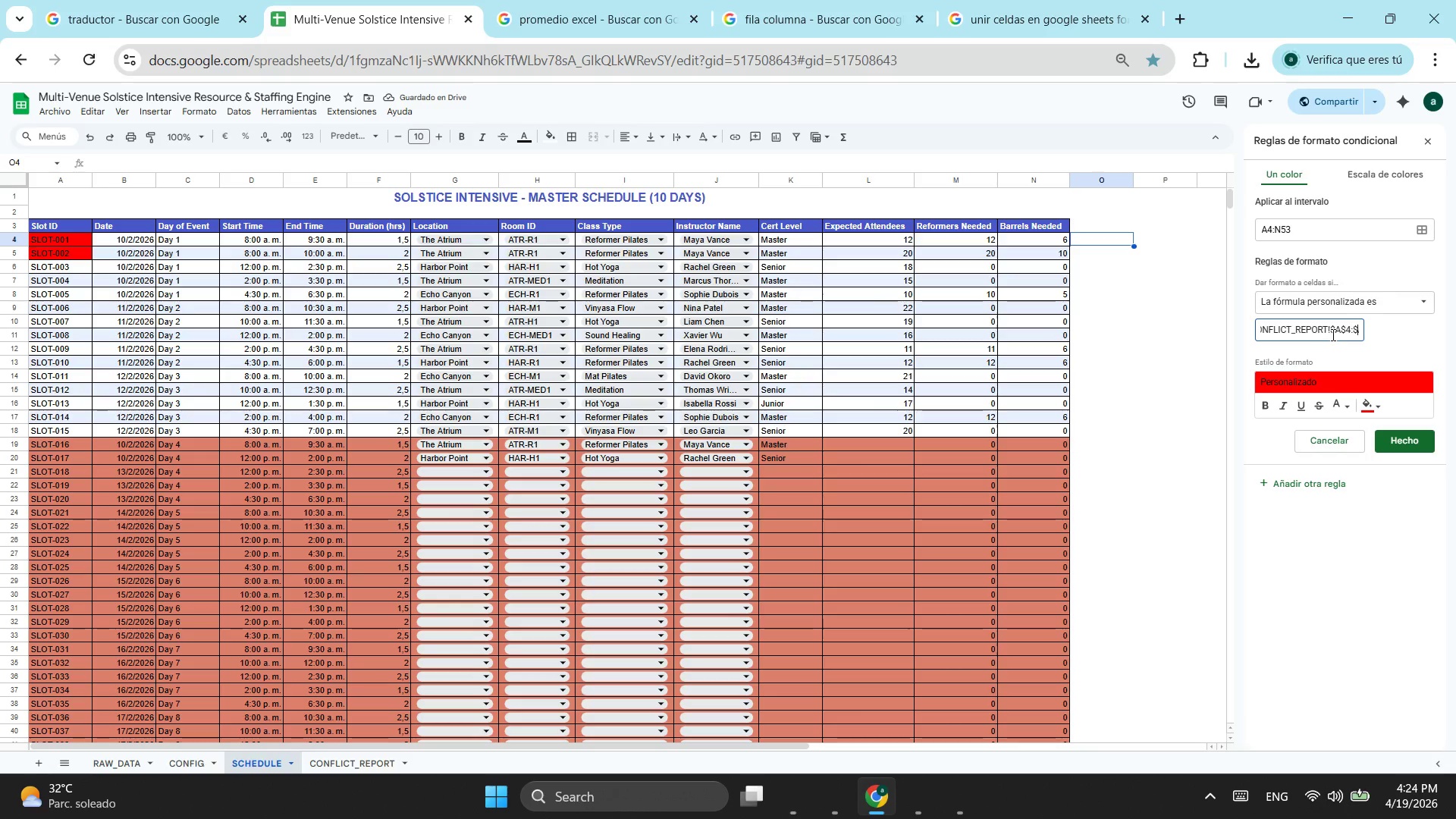 
key(ArrowRight)
 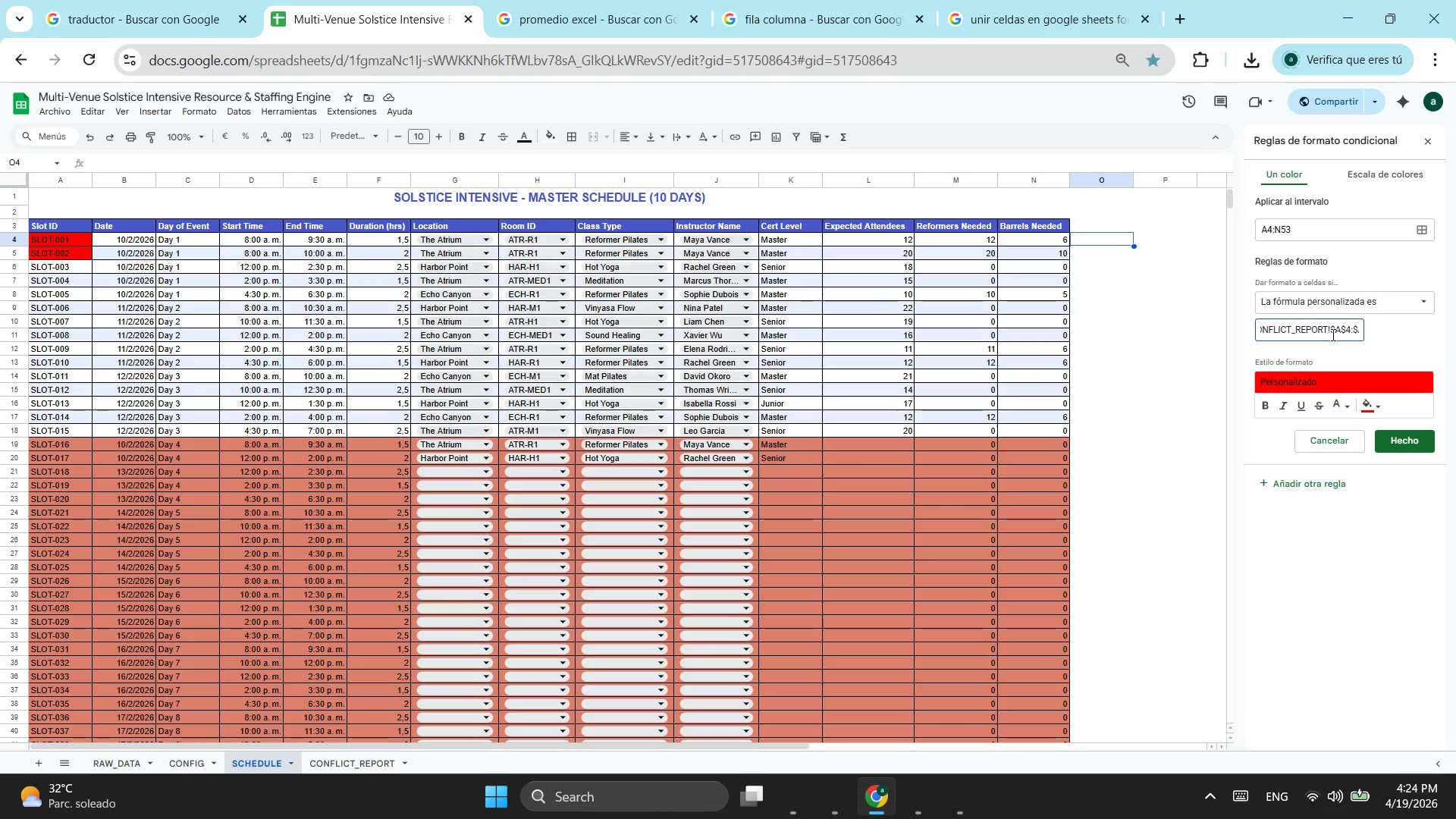 
key(ArrowLeft)
 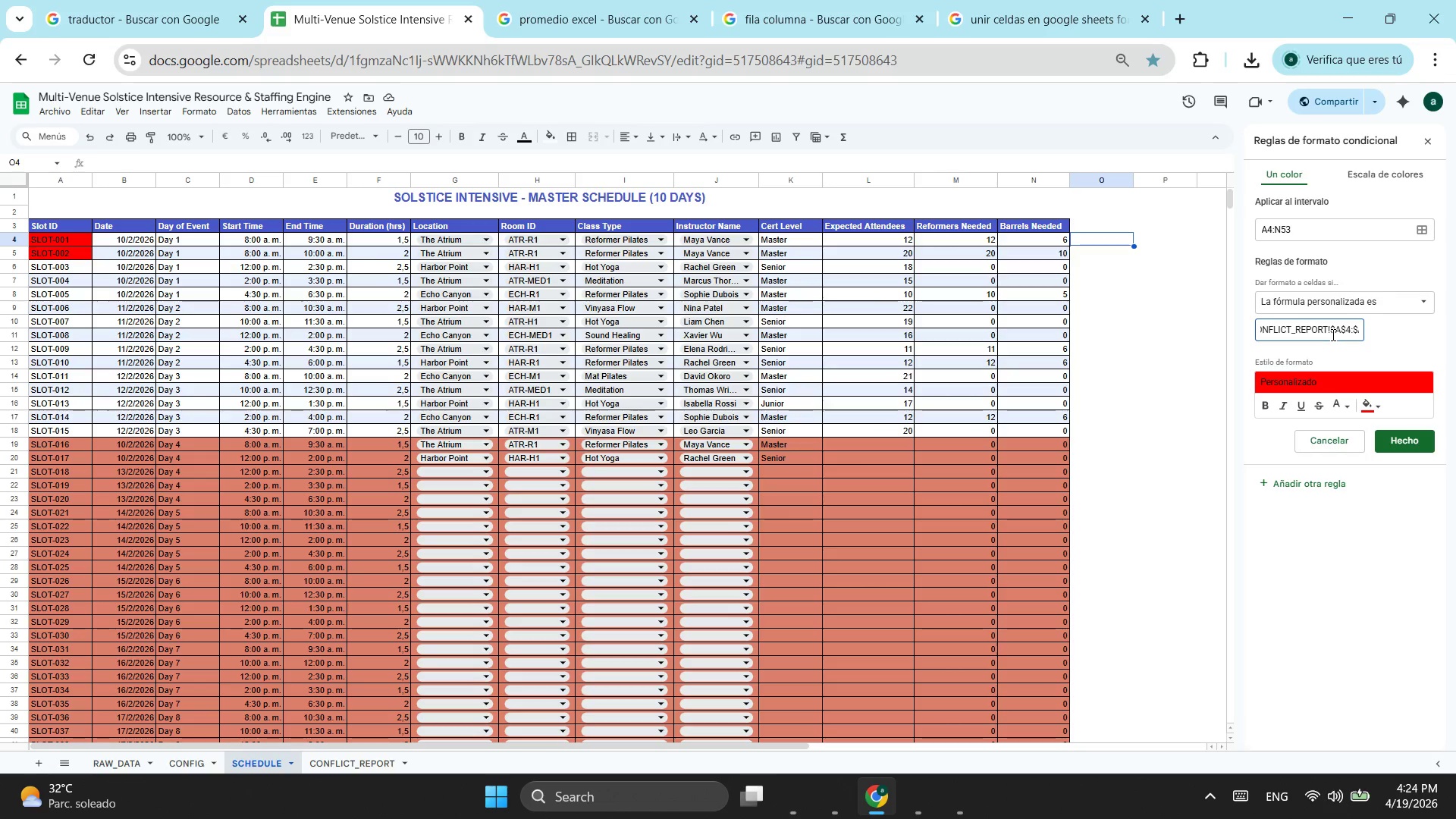 
wait(9.09)
 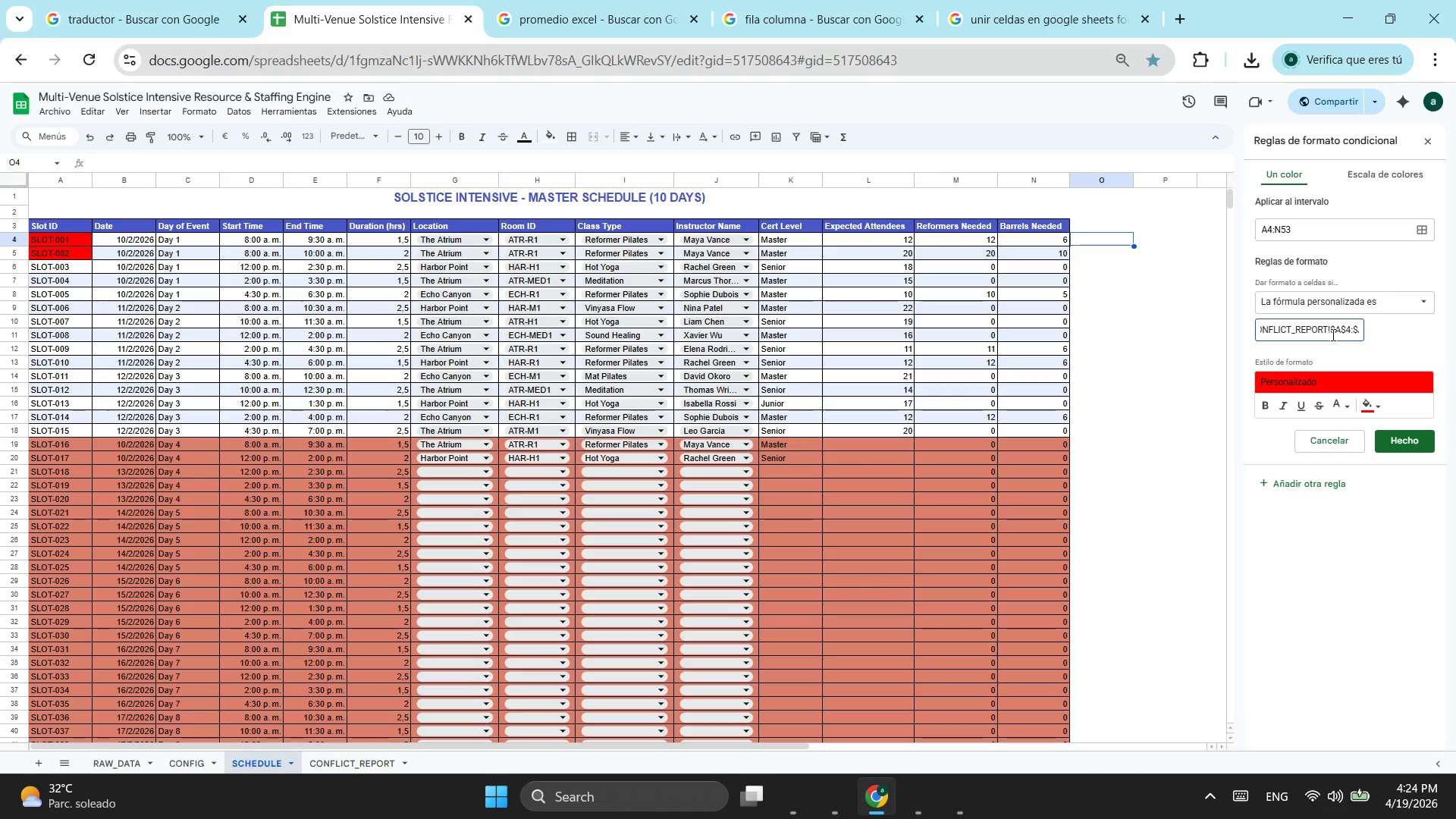 
left_click([332, 761])
 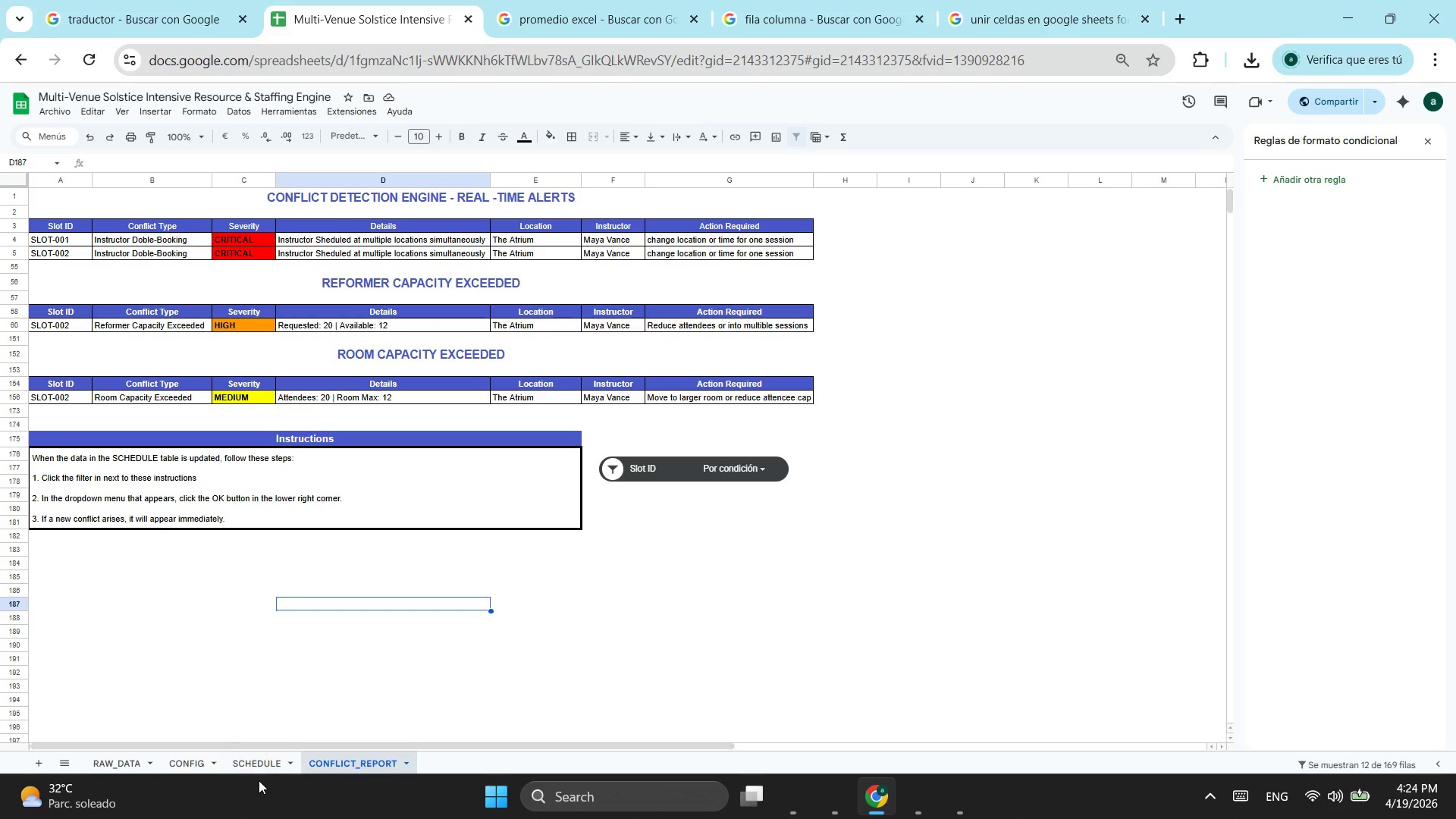 
wait(7.84)
 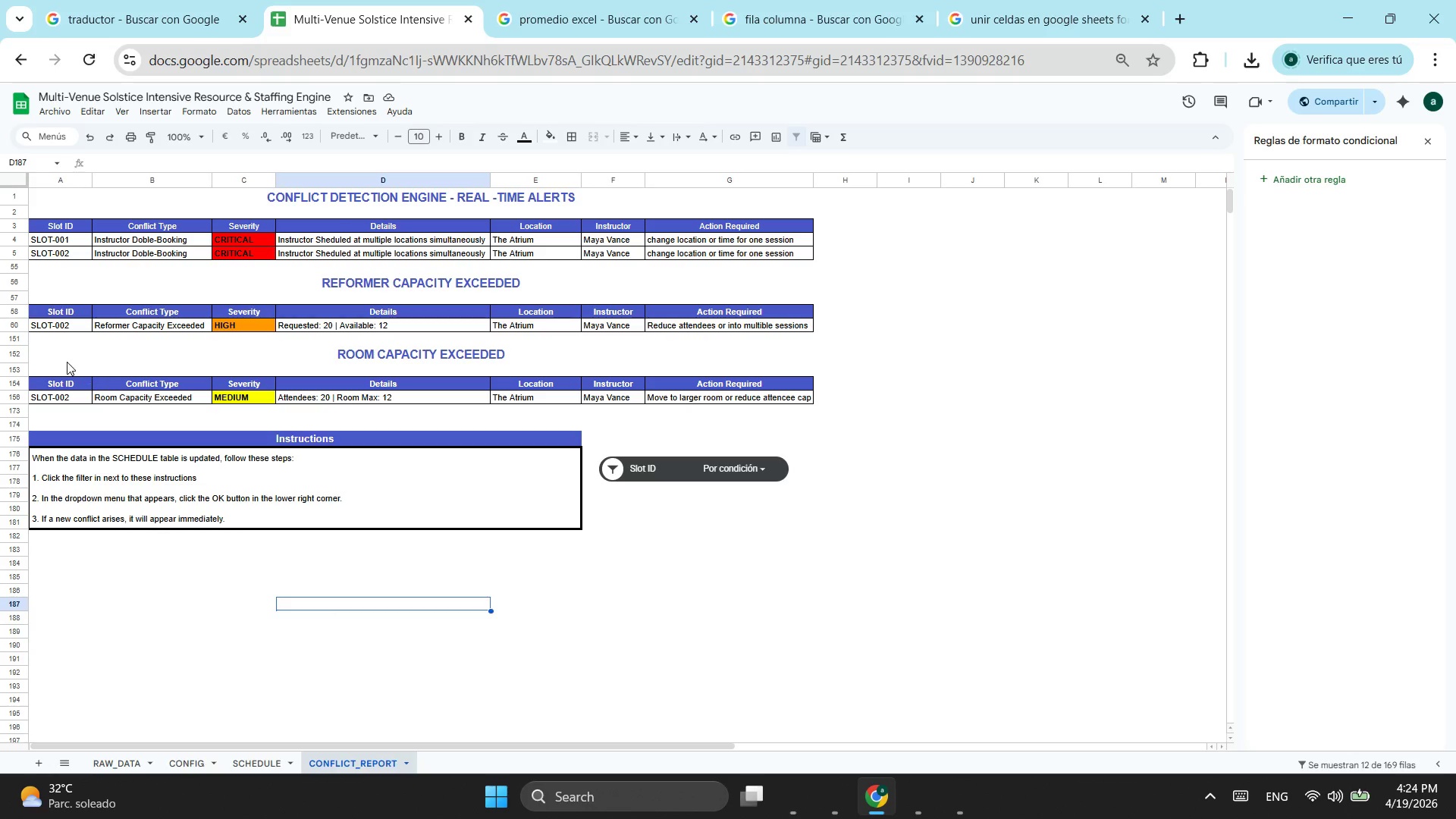 
left_click([265, 765])
 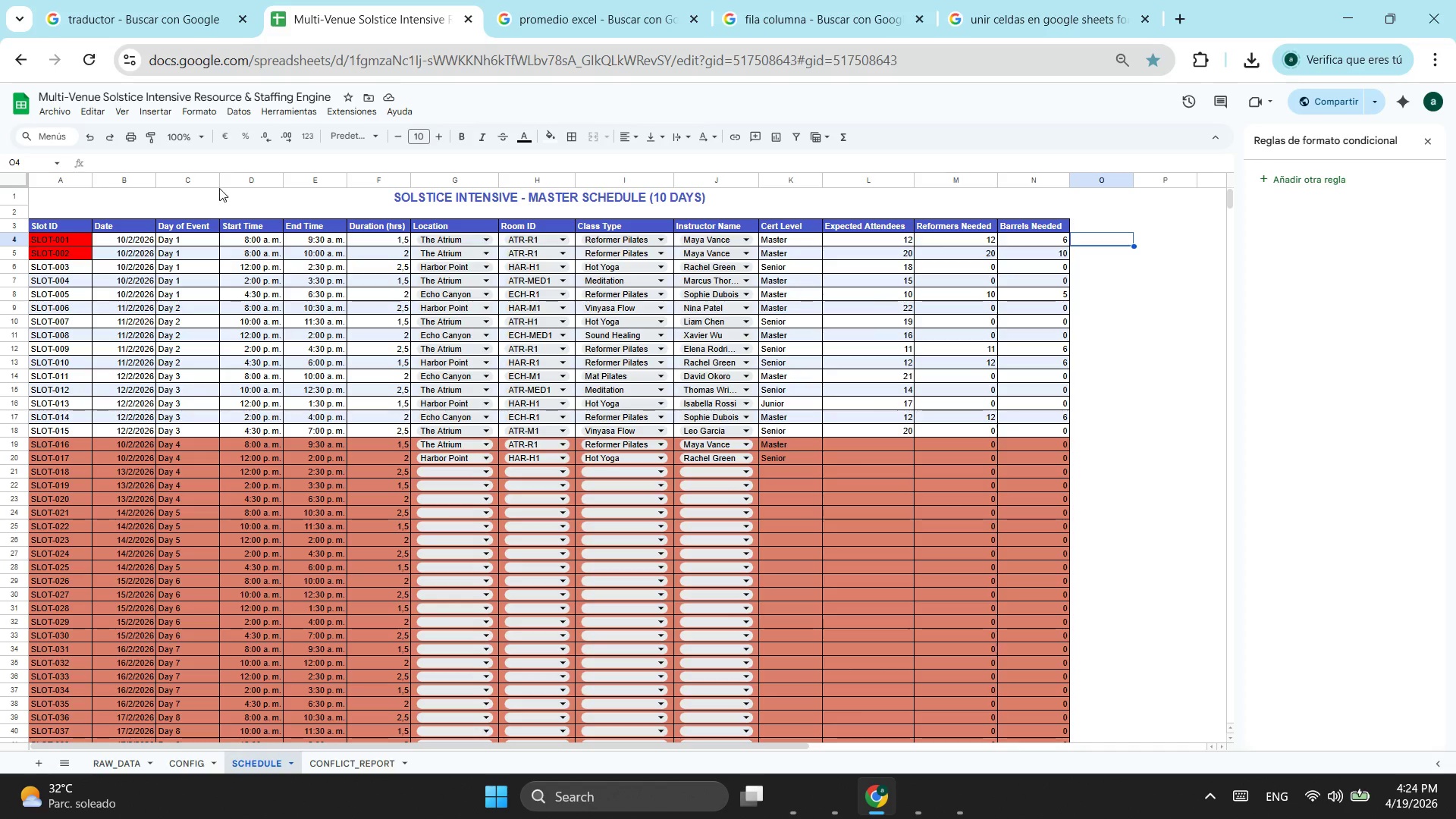 
left_click([205, 116])
 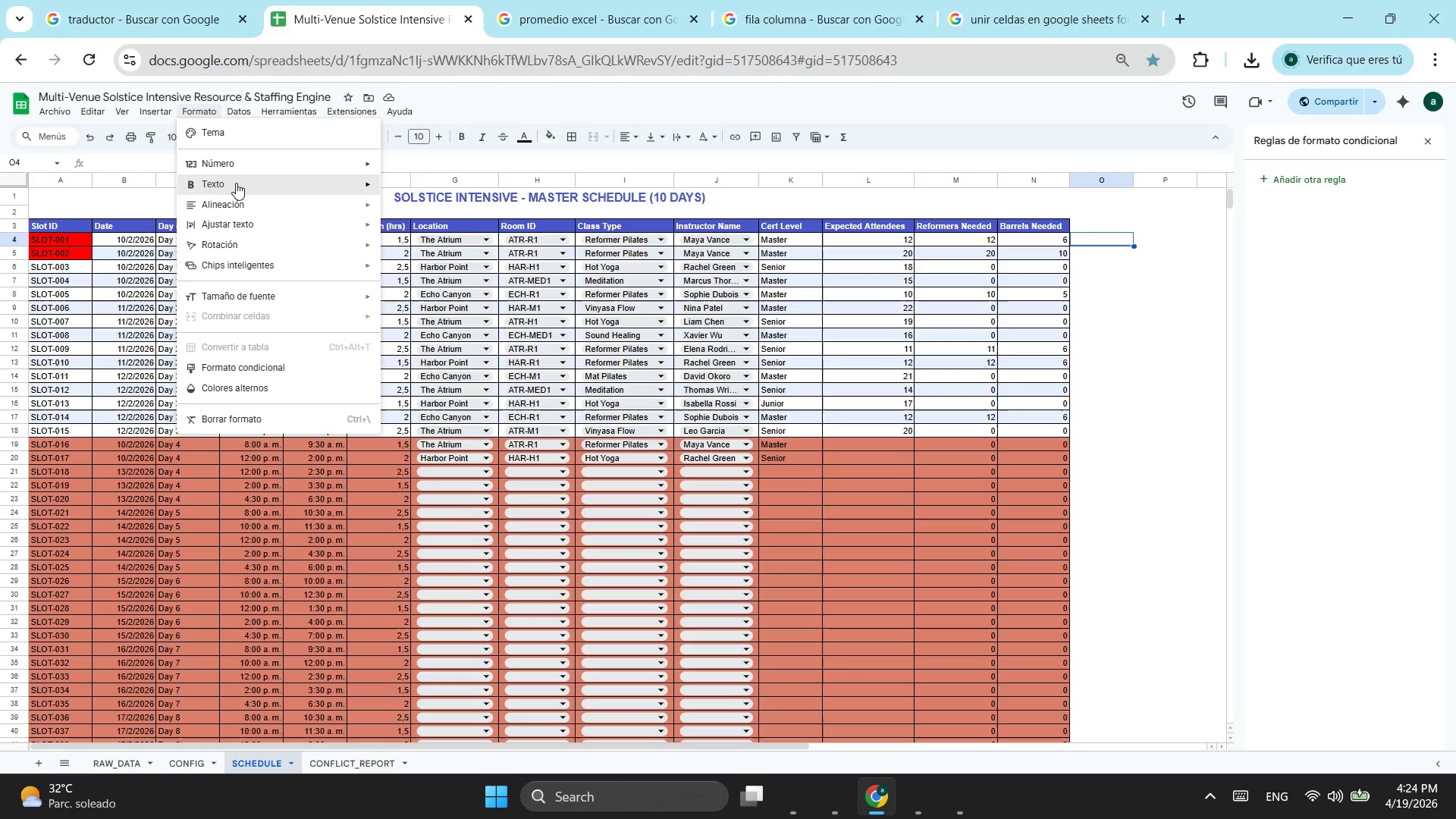 
mouse_move([244, 192])
 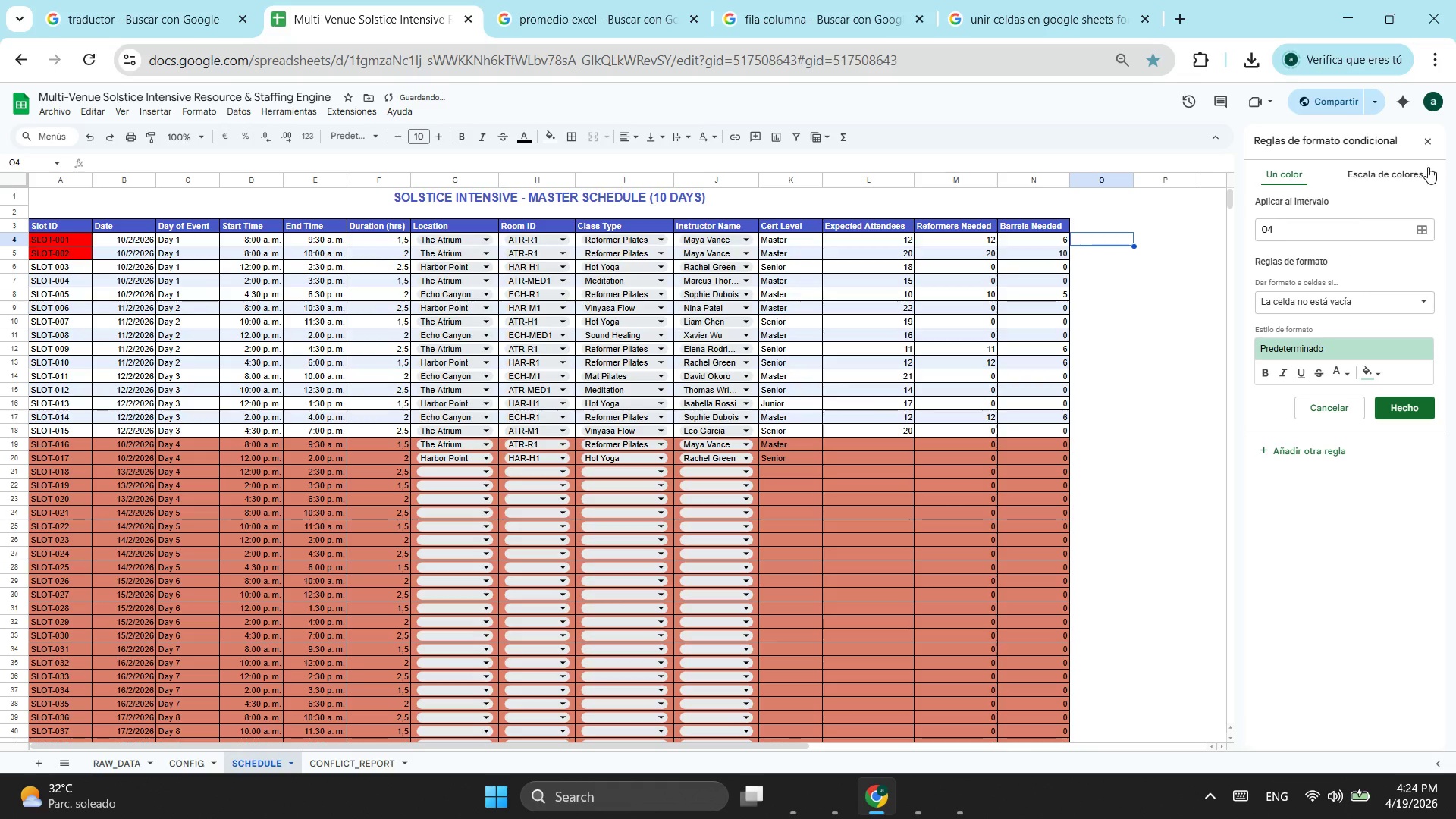 
left_click([1429, 141])
 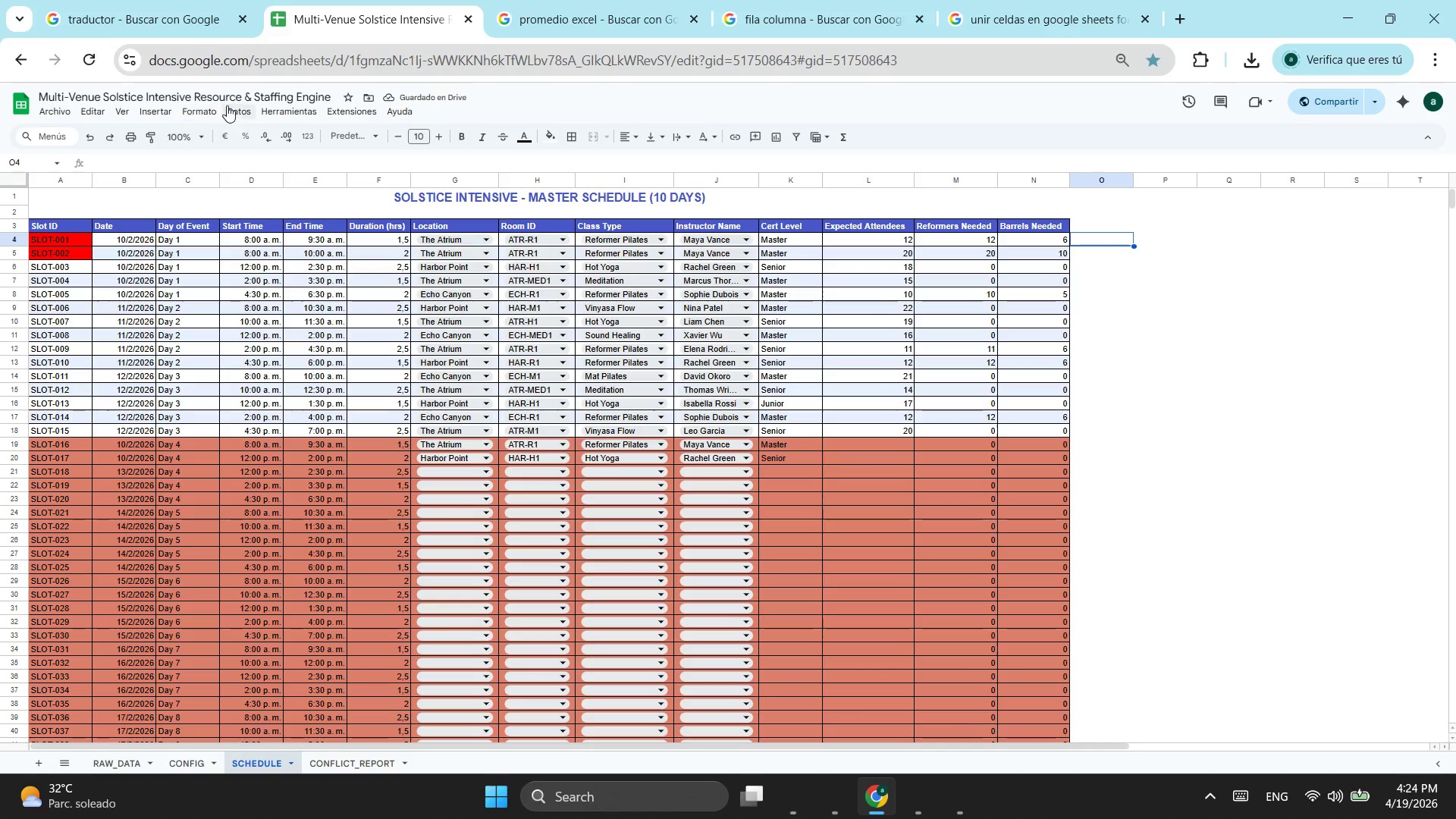 
left_click([191, 111])
 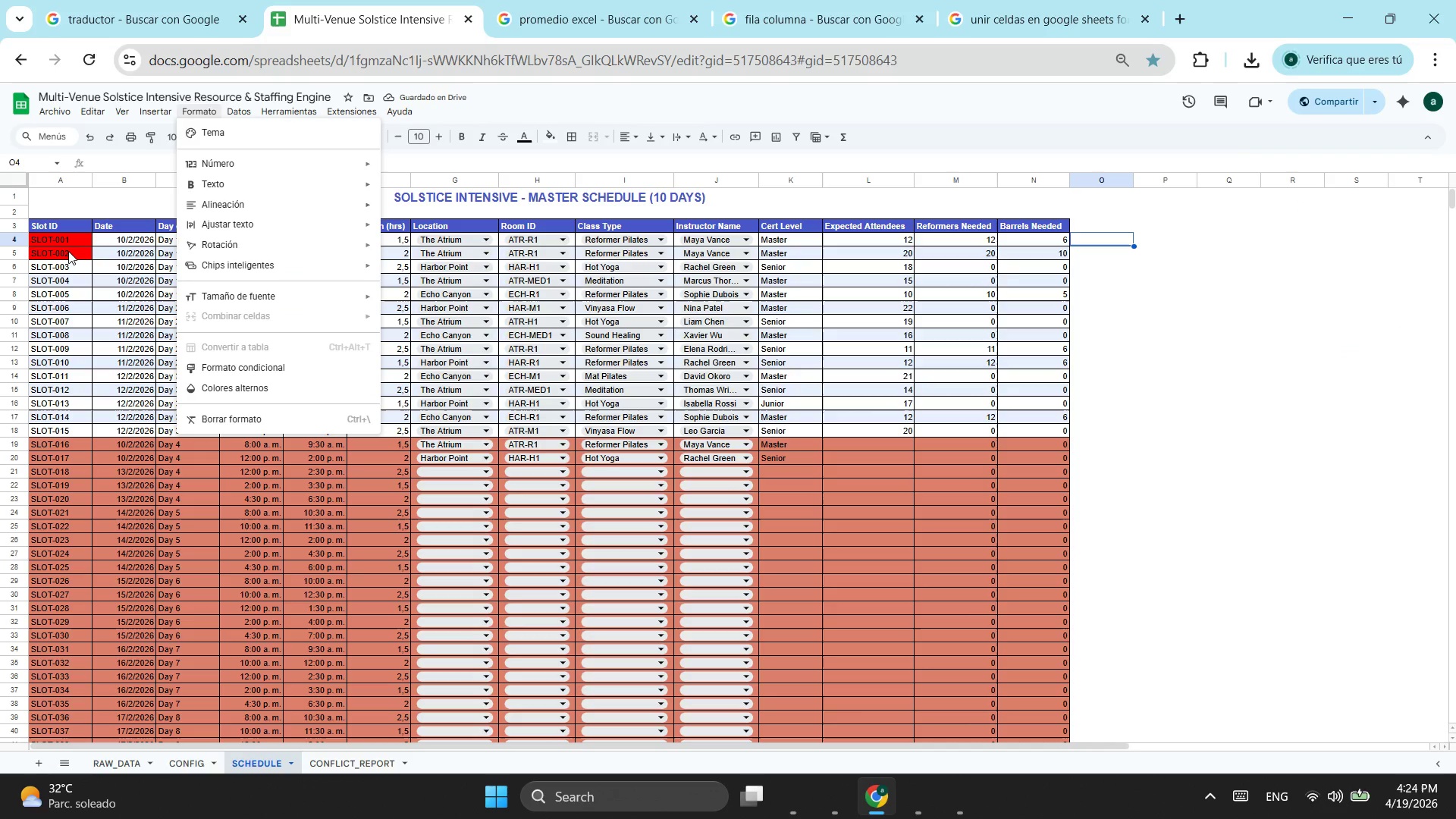 
left_click([60, 250])
 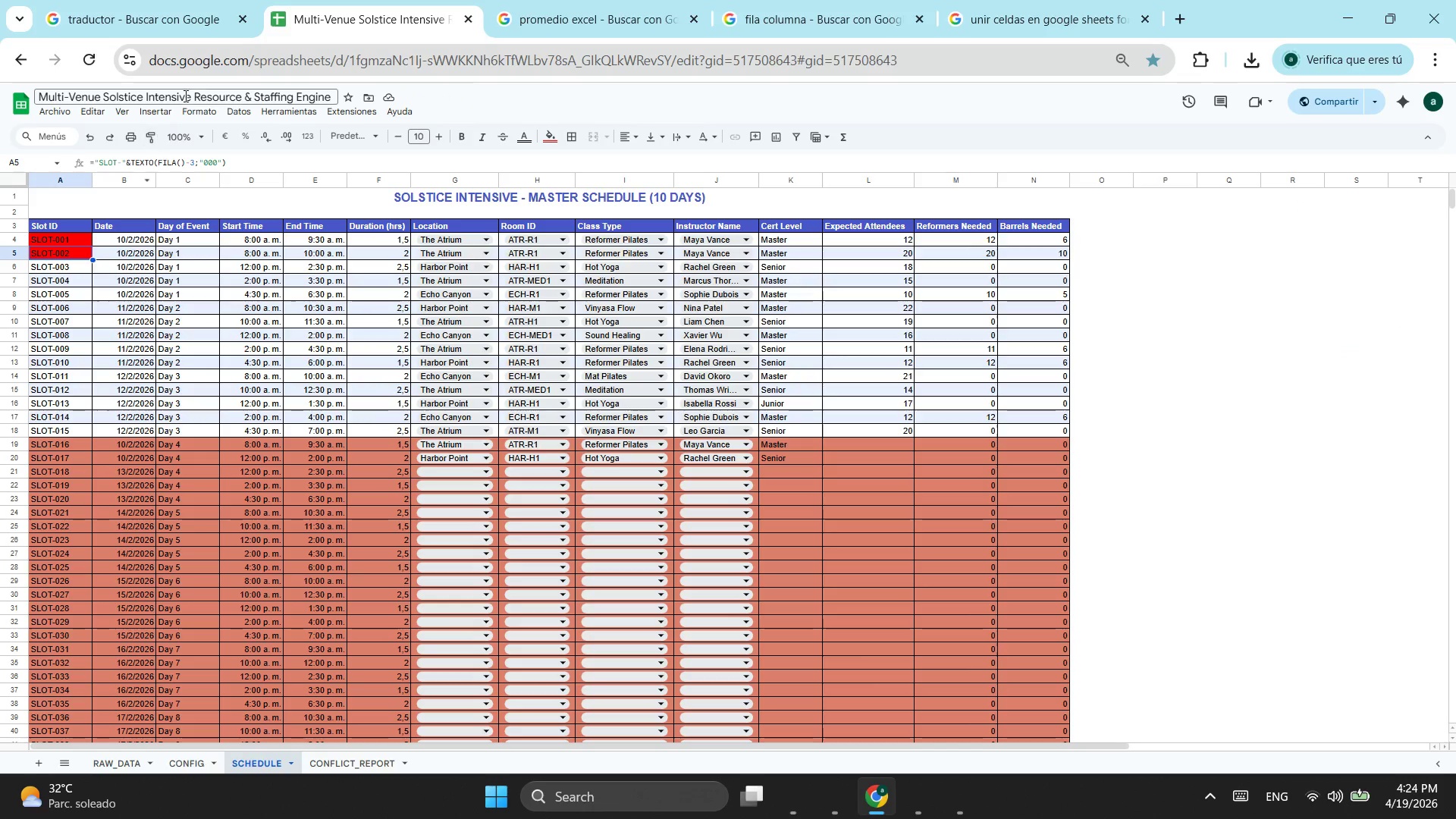 
left_click([126, 281])
 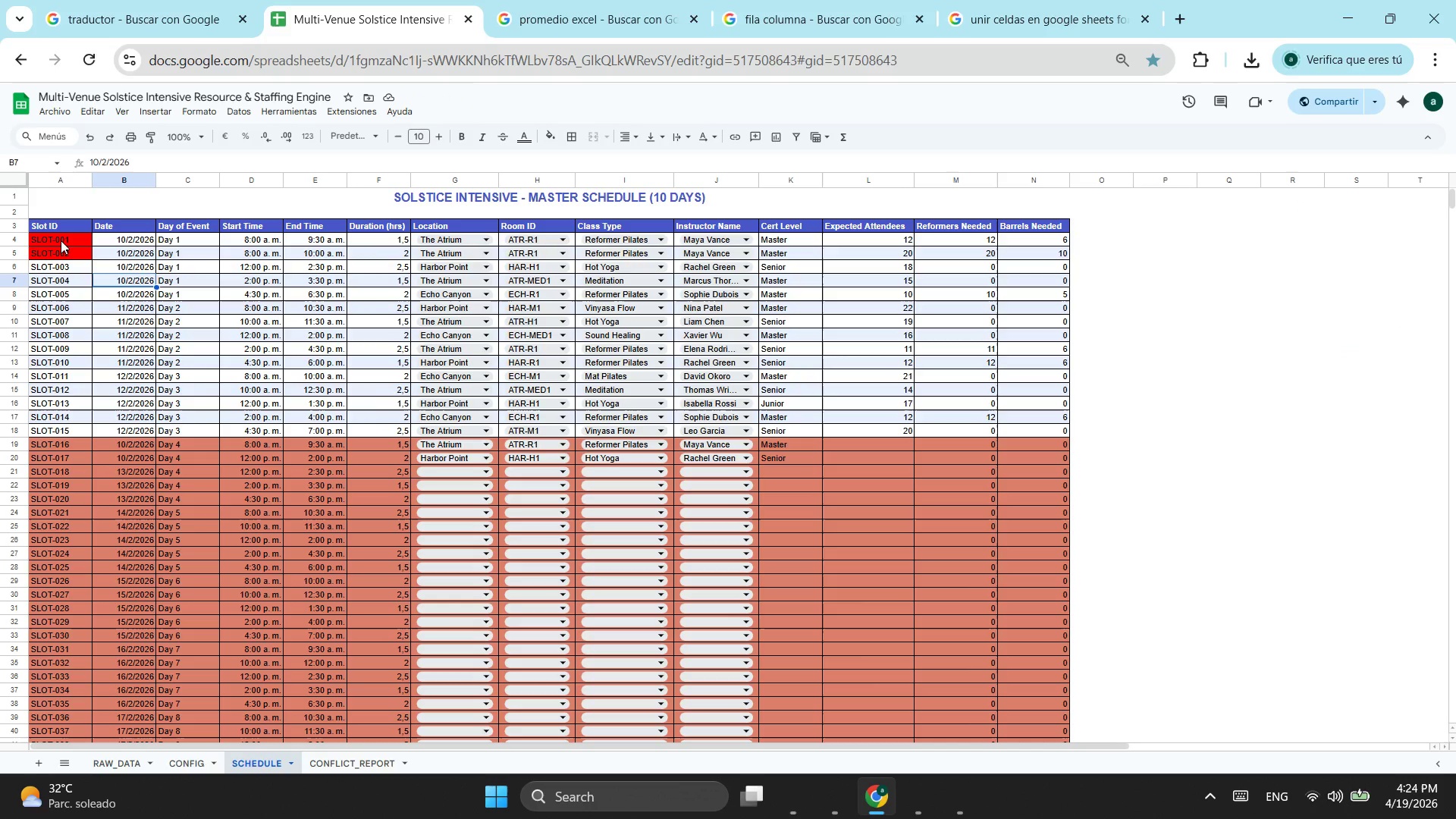 
left_click_drag(start_coordinate=[63, 239], to_coordinate=[1043, 440])
 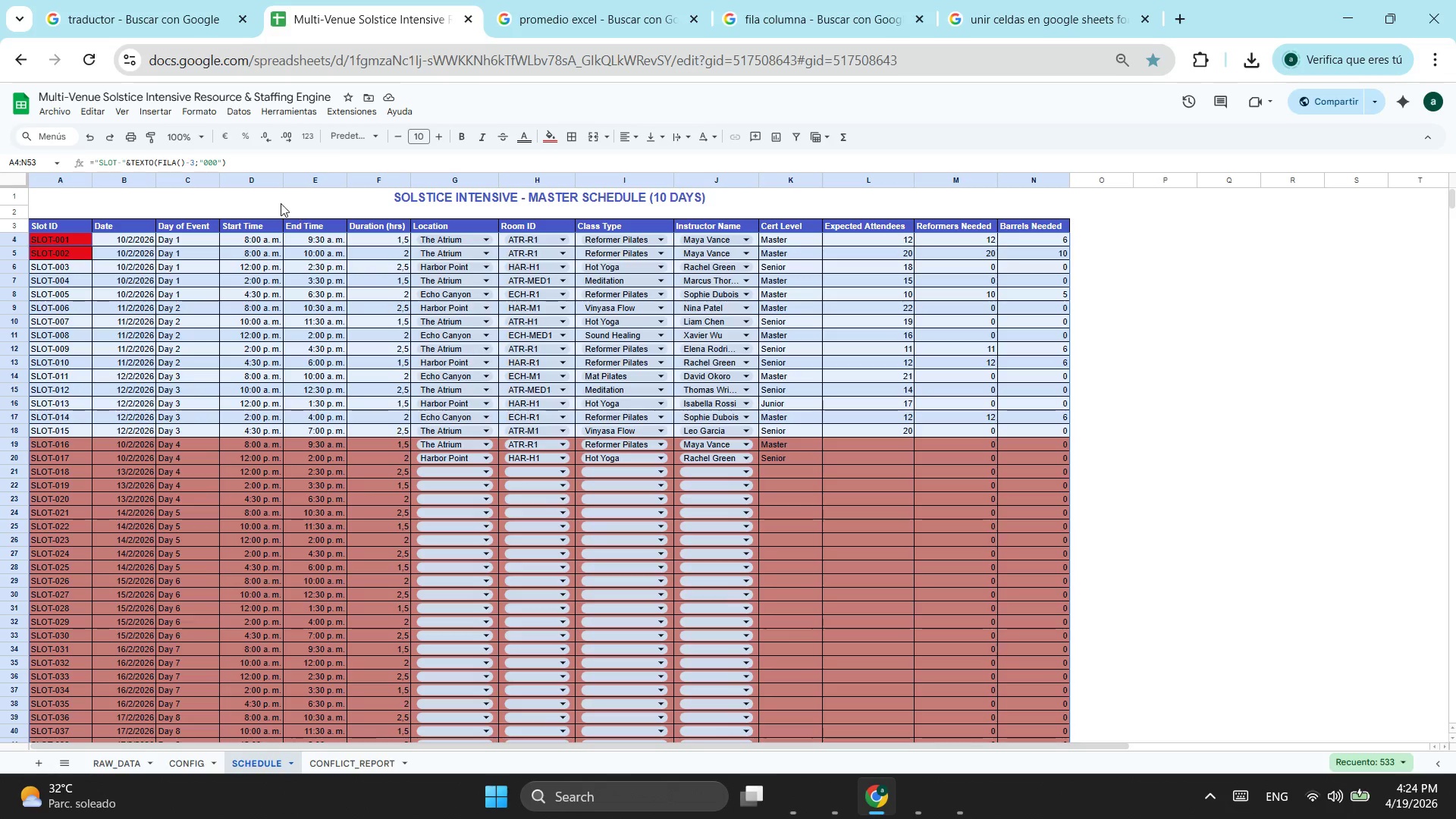 
scroll: coordinate [1001, 656], scroll_direction: down, amount: 3.0
 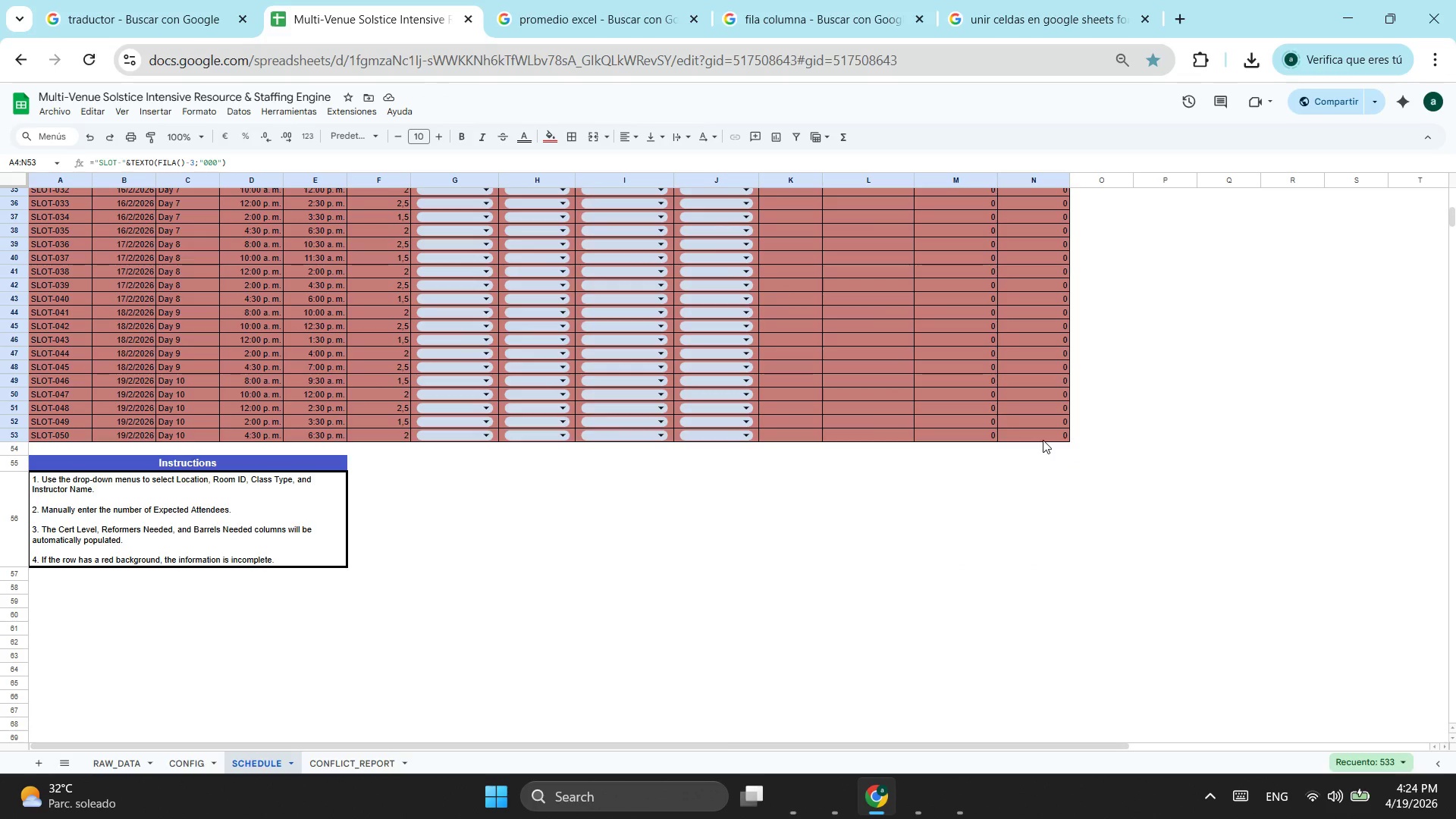 
scroll: coordinate [730, 318], scroll_direction: up, amount: 4.0
 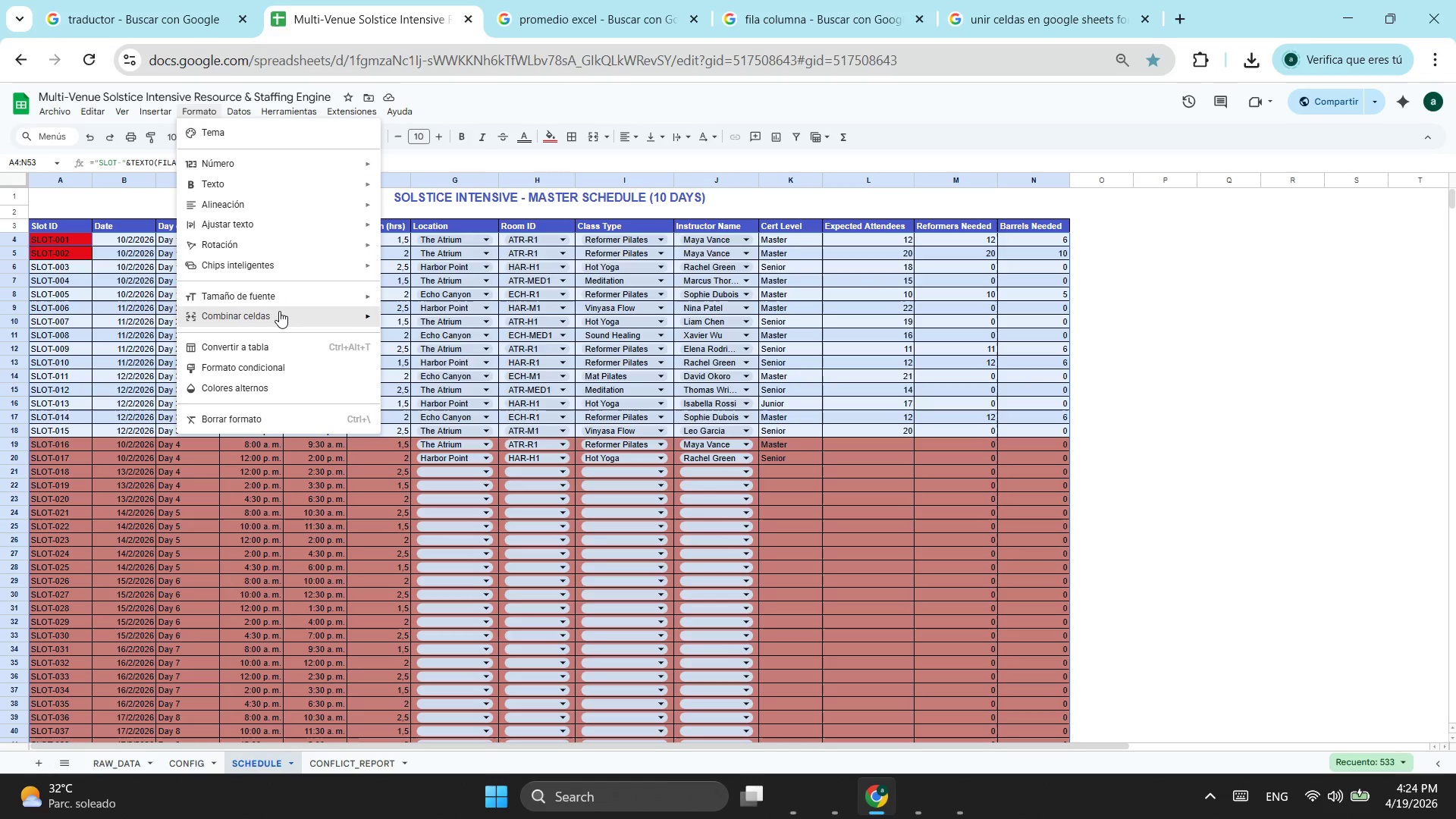 
left_click([275, 373])
 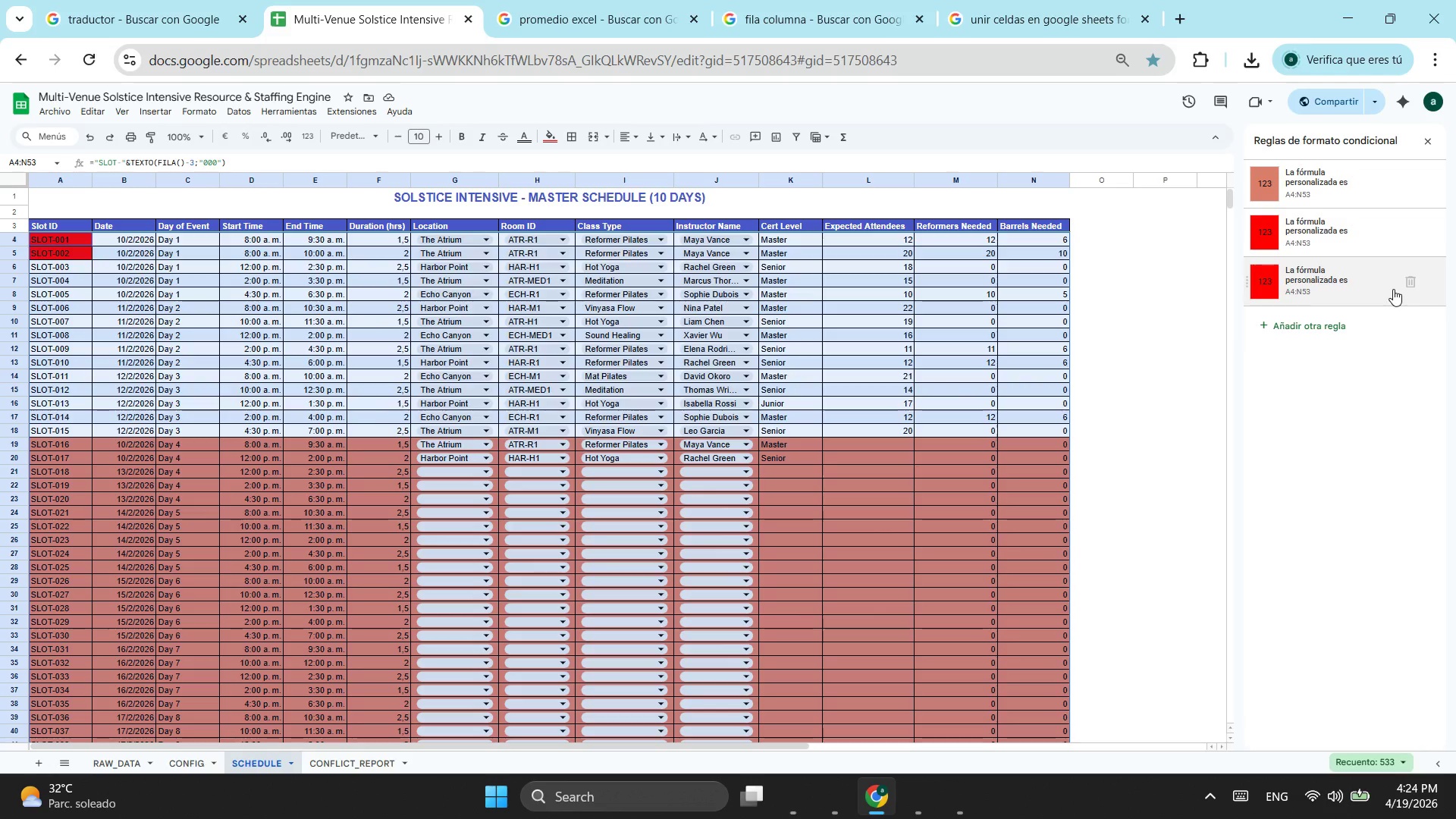 
wait(6.14)
 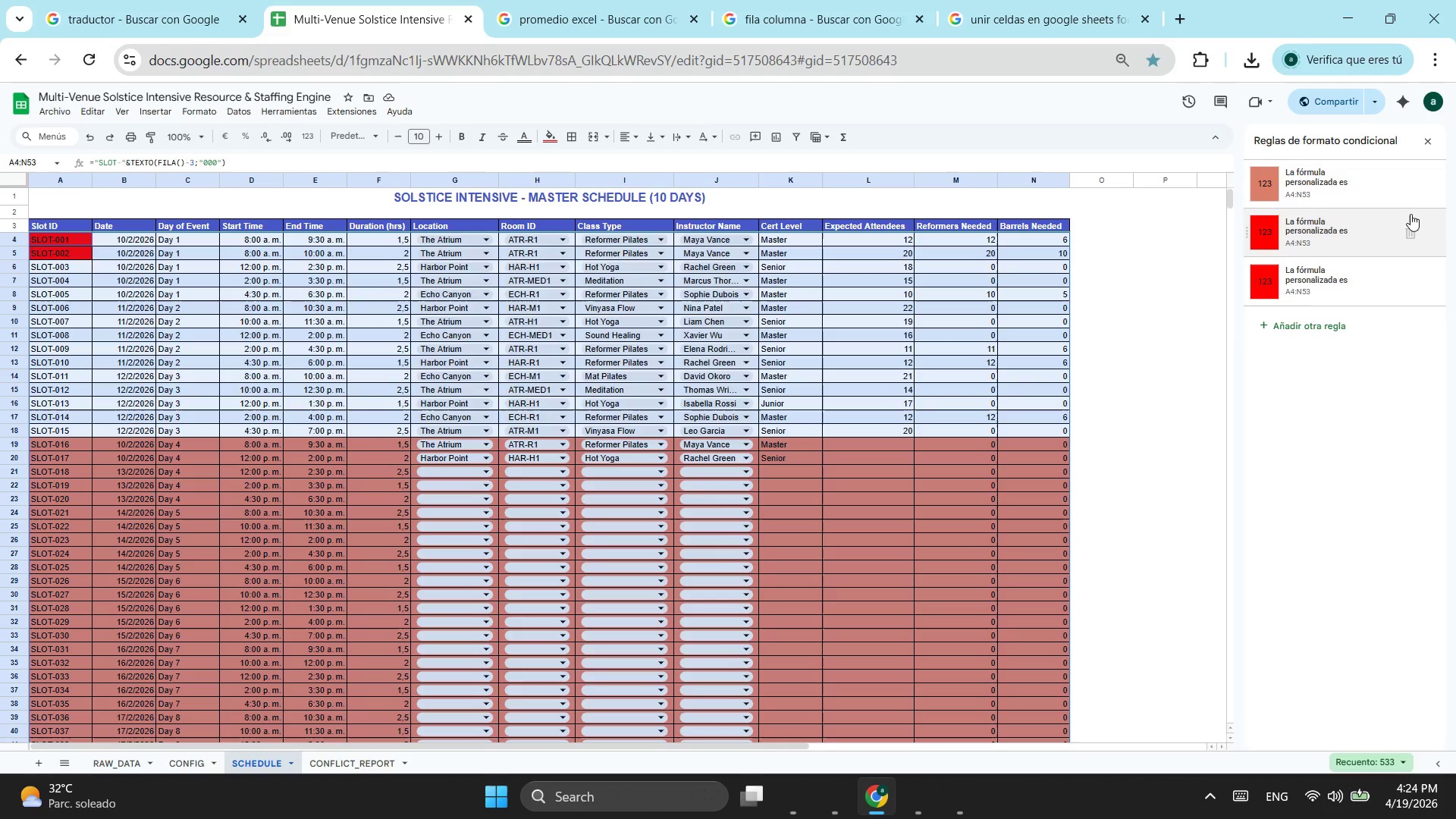 
left_click([1370, 232])
 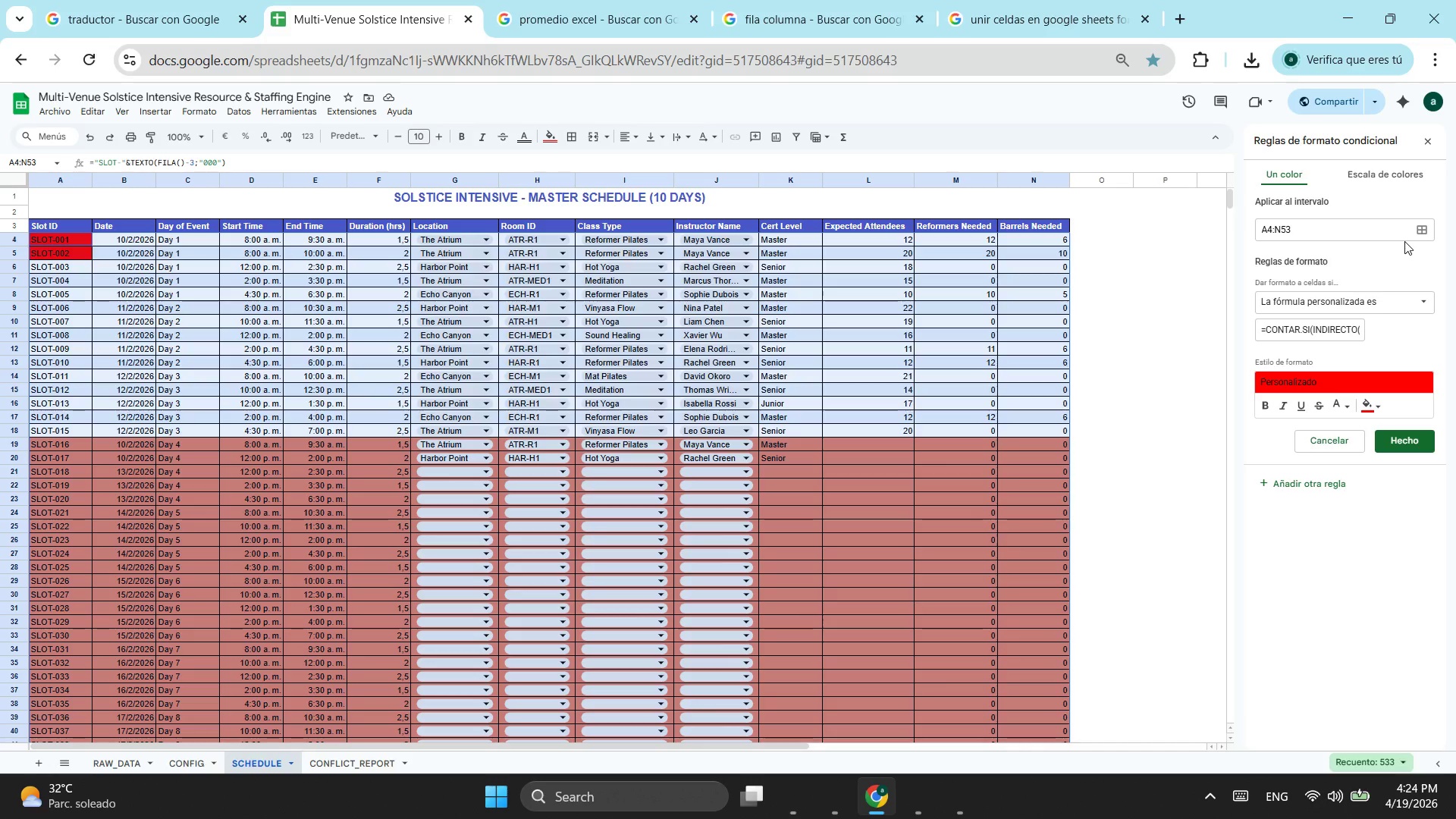 
key(Escape)
 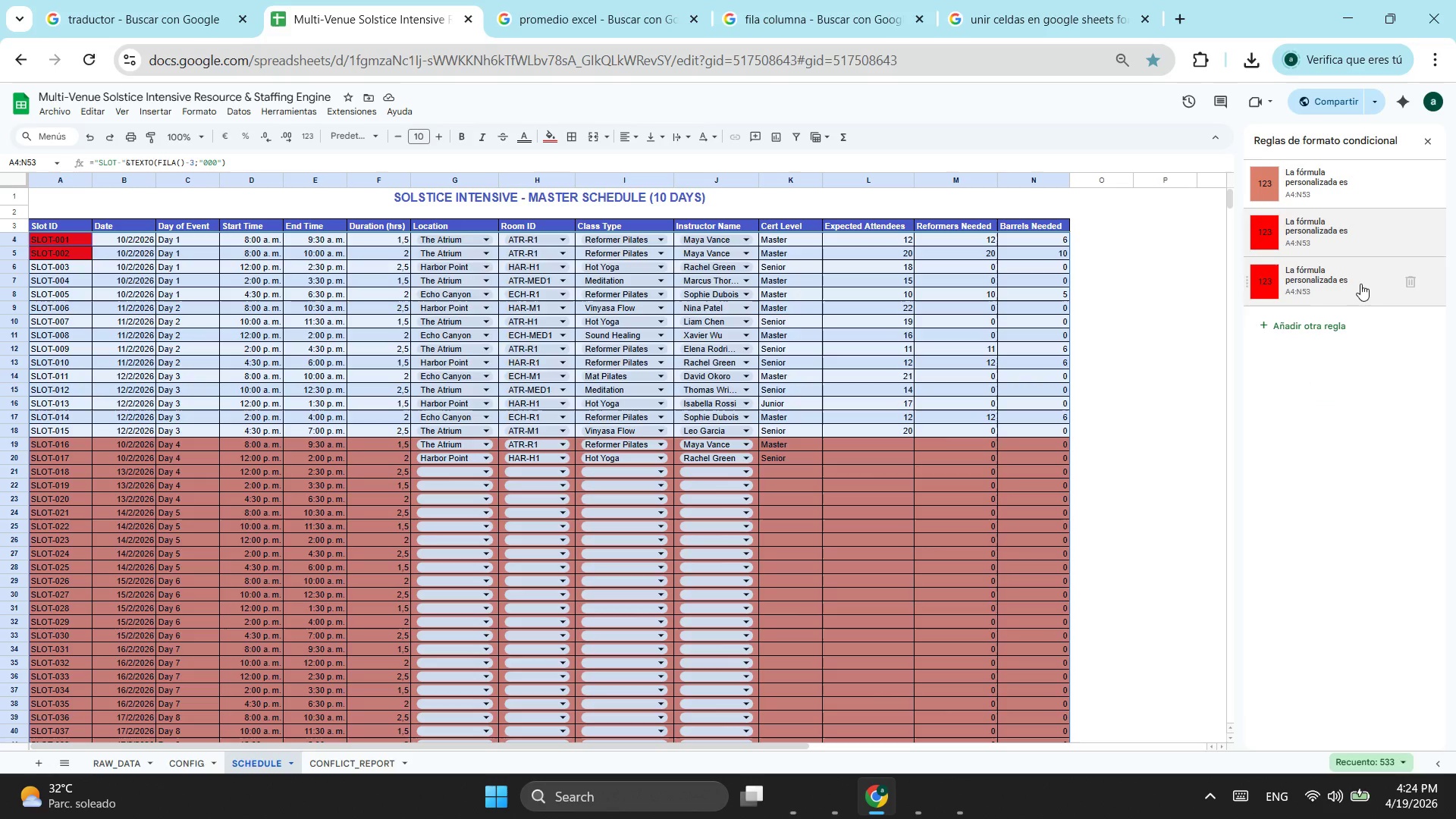 
left_click([1360, 284])
 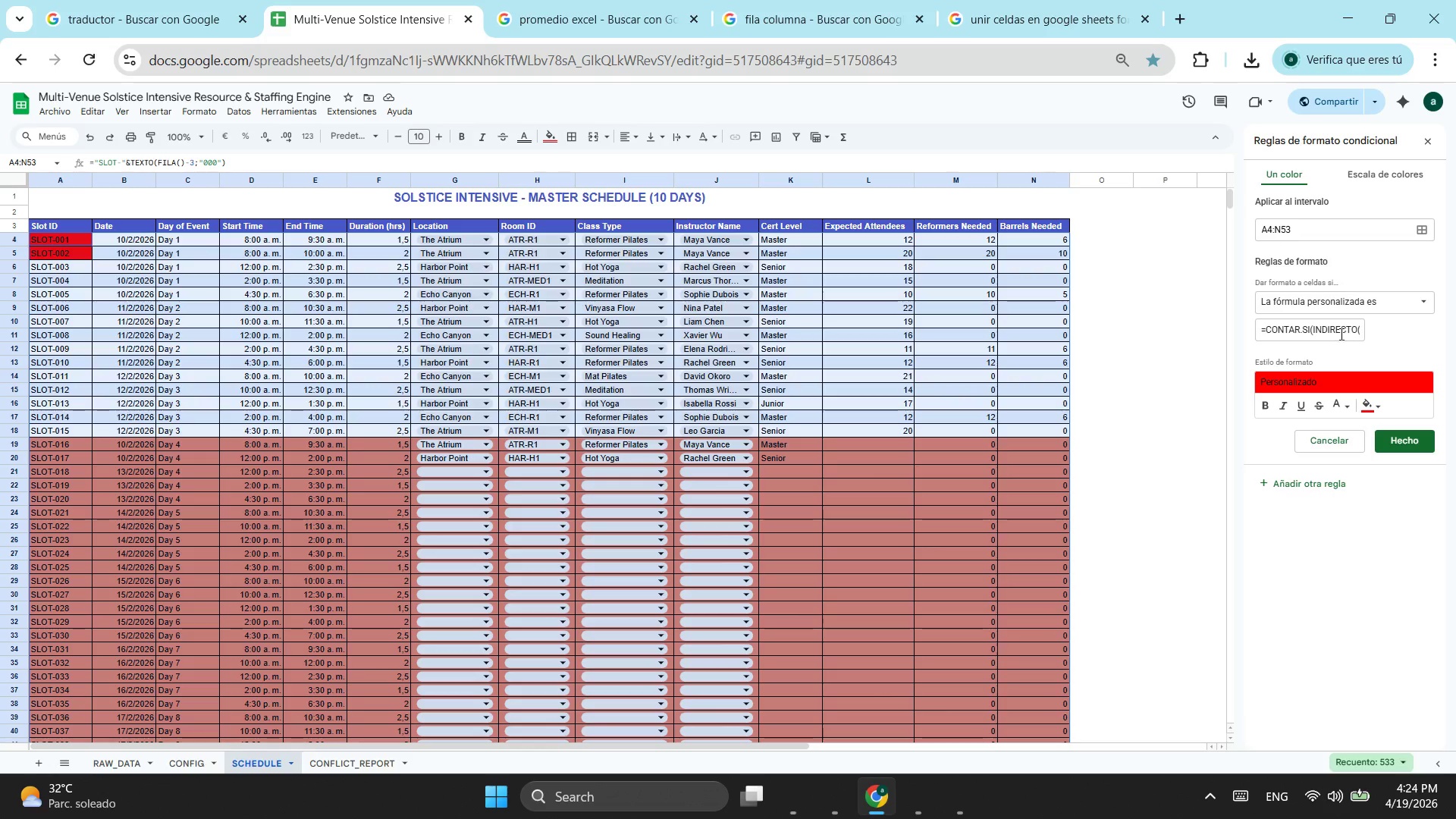 
left_click([1350, 333])
 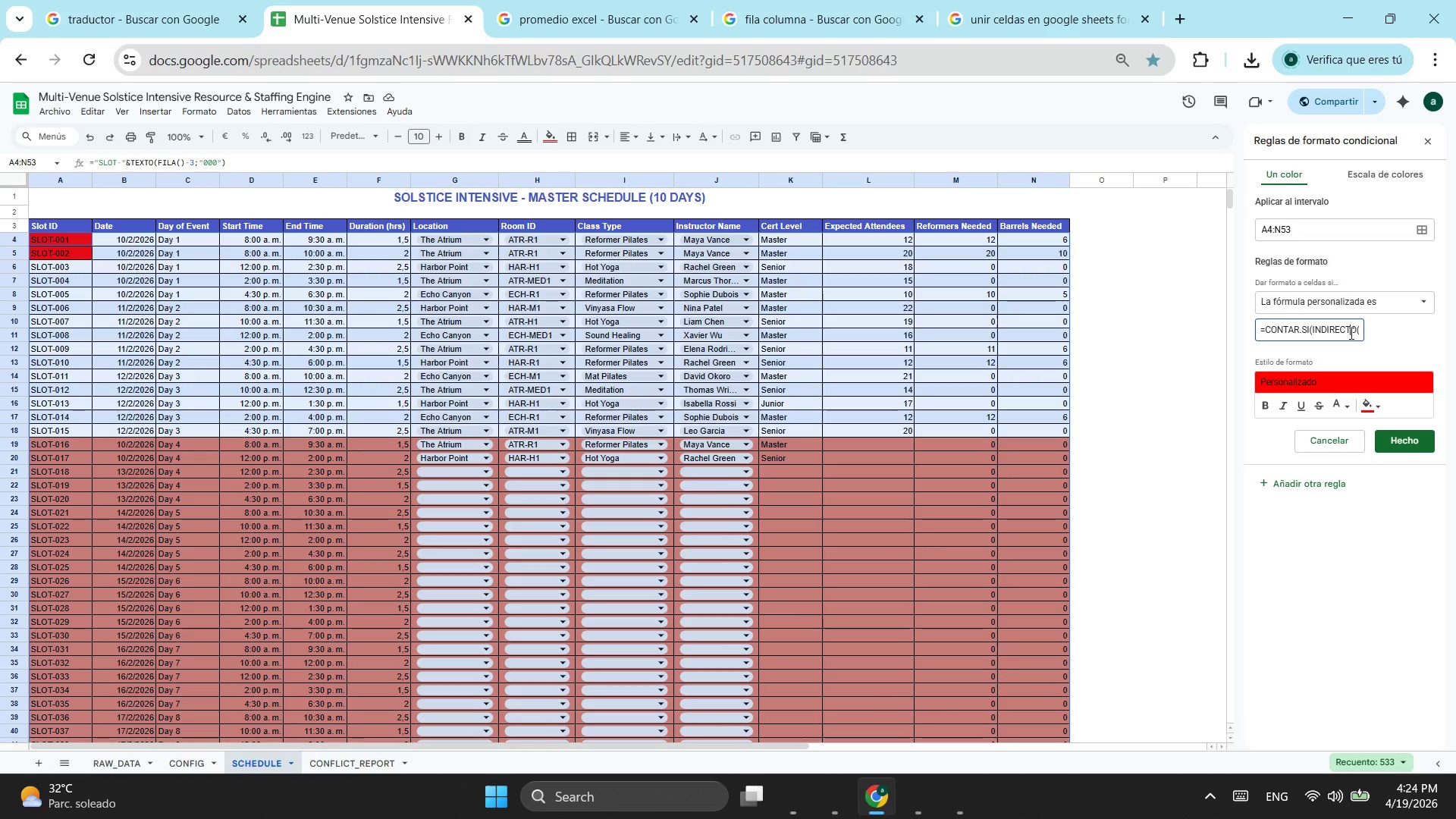 
hold_key(key=ArrowRight, duration=0.92)
 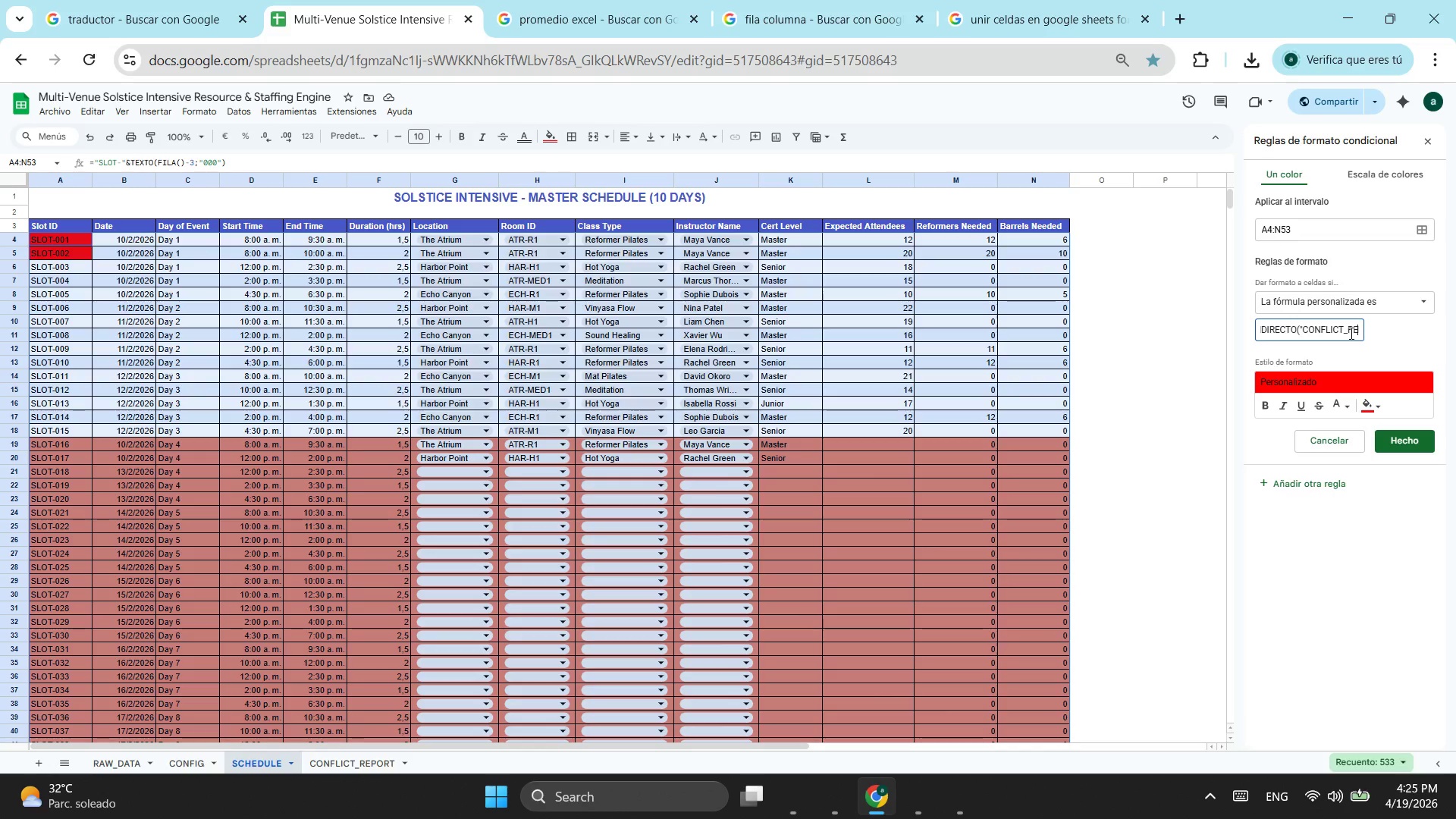 
key(ArrowRight)
 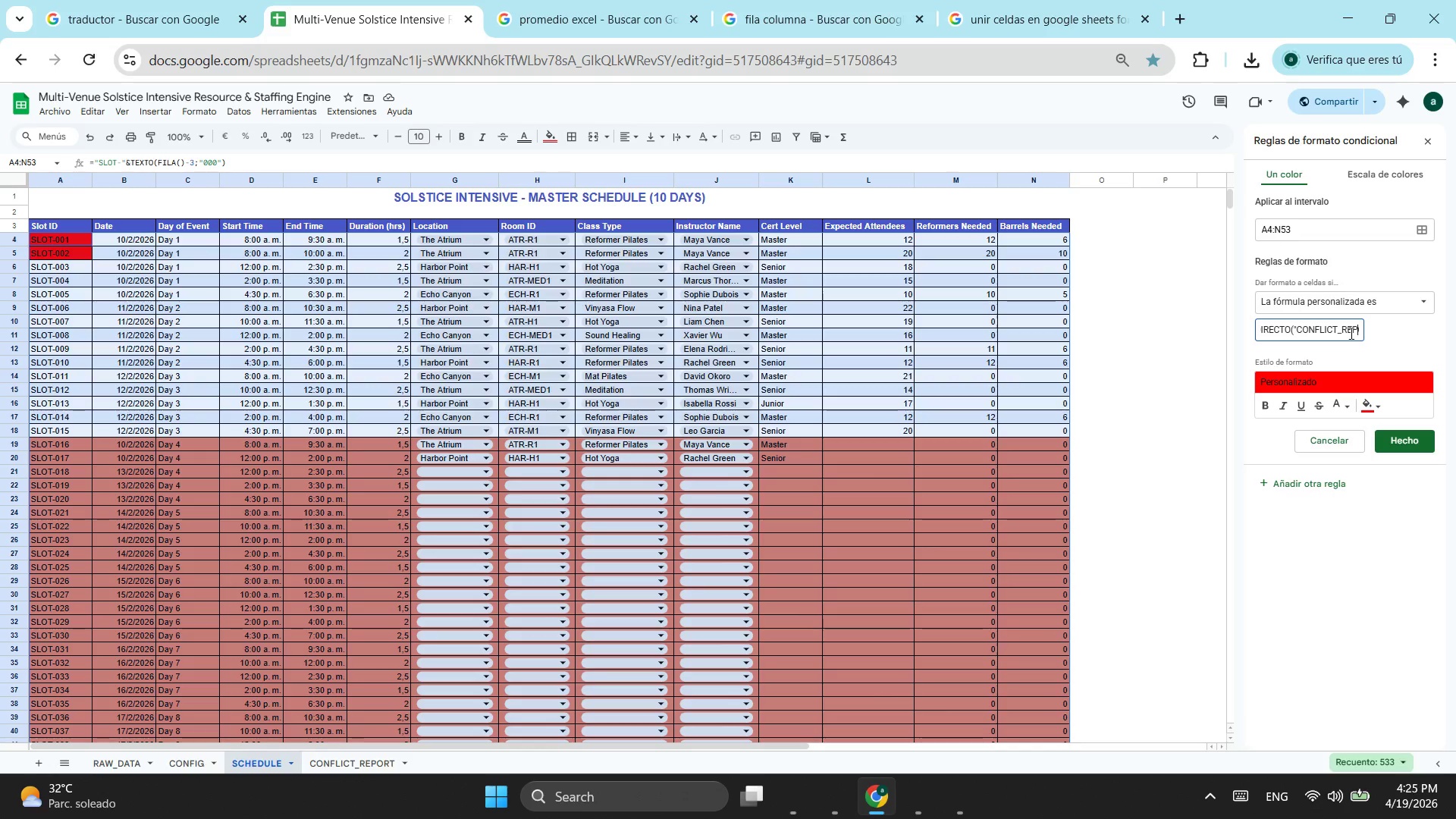 
hold_key(key=ArrowRight, duration=0.72)
 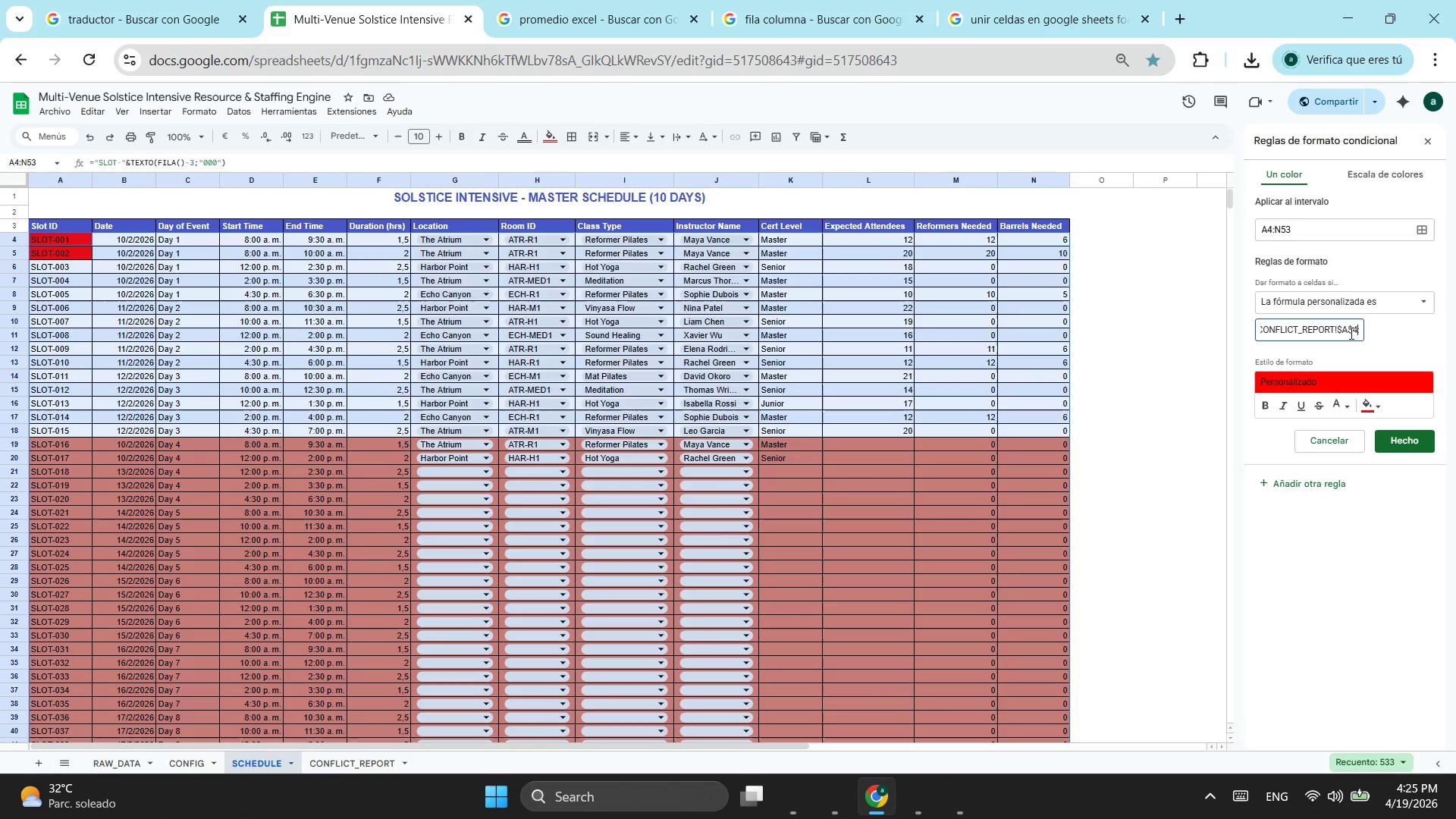 
key(ArrowRight)
 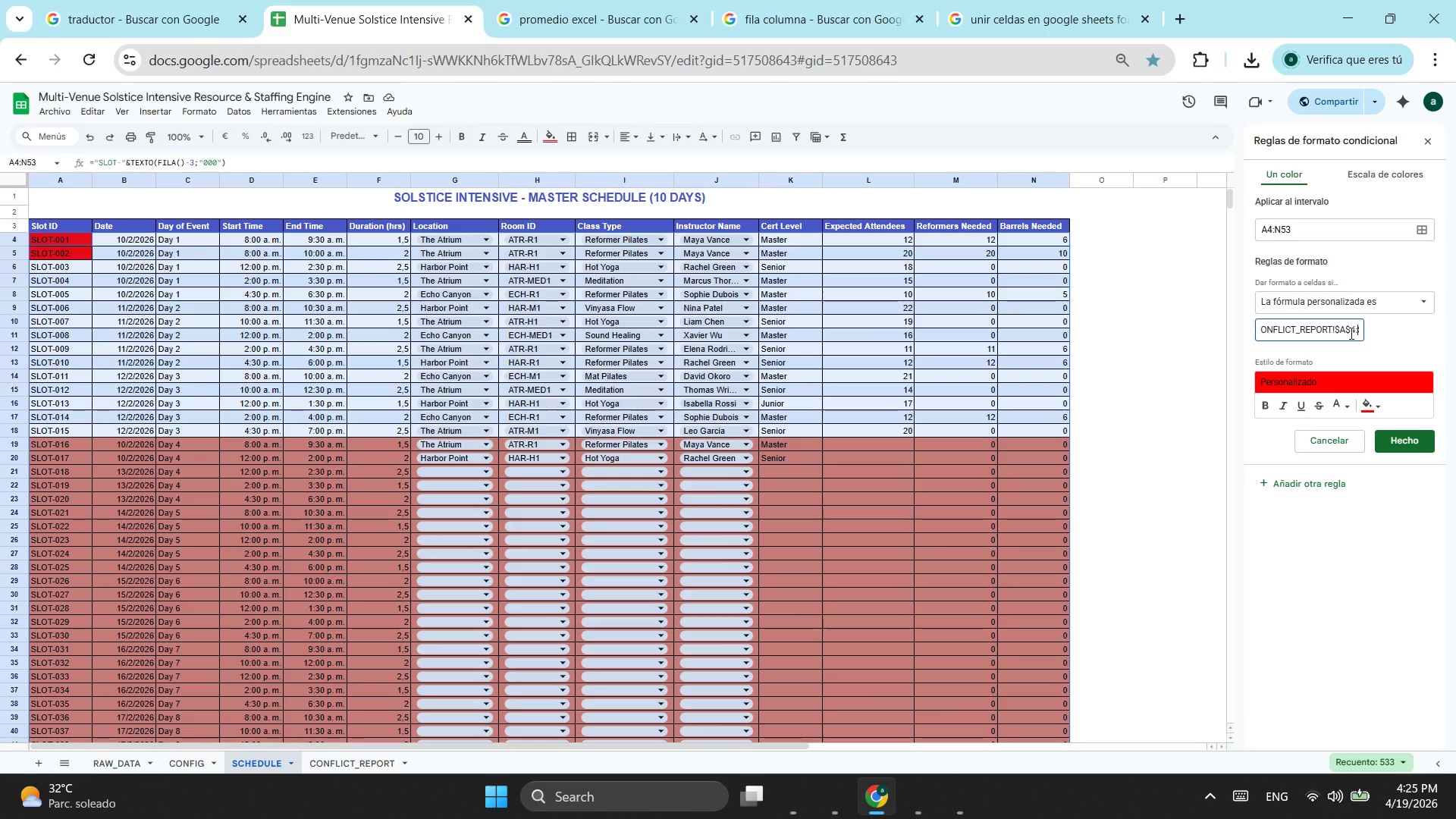 
key(ArrowRight)
 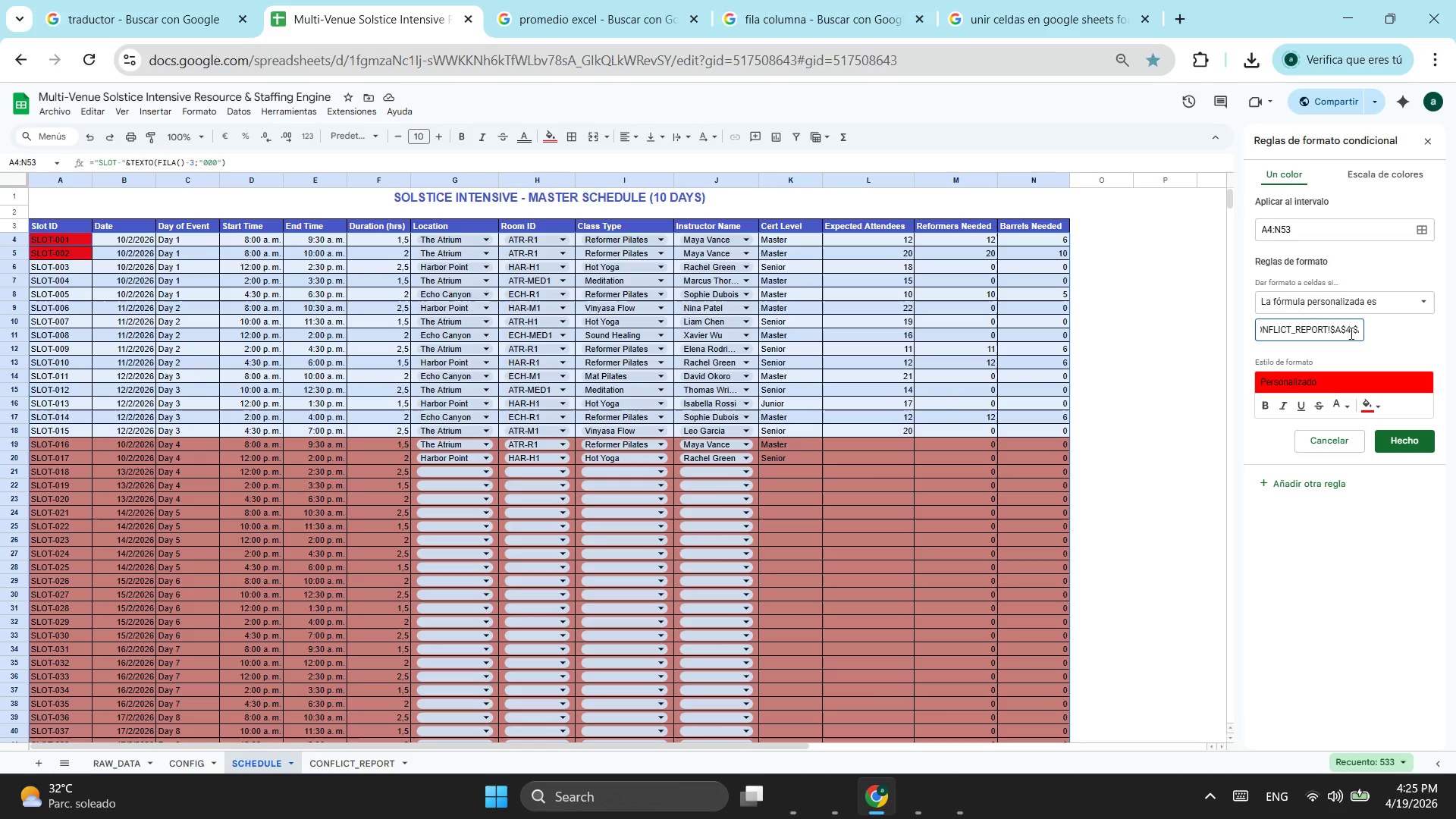 
key(ArrowLeft)
 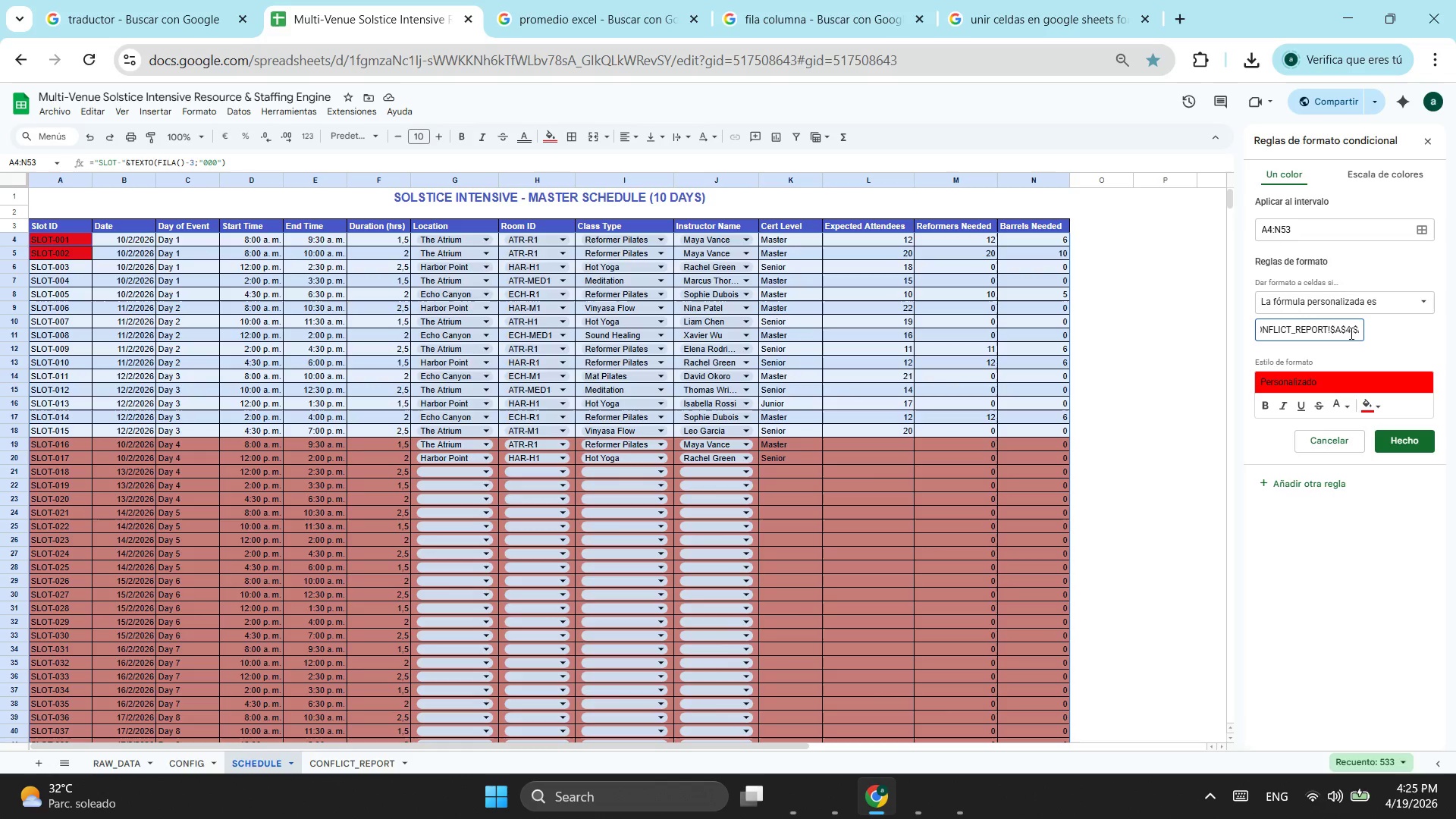 
key(ArrowLeft)
 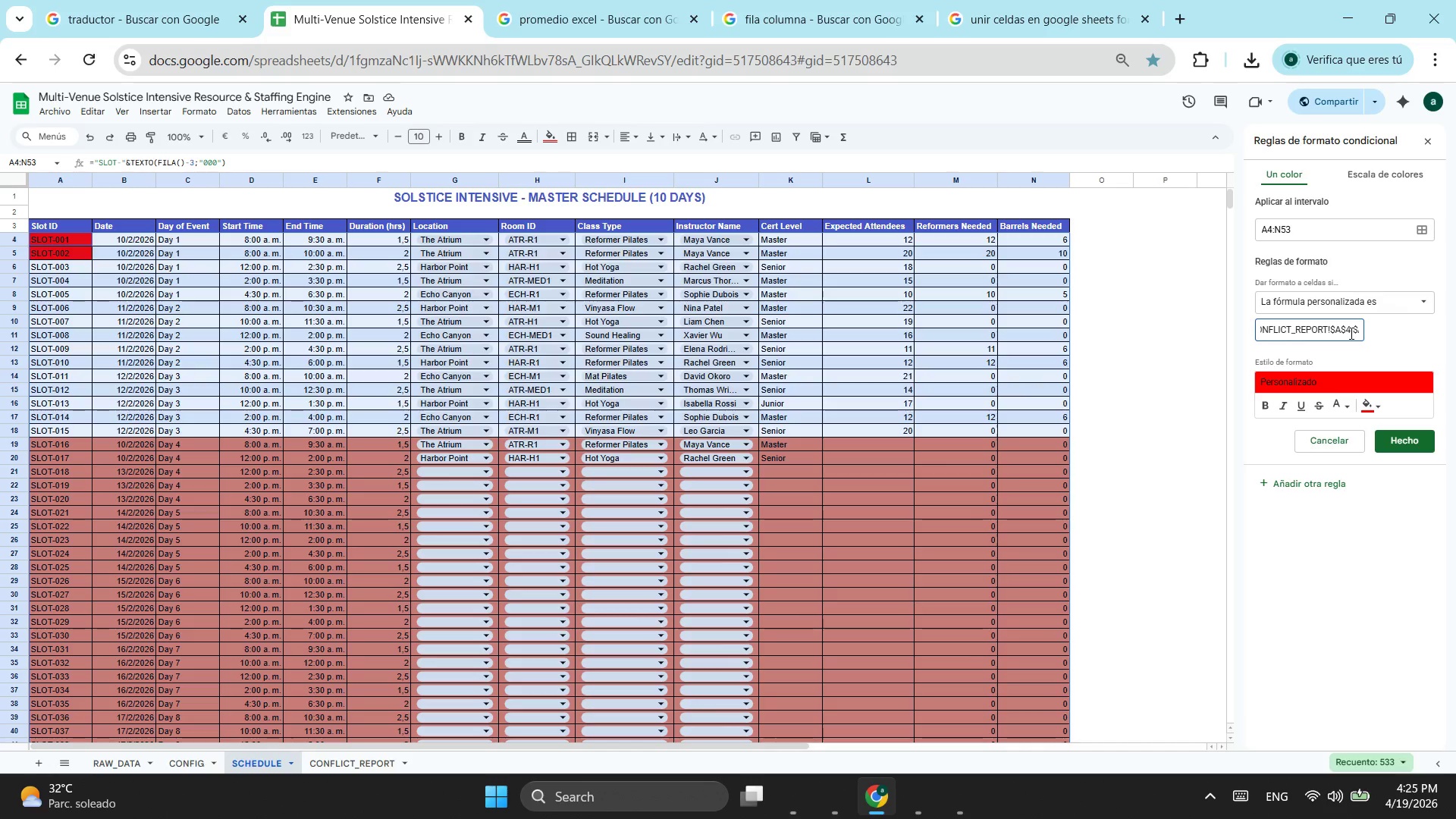 
key(Backspace)
type(59)
 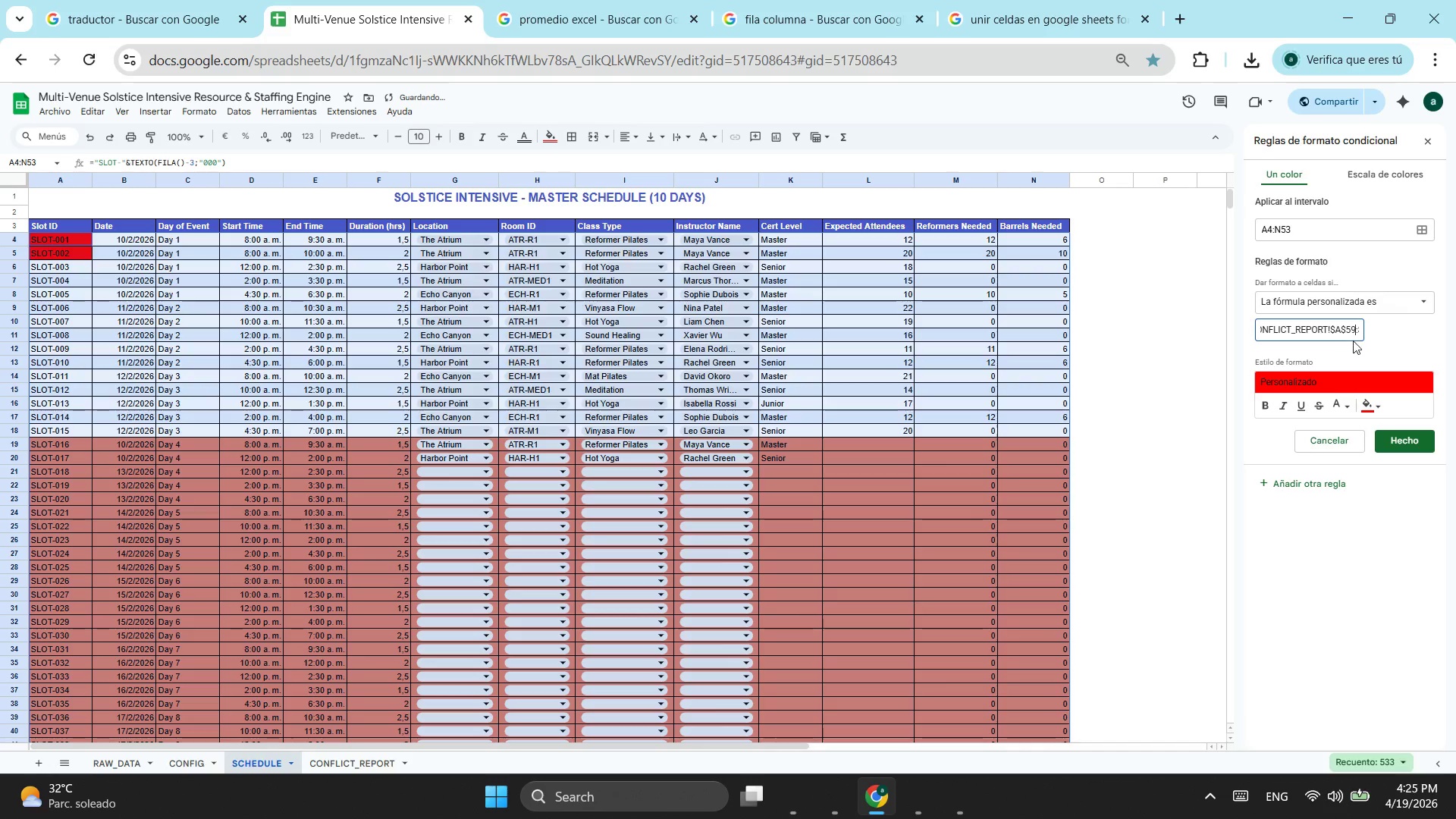 
left_click([1356, 331])
 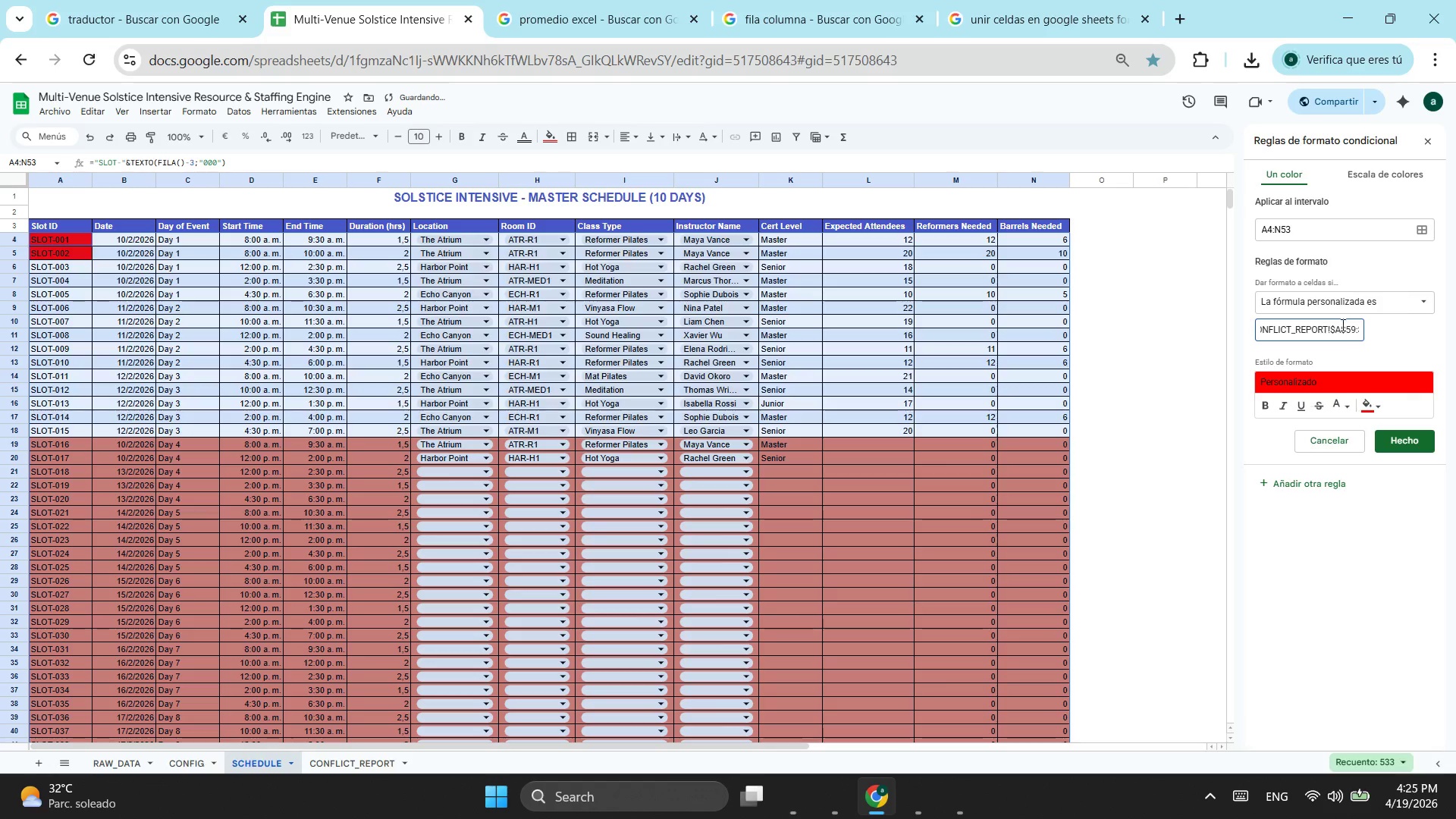 
hold_key(key=ArrowRight, duration=0.72)
 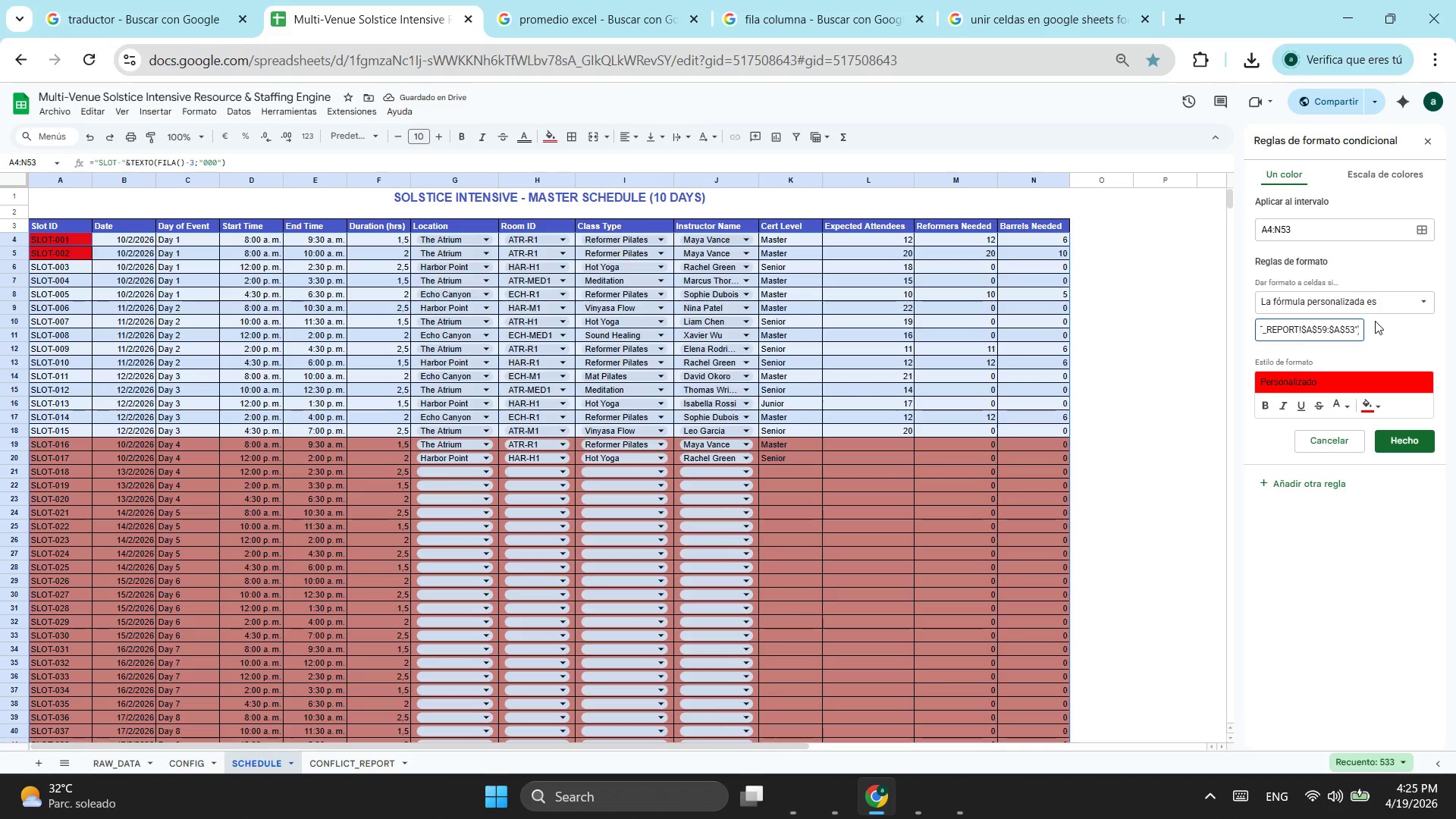 
key(Backspace)
 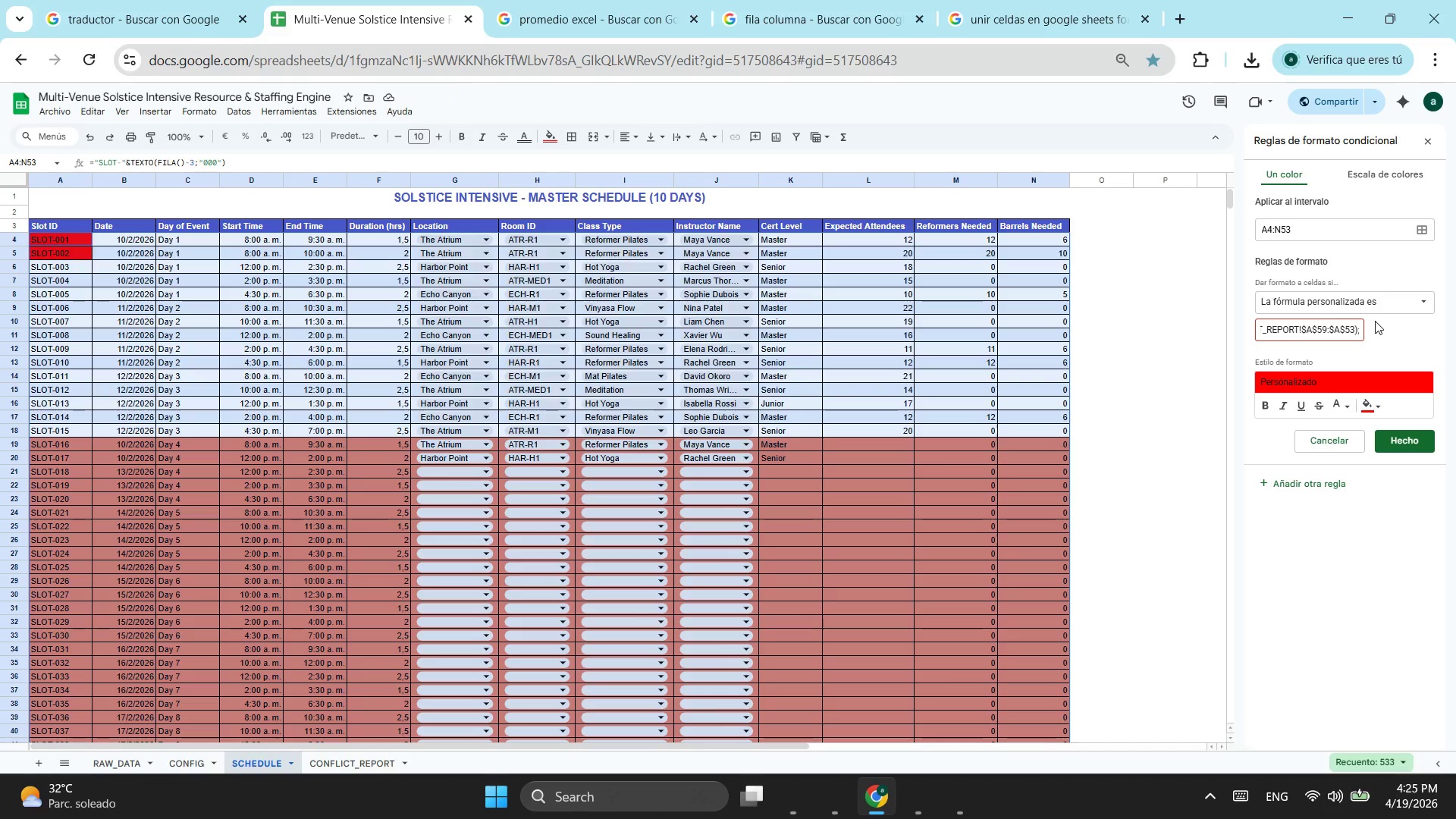 
key(Control+Z)
 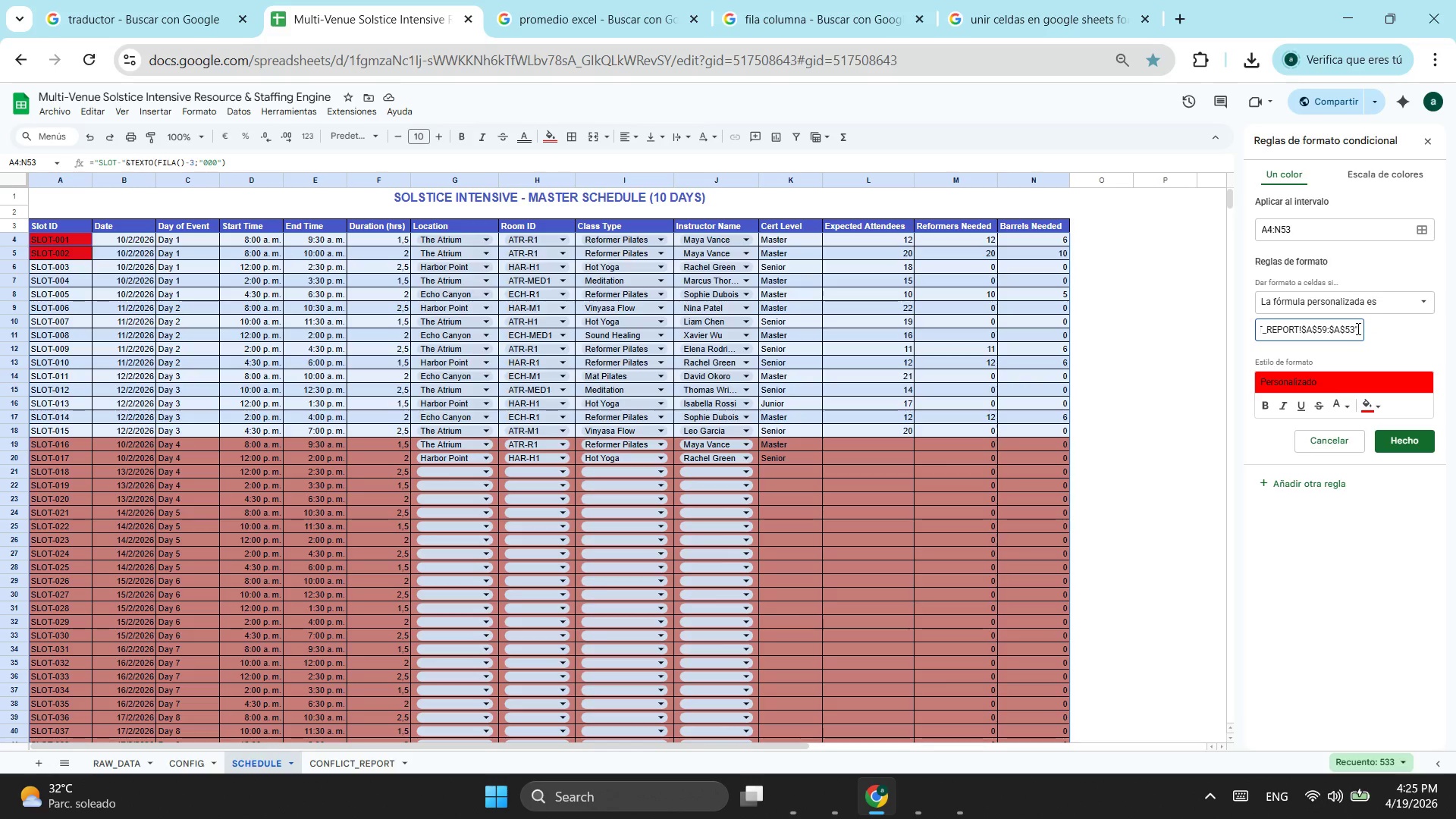 
left_click([1354, 328])
 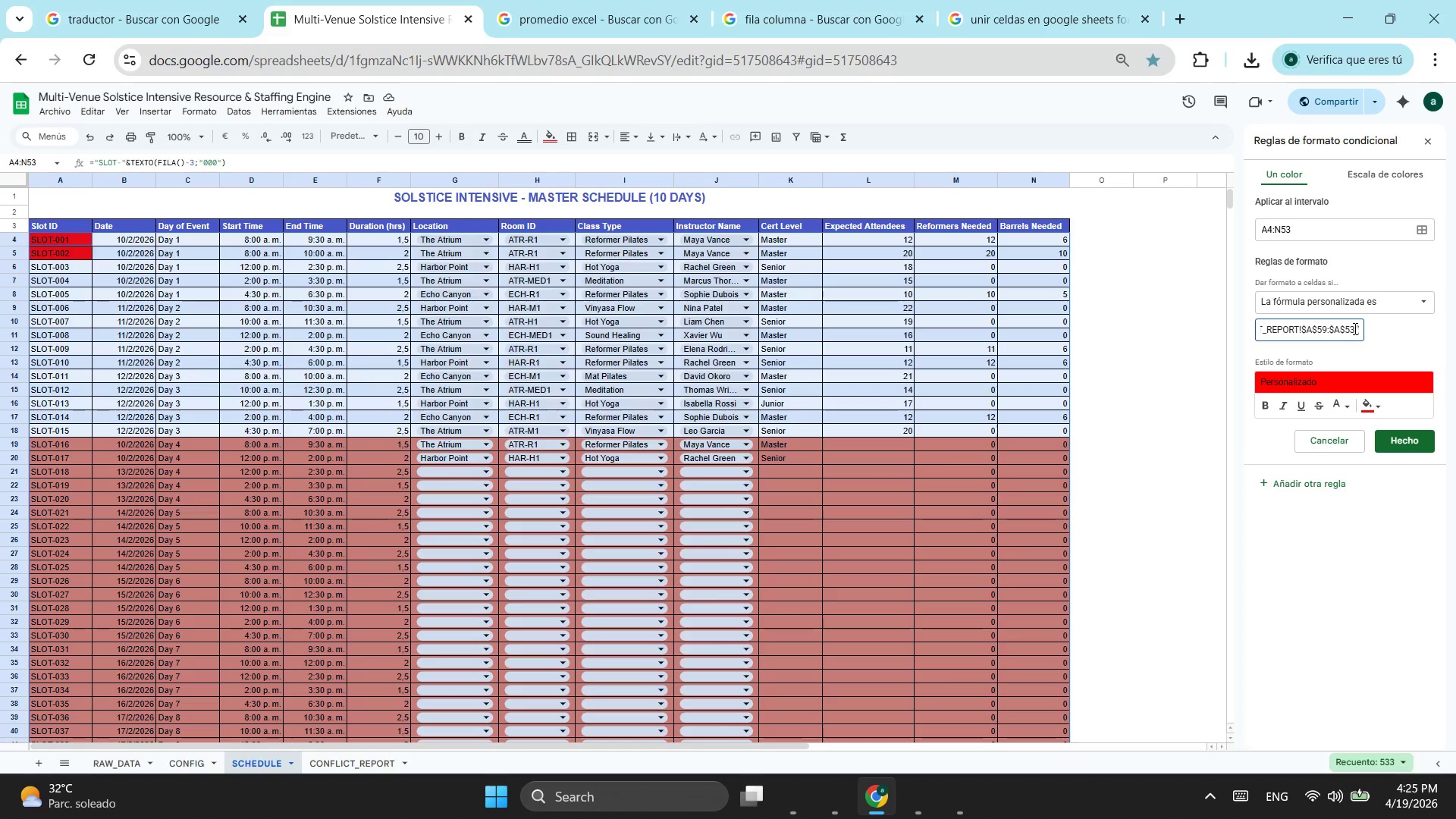 
key(Backspace)
key(Backspace)
type(90)
 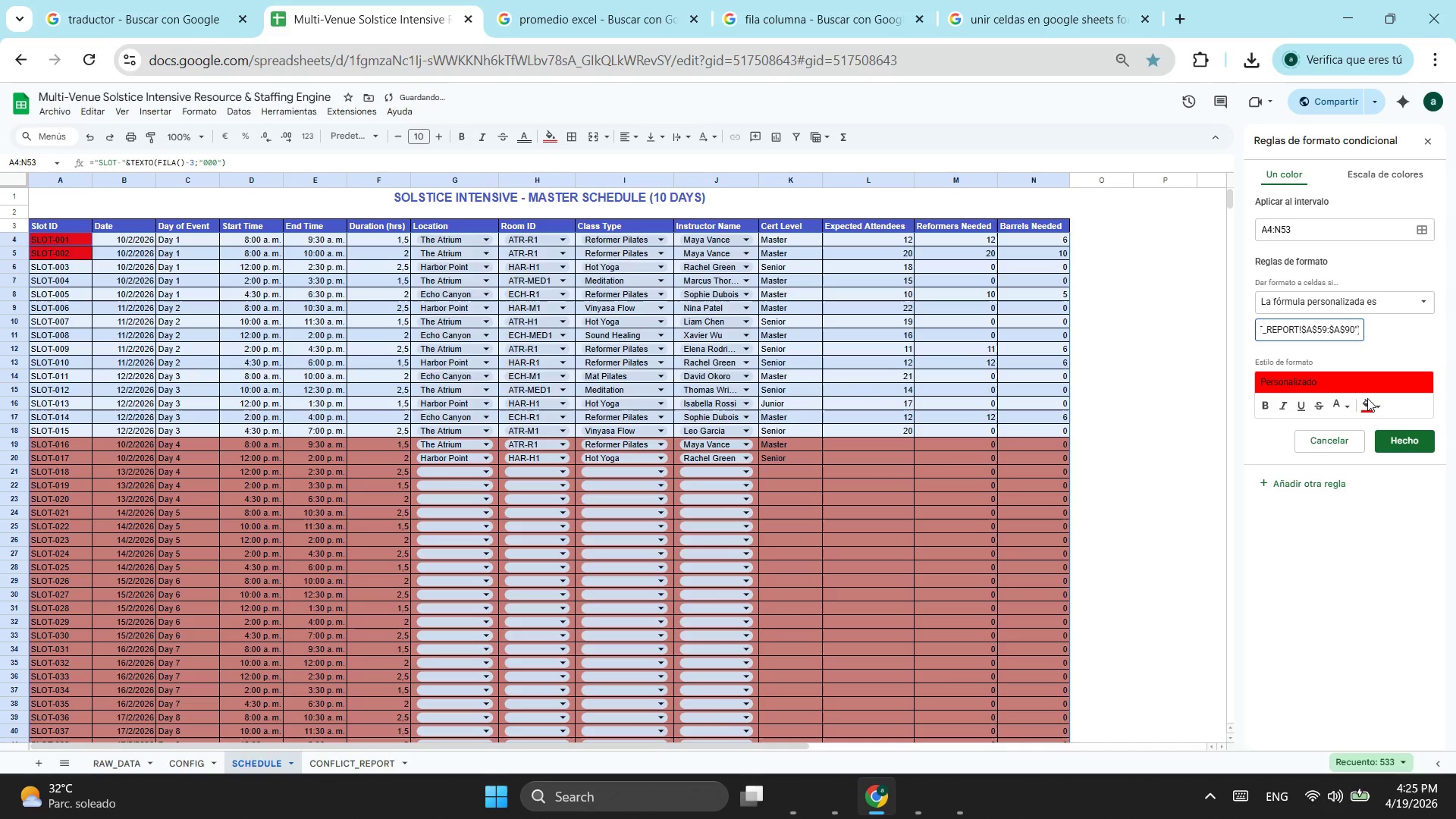 
left_click([1404, 433])
 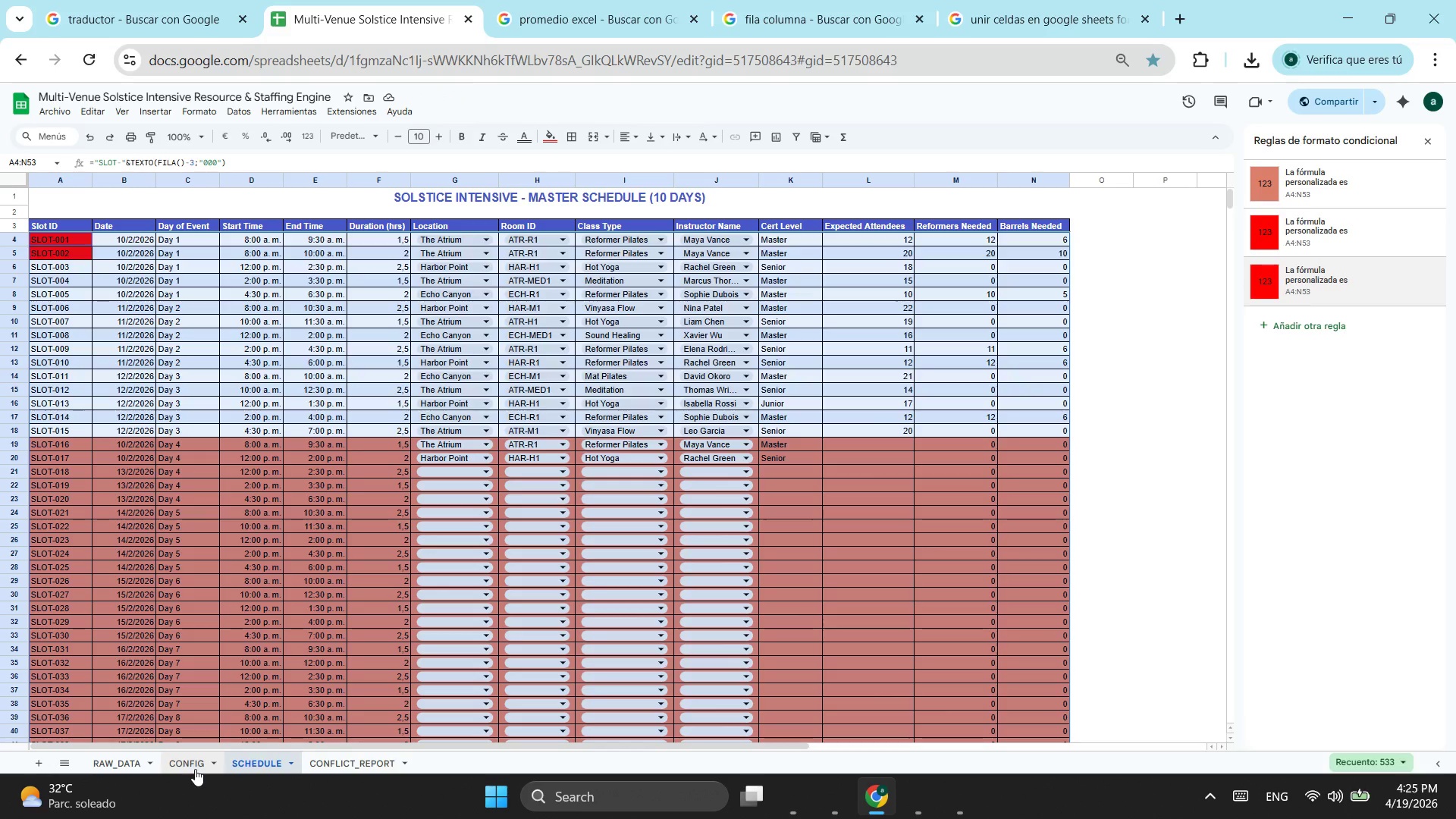 
wait(6.38)
 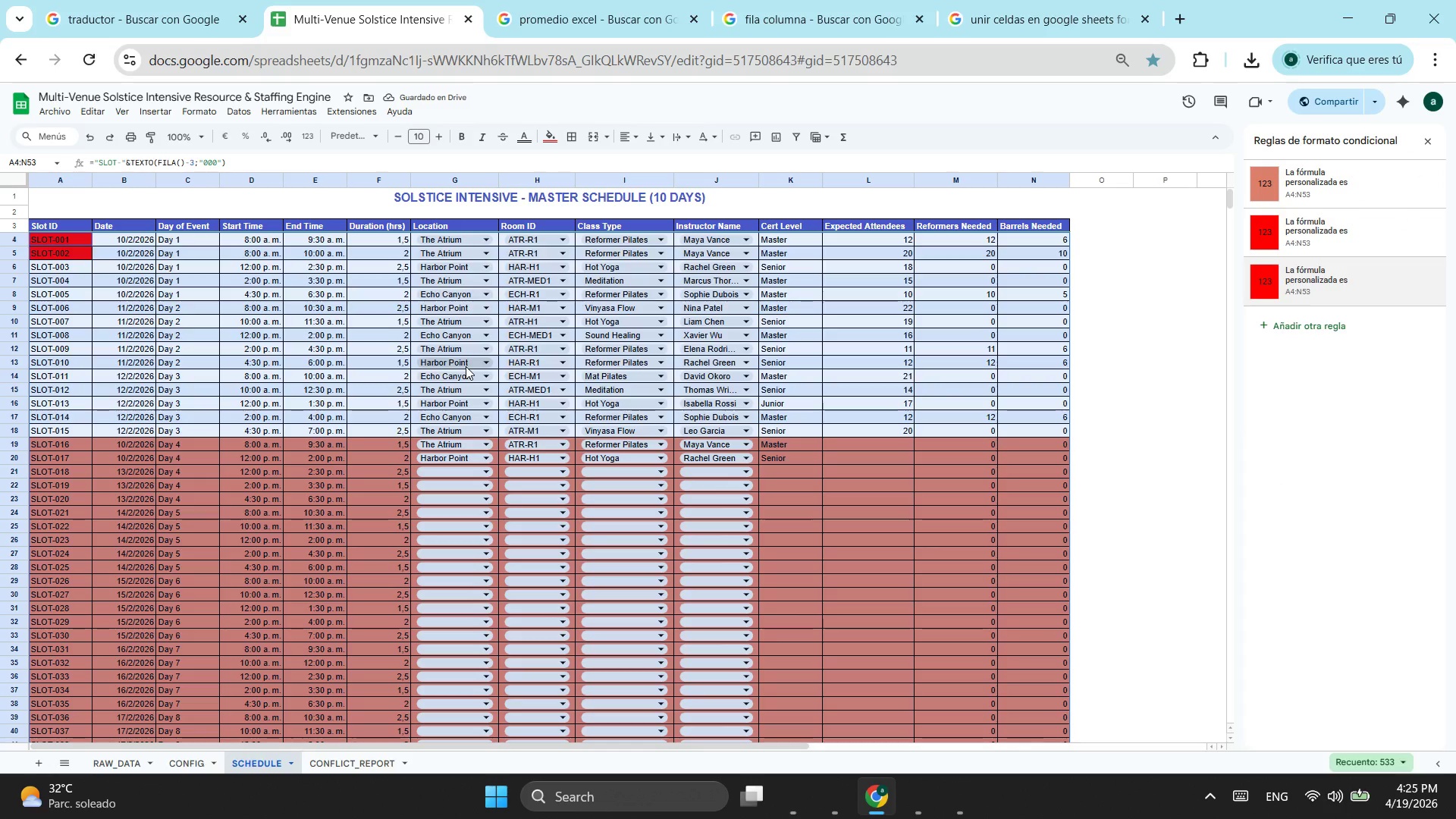 
left_click([195, 769])
 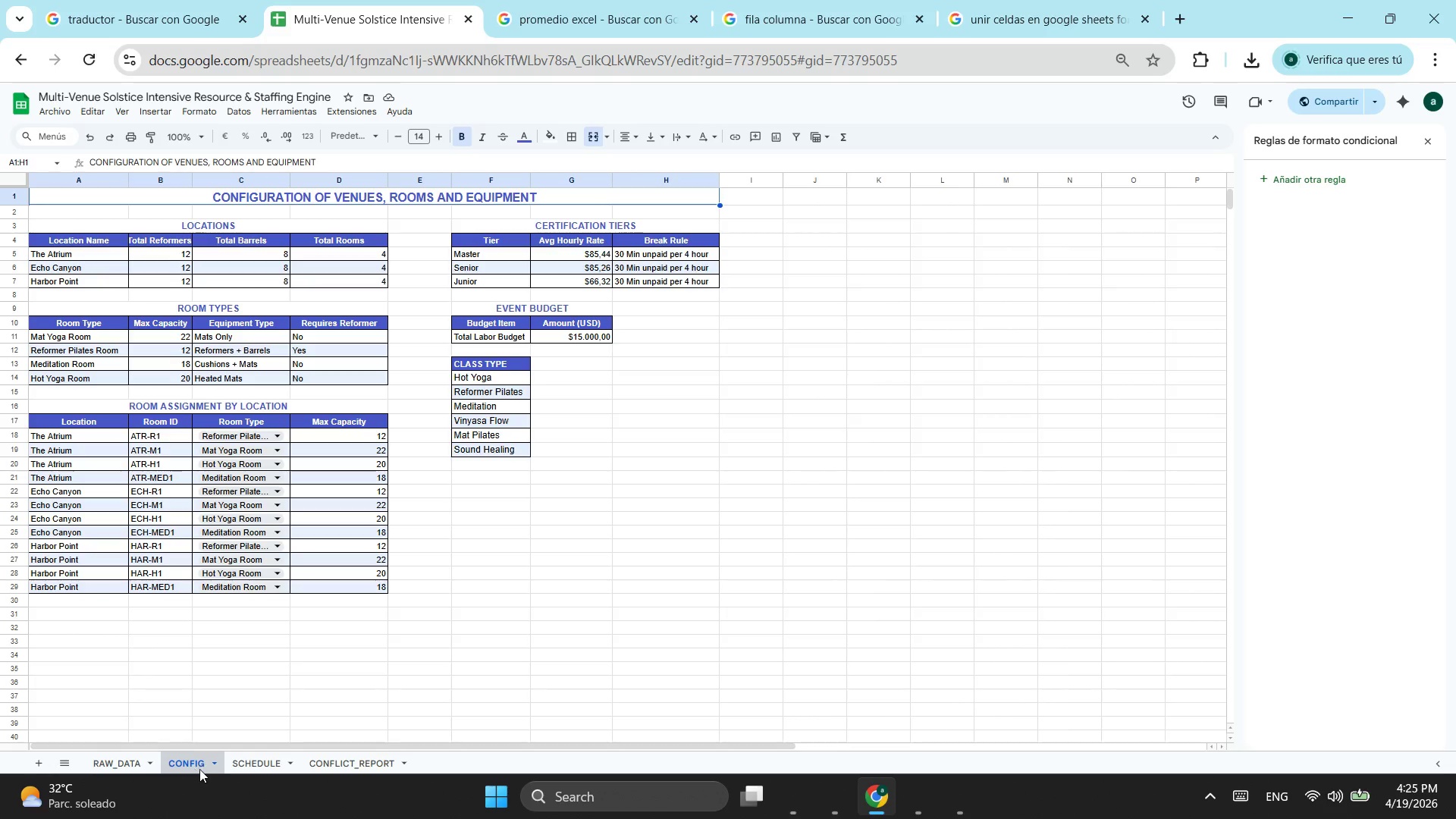 
left_click([340, 758])
 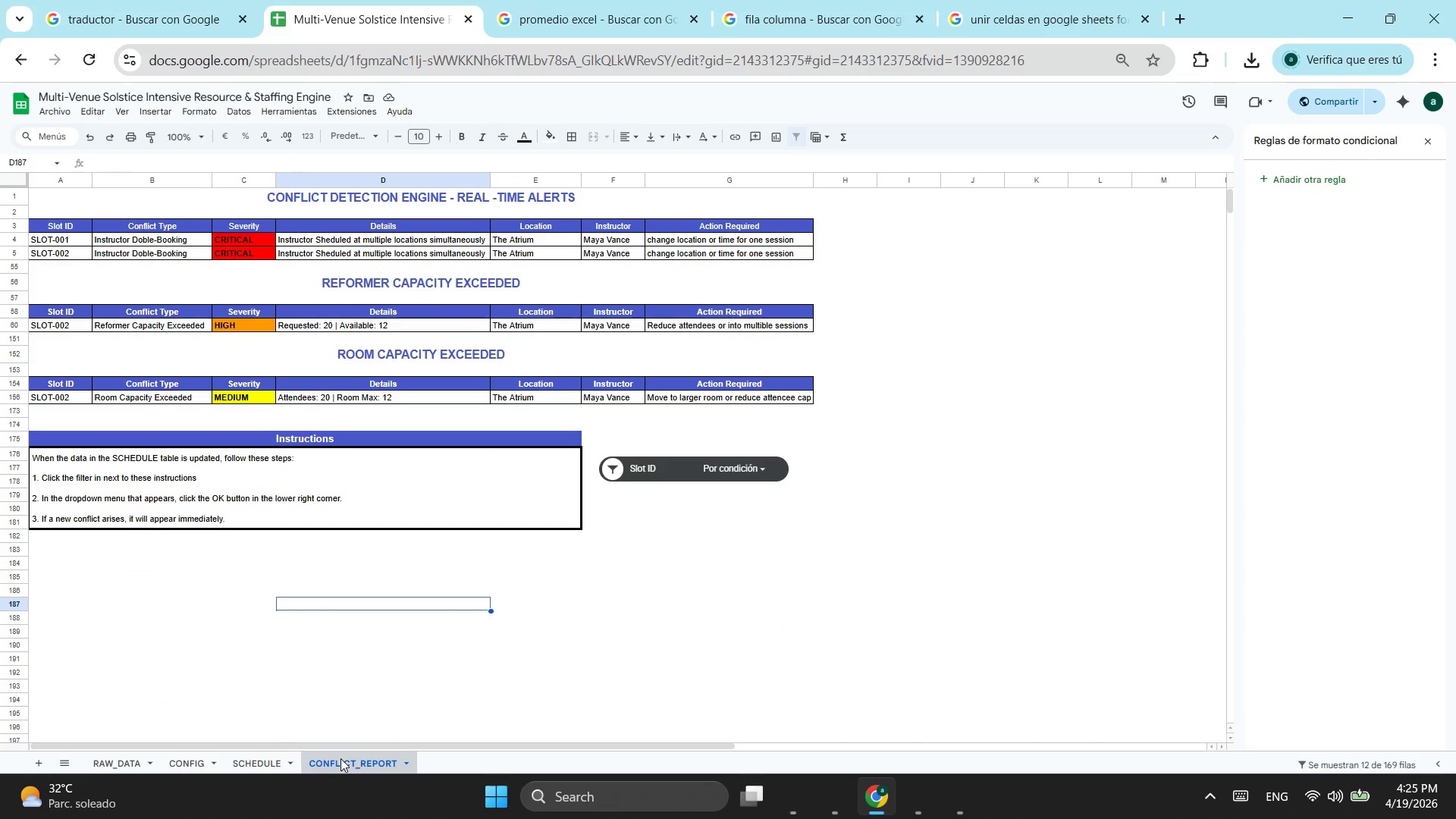 
wait(15.38)
 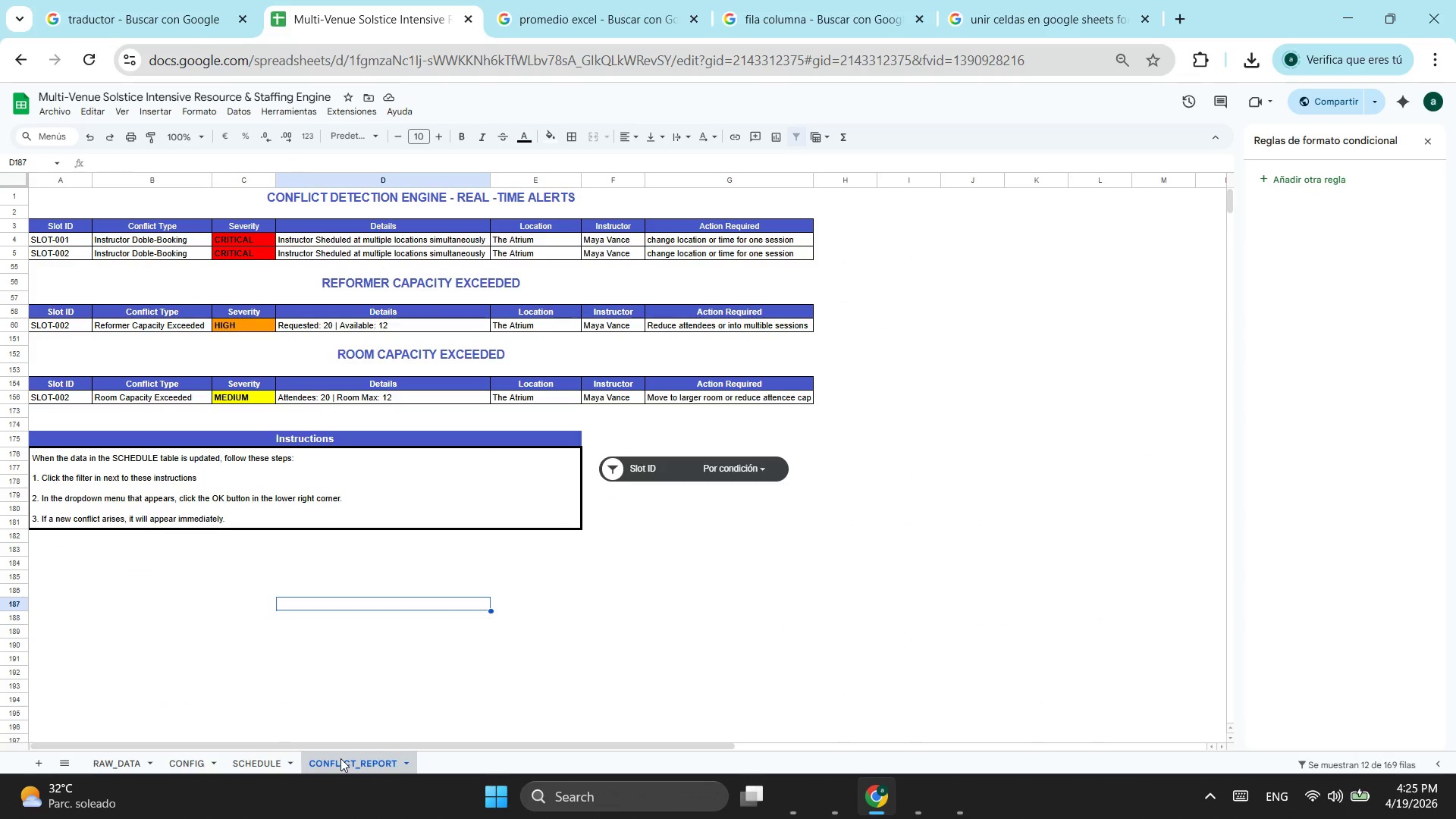 
left_click([247, 763])
 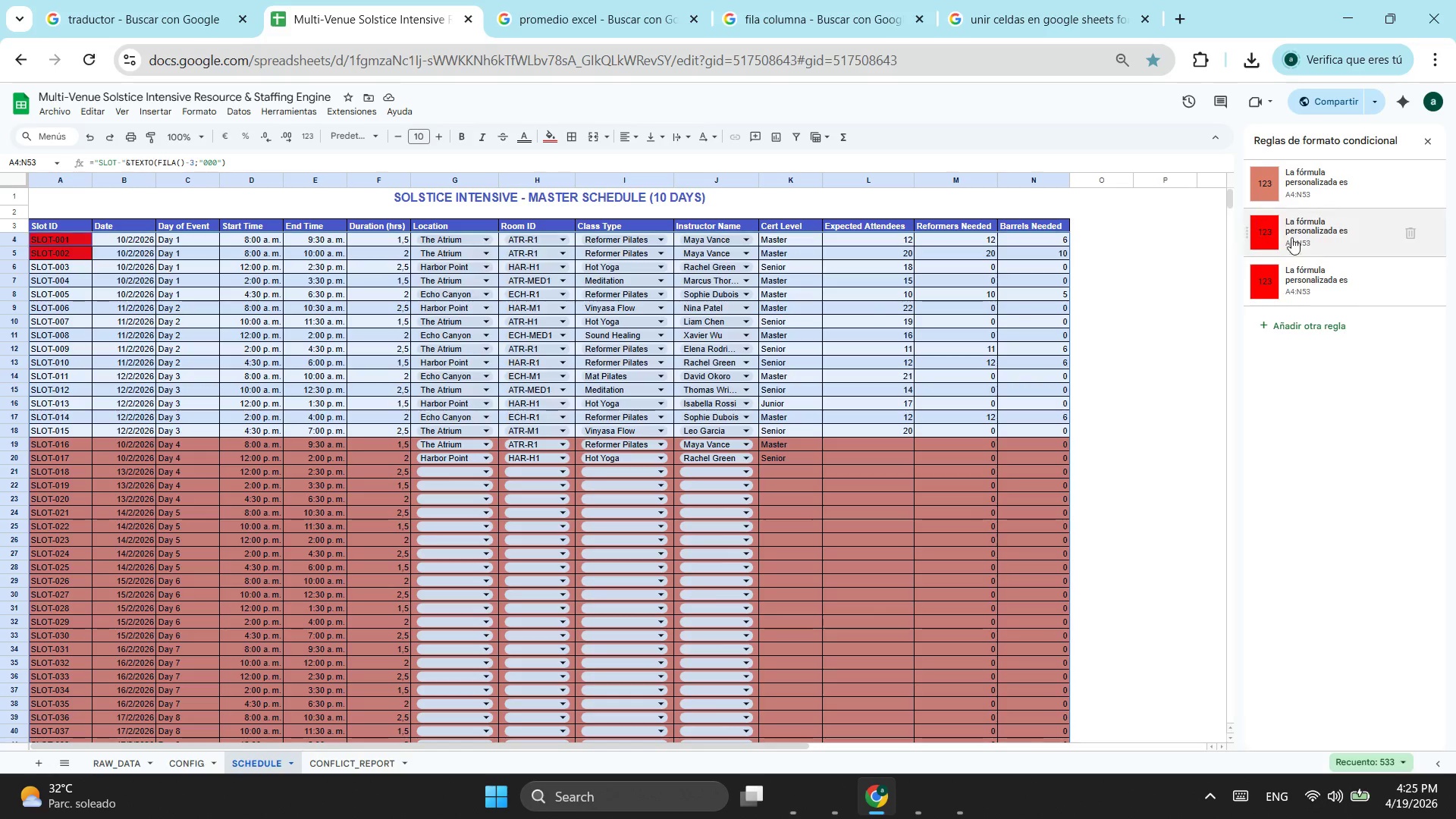 
left_click([1340, 273])
 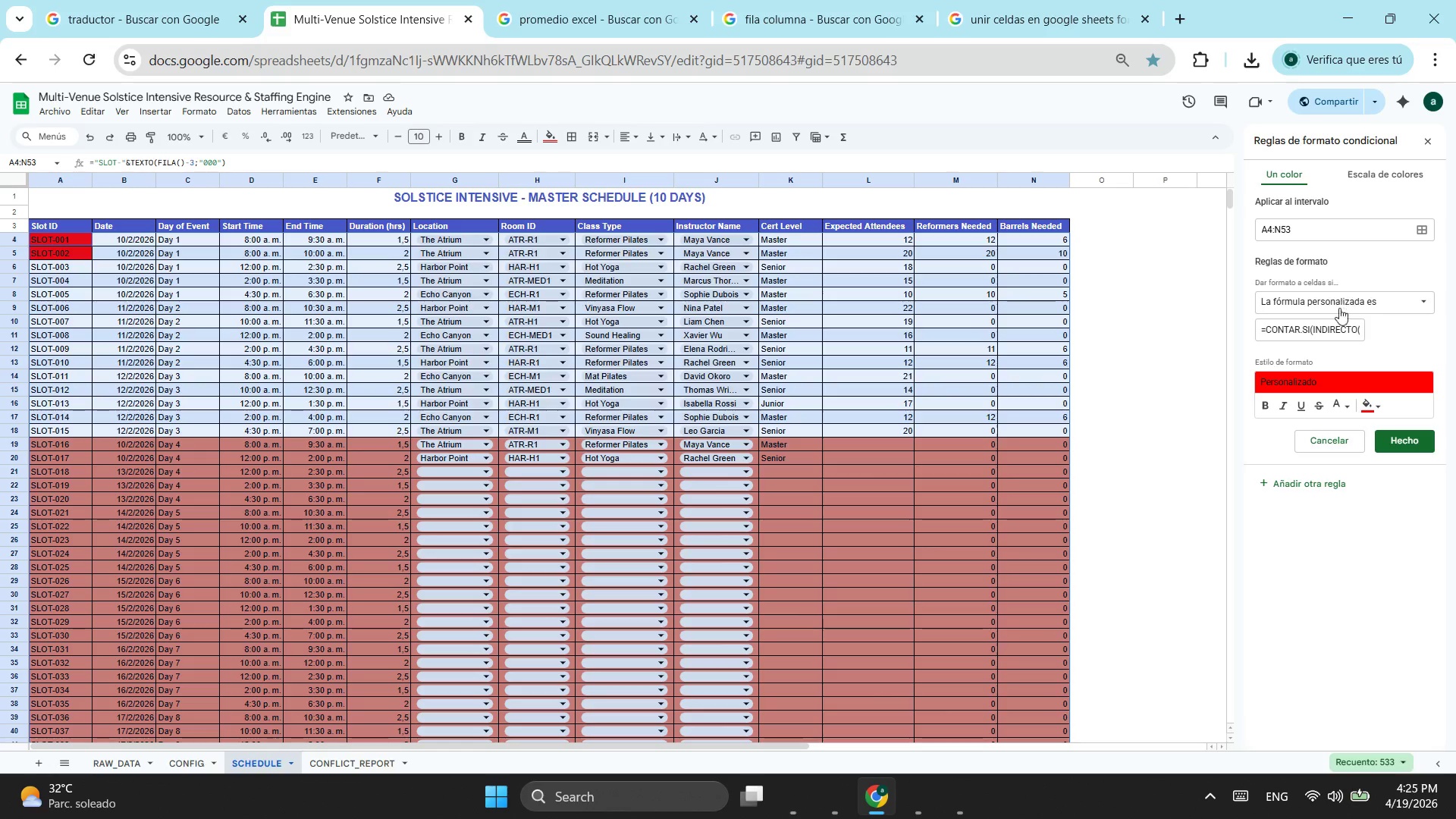 
left_click([1328, 331])
 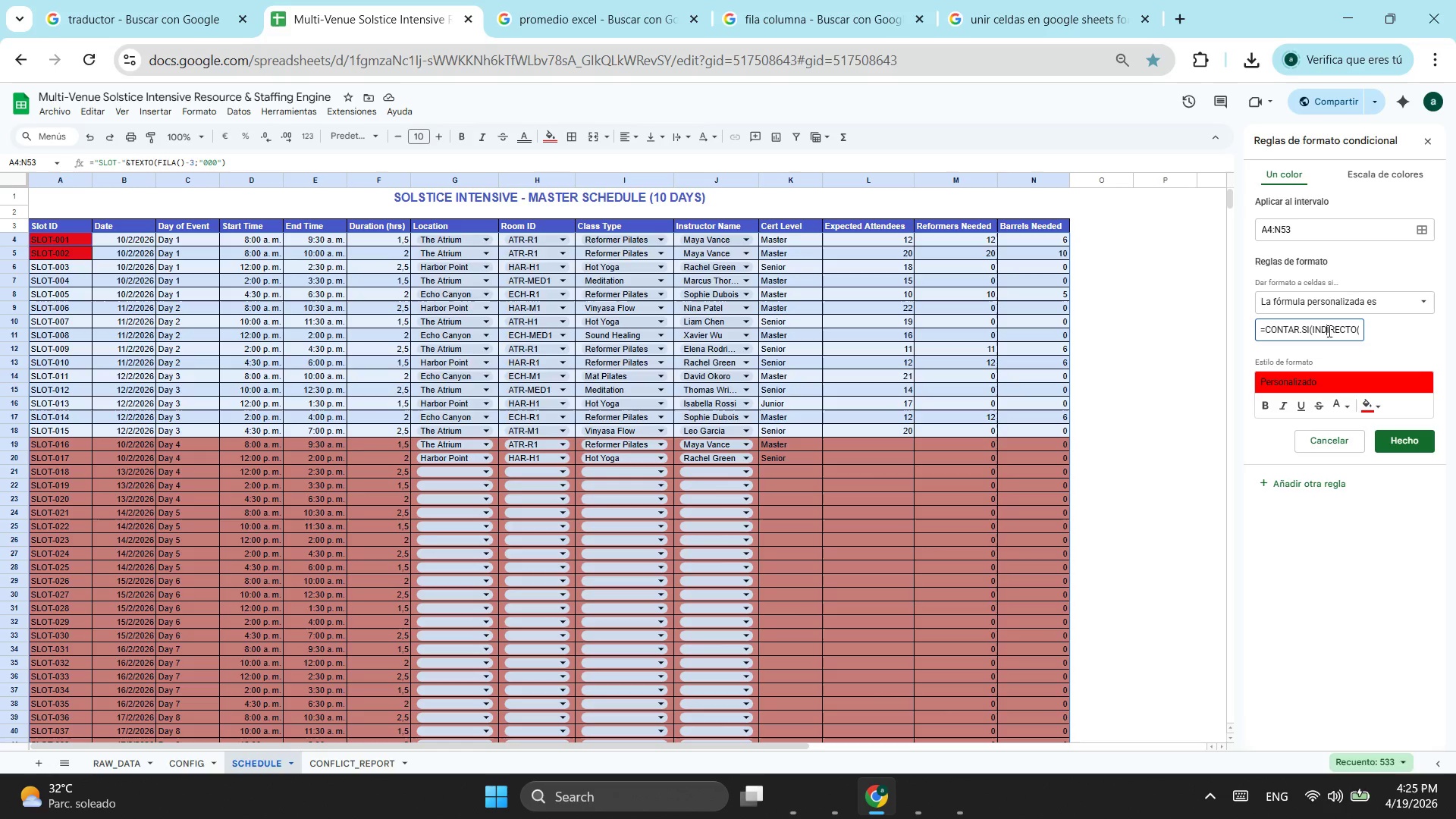 
hold_key(key=ArrowRight, duration=1.22)
 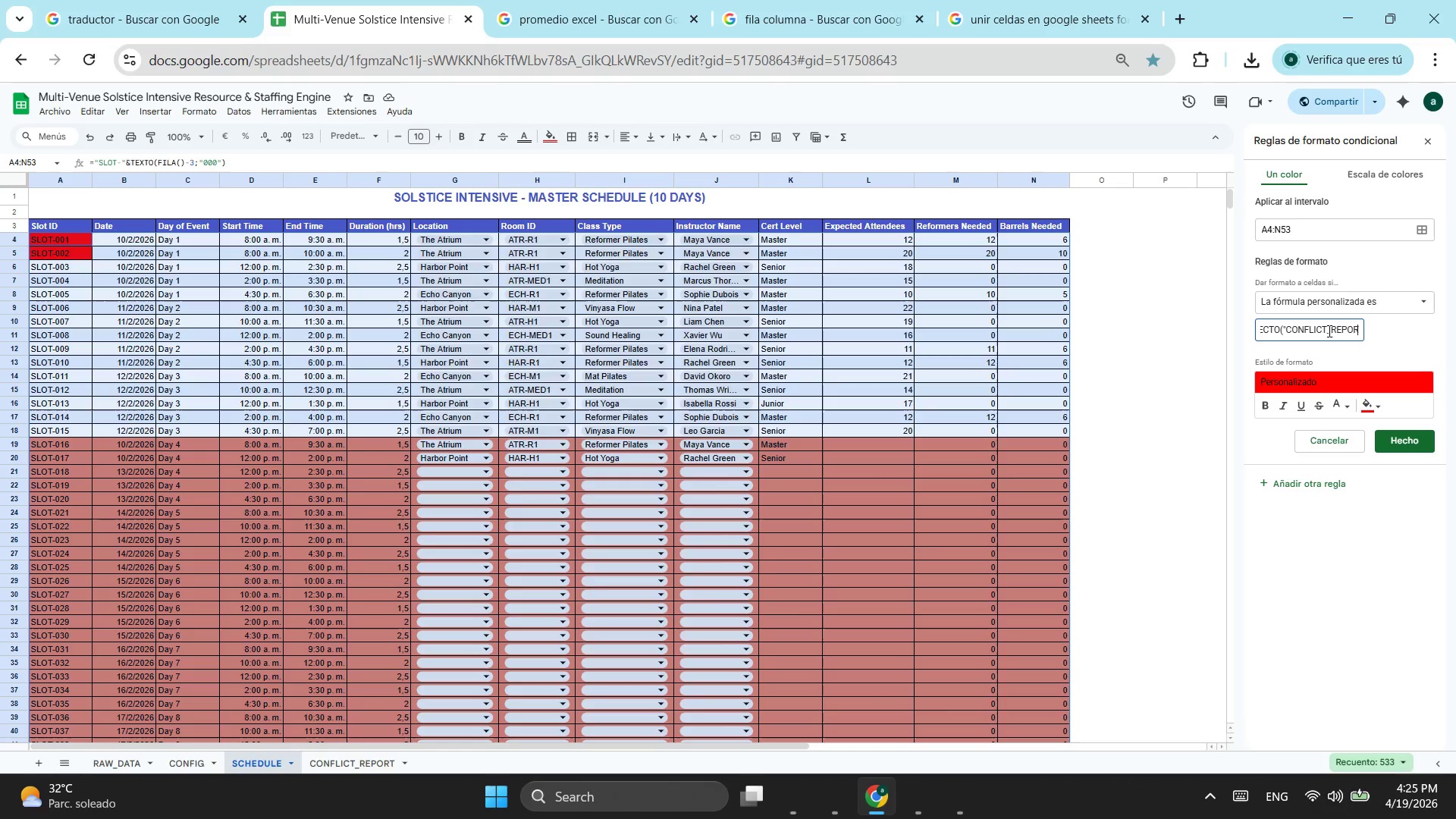 
key(ArrowRight)
 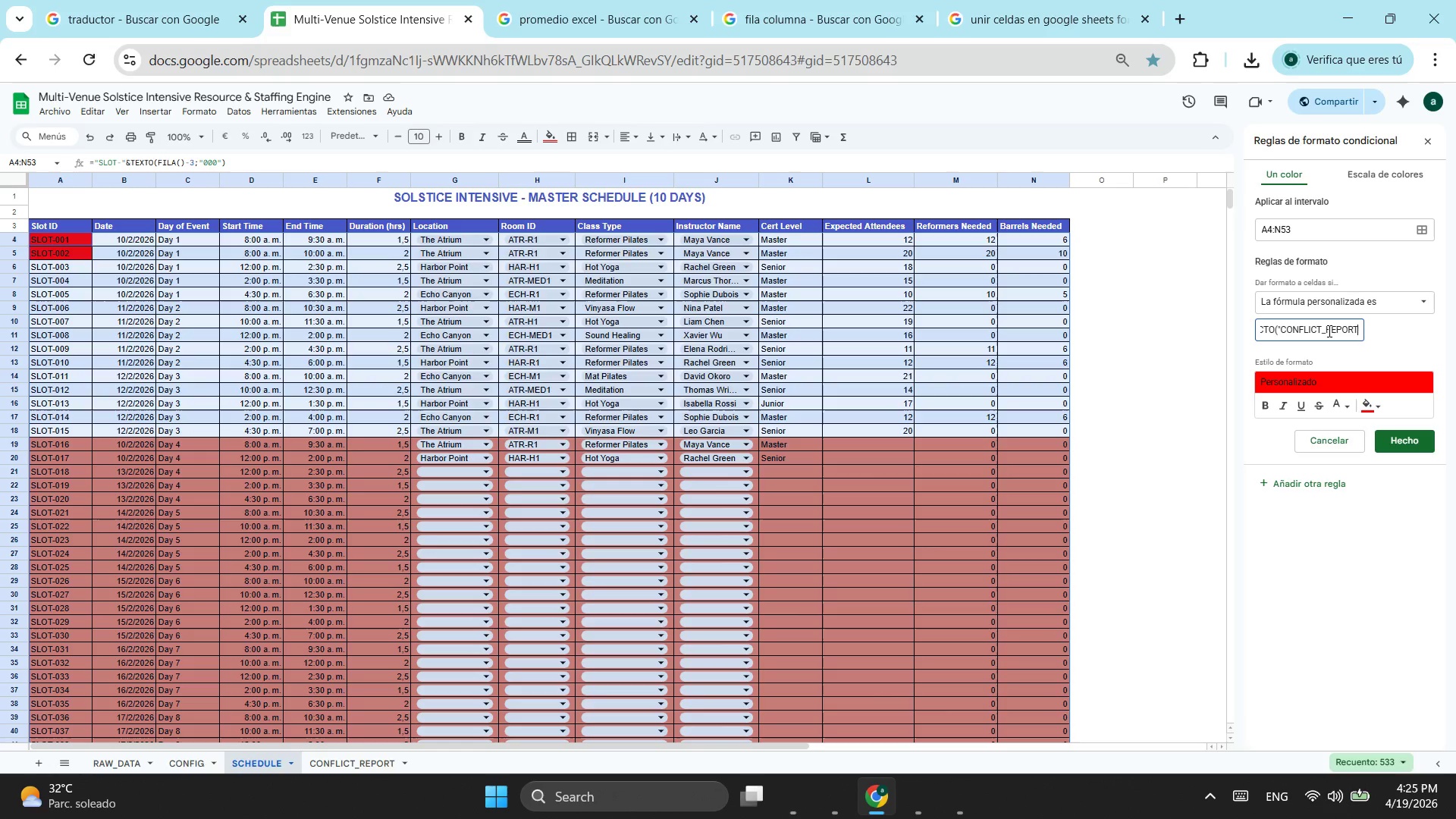 
key(ArrowRight)
 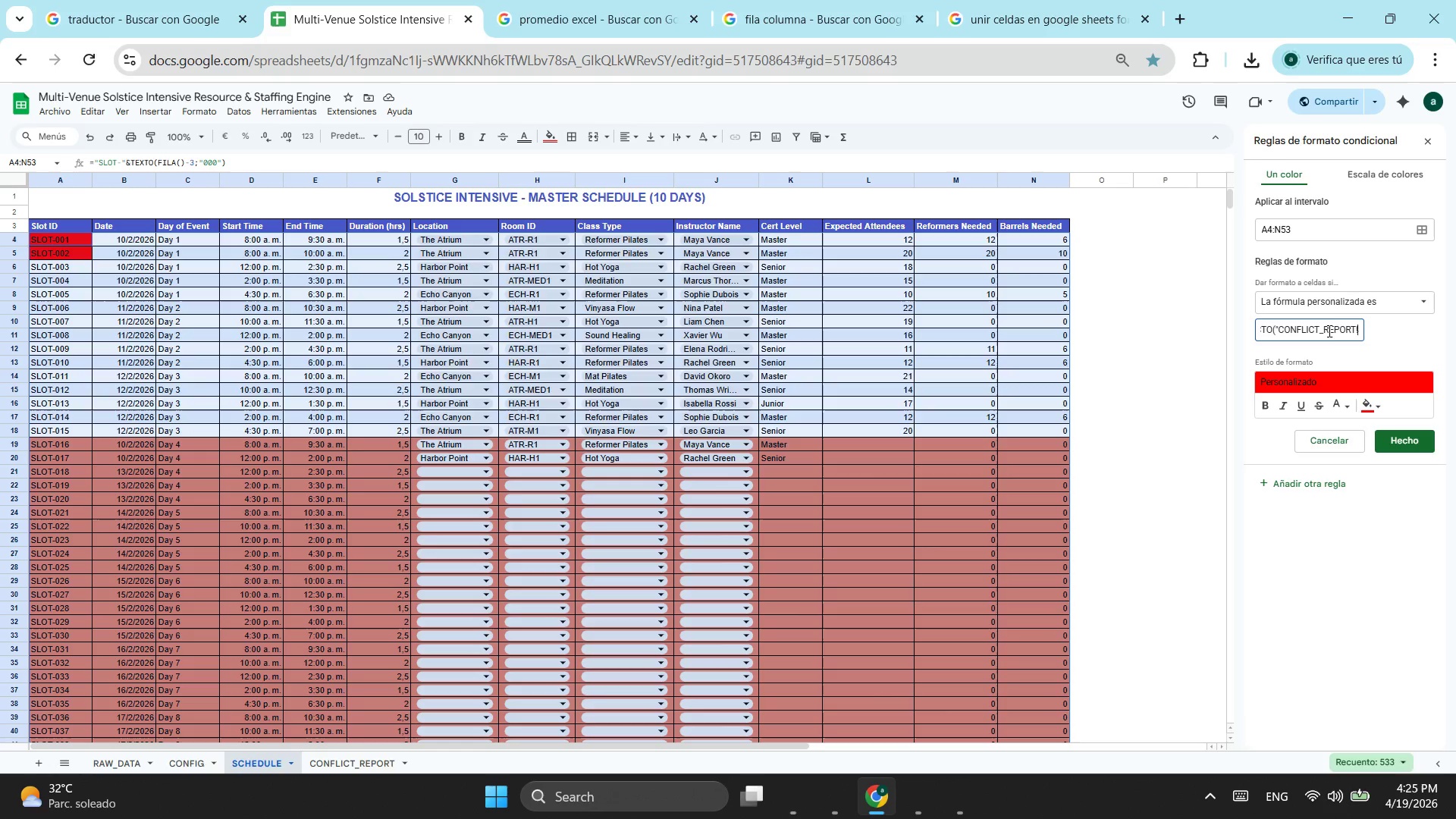 
hold_key(key=ArrowRight, duration=0.89)
 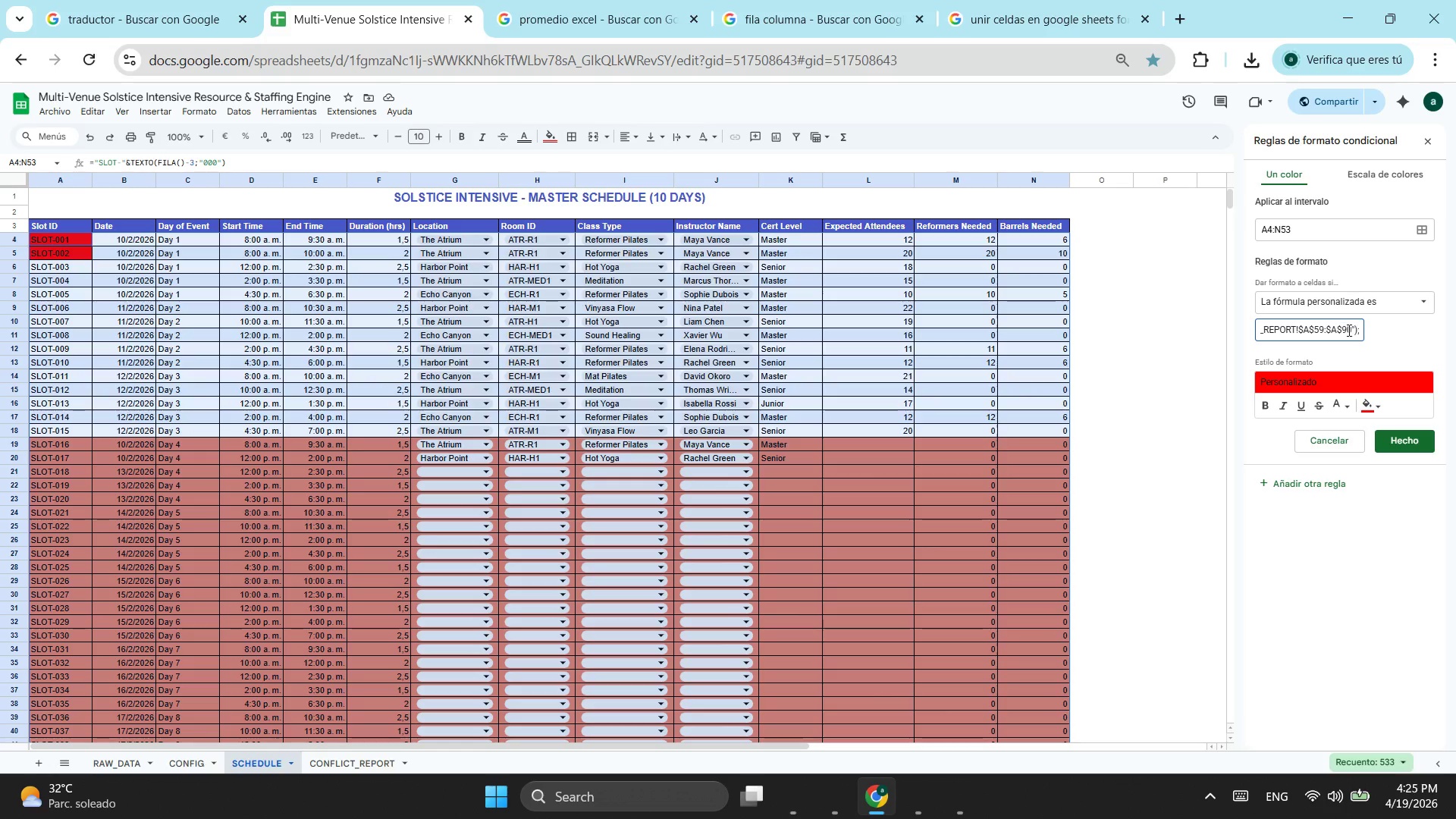 
left_click([1350, 328])
 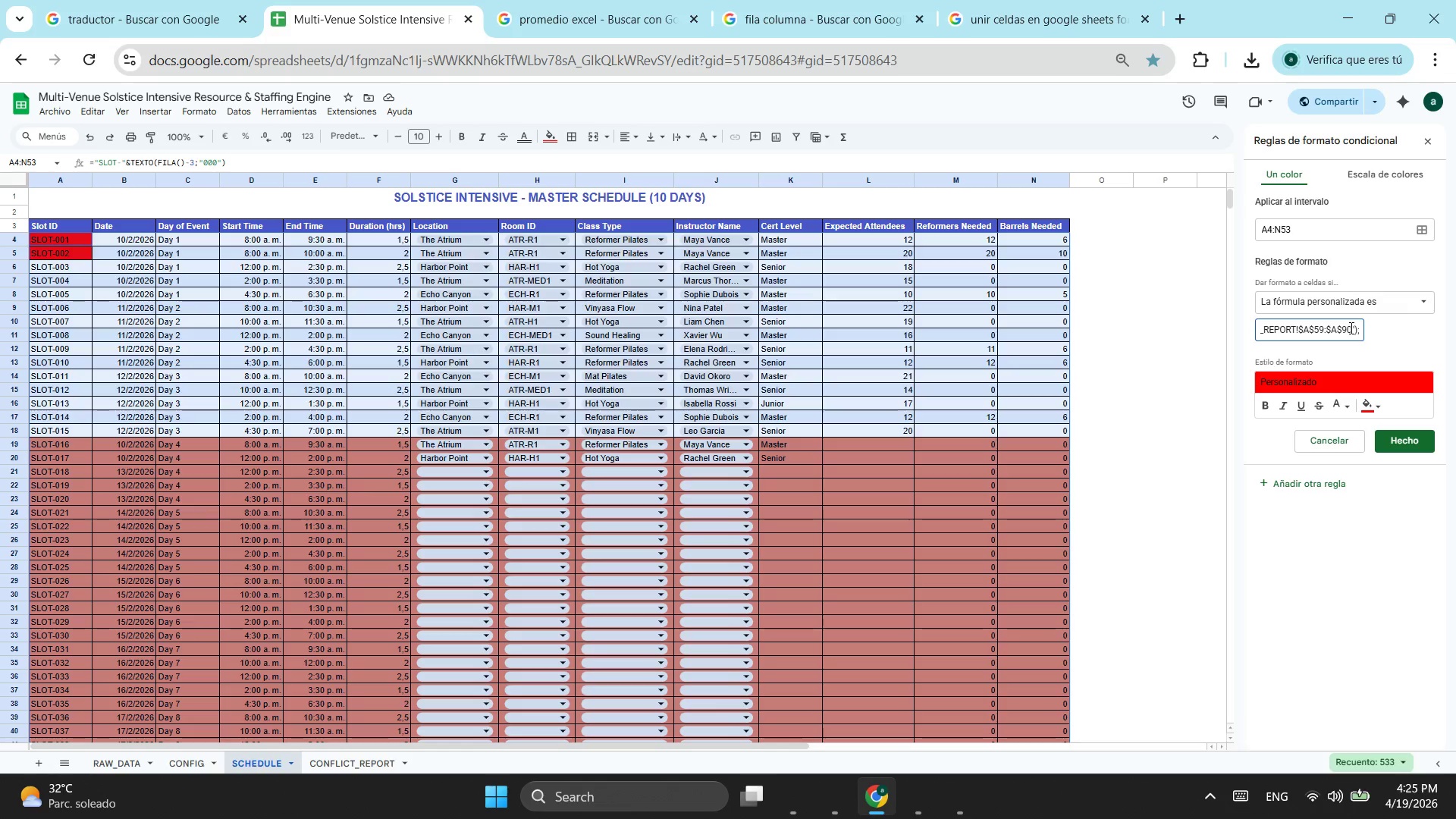 
key(Backspace)
key(Backspace)
type(130)
 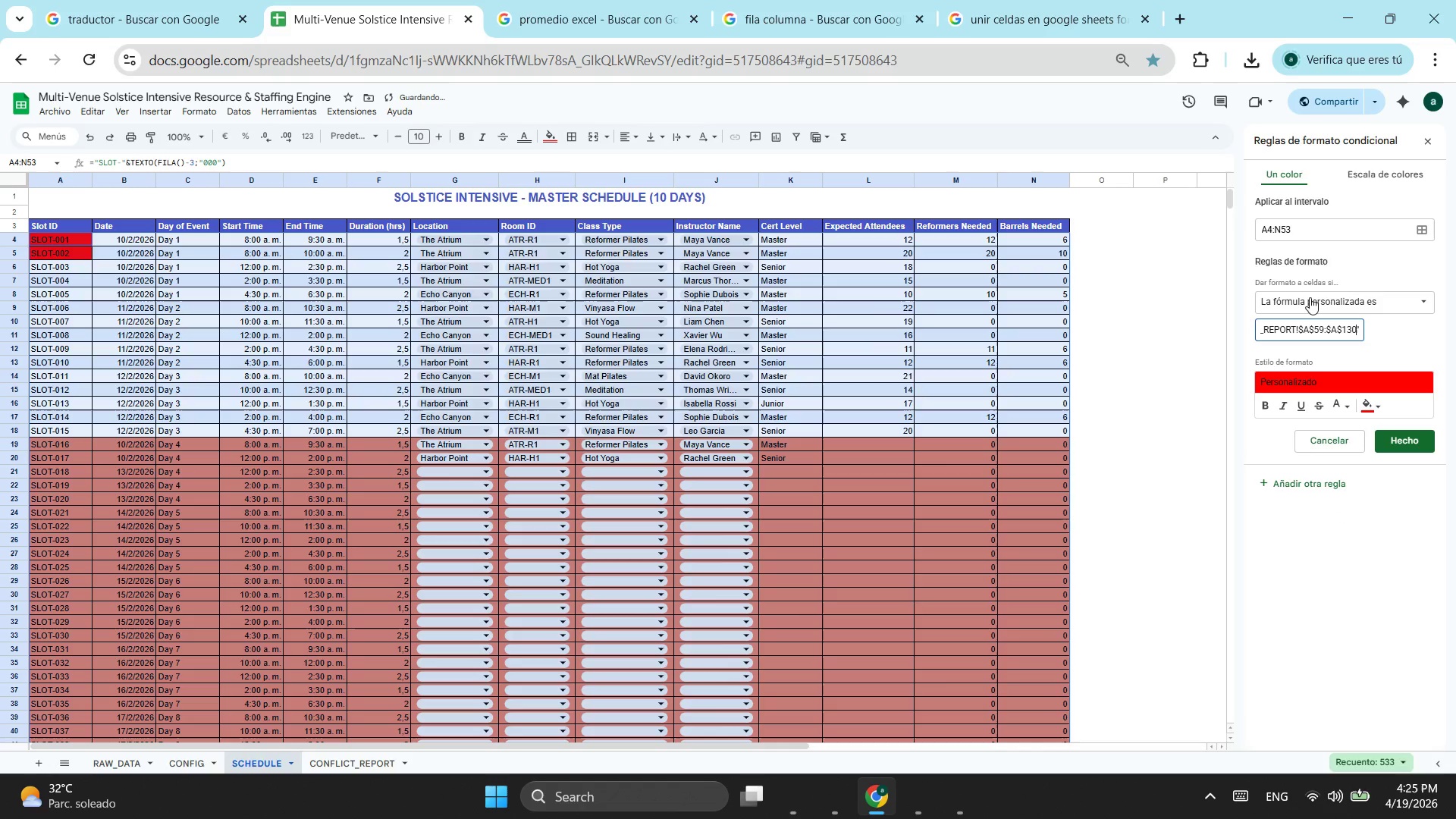 
left_click([1361, 406])
 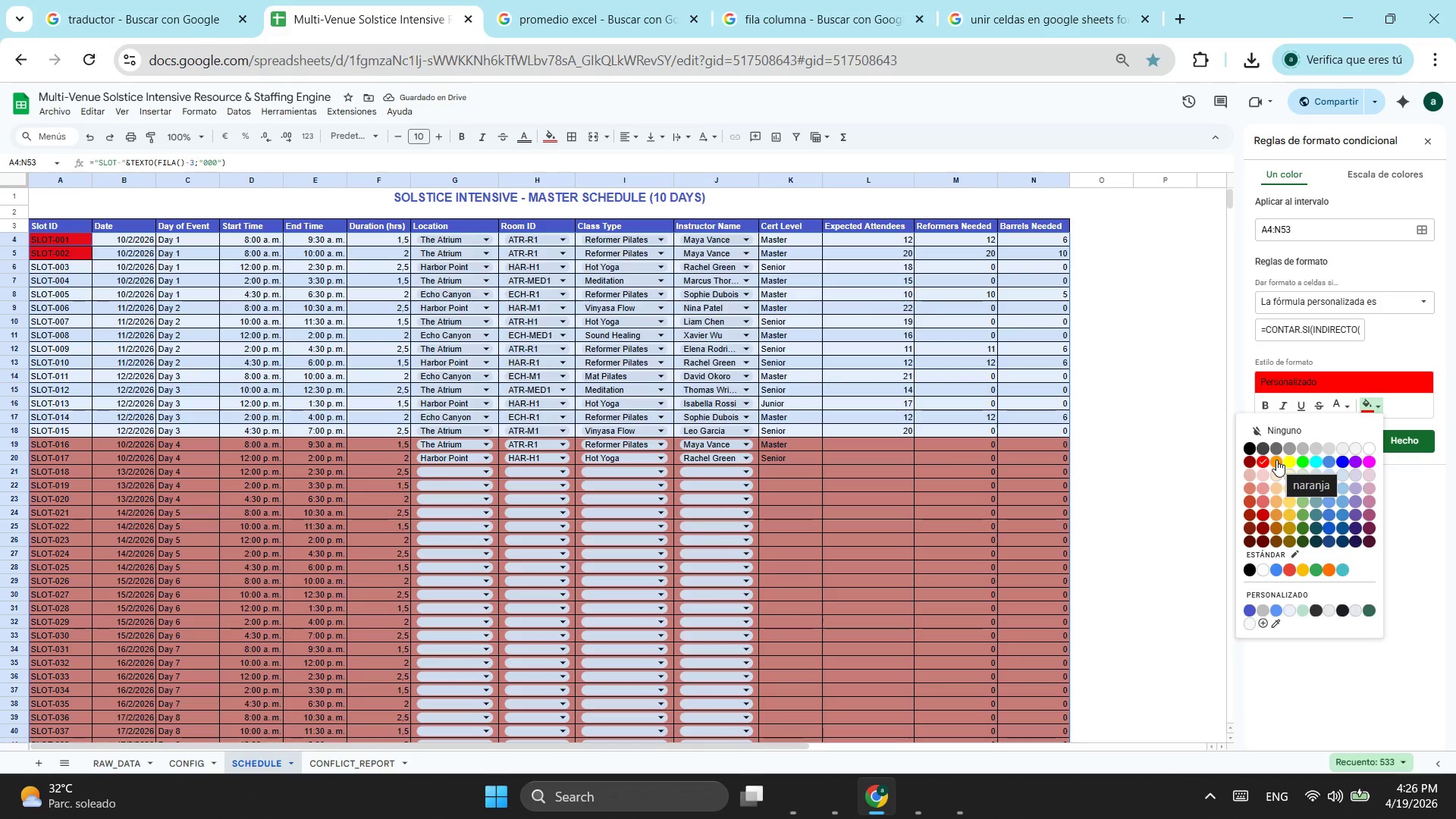 
left_click([1276, 460])
 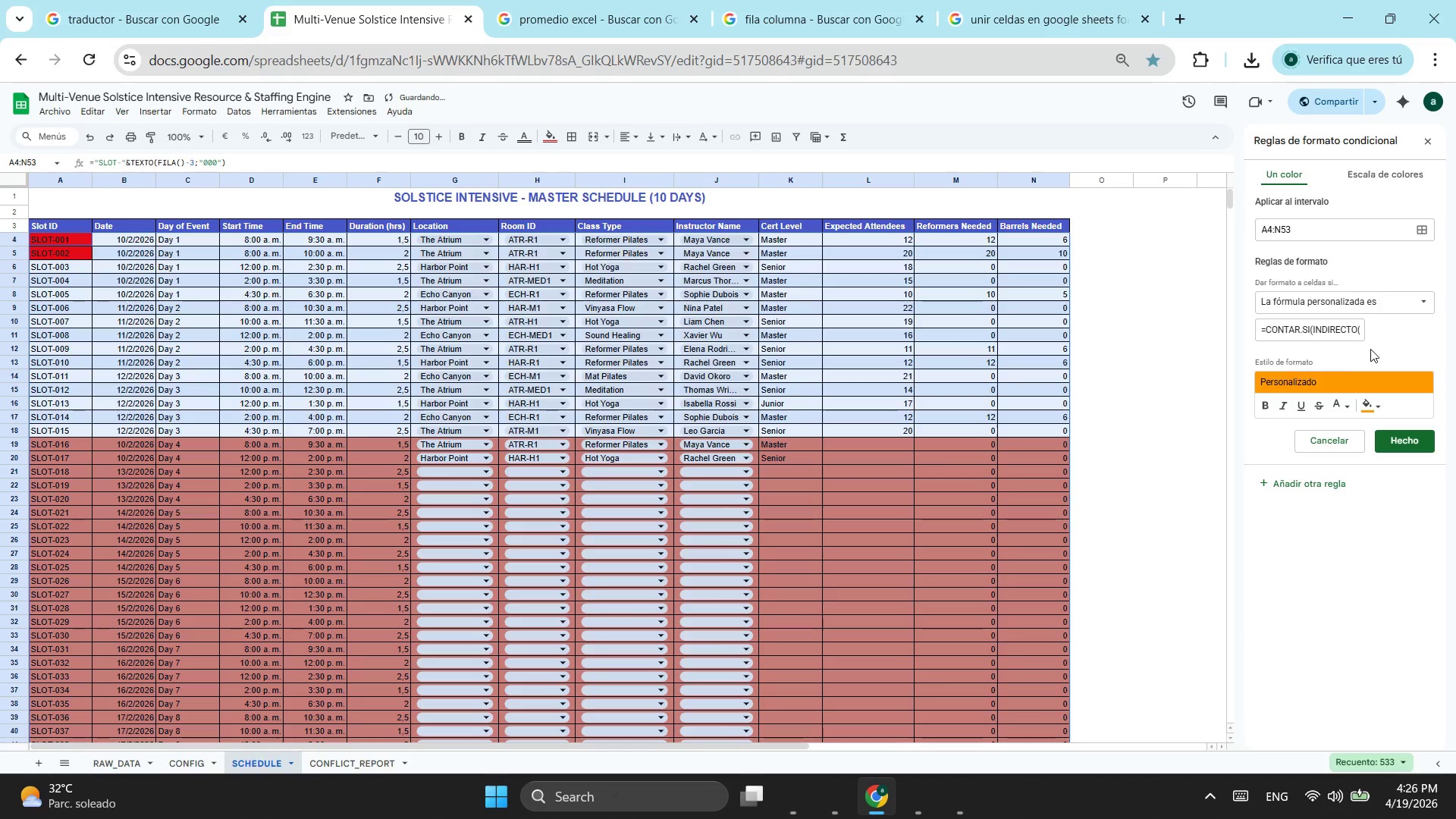 
left_click([1321, 339])
 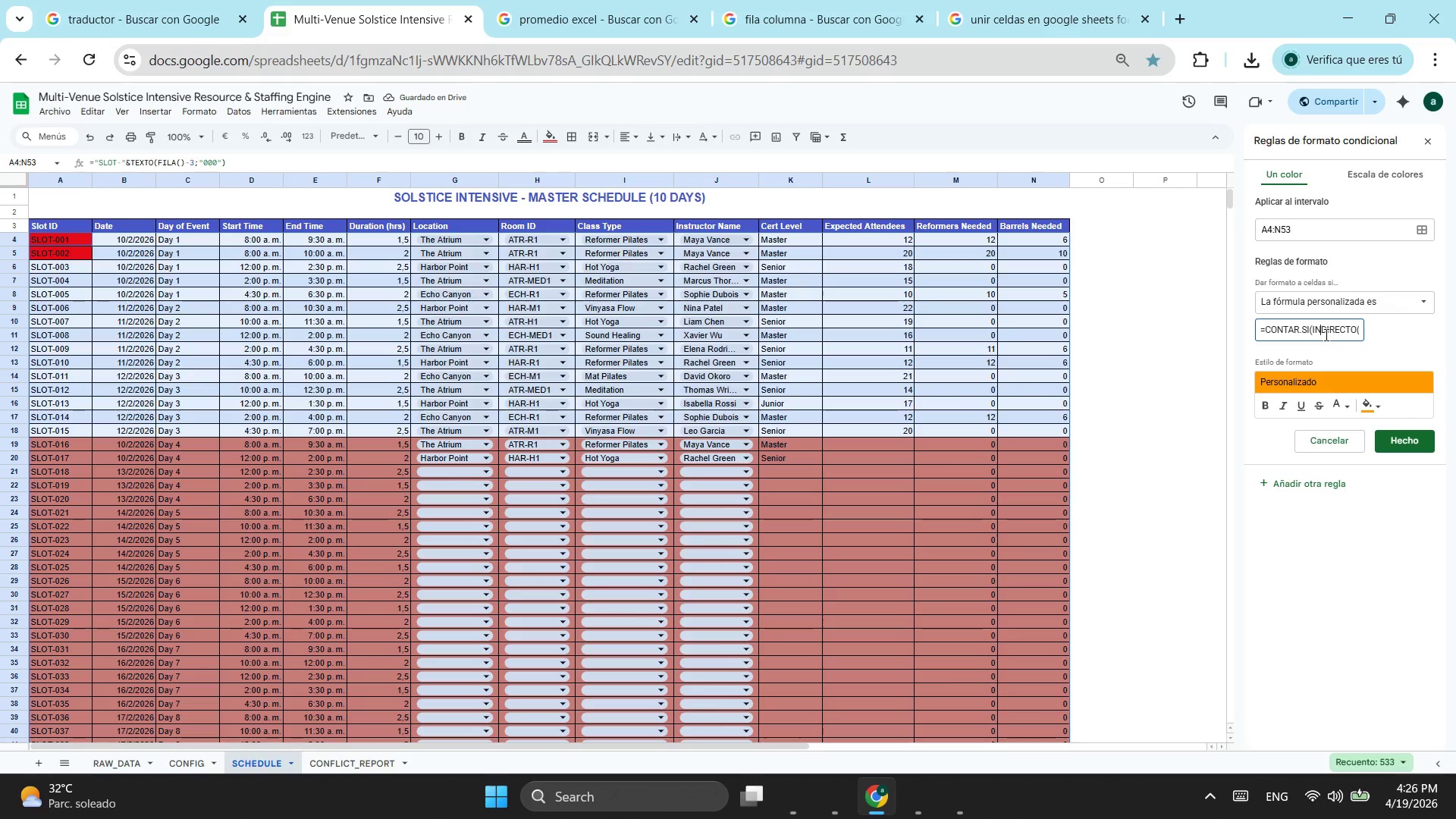 
hold_key(key=ArrowRight, duration=1.5)
 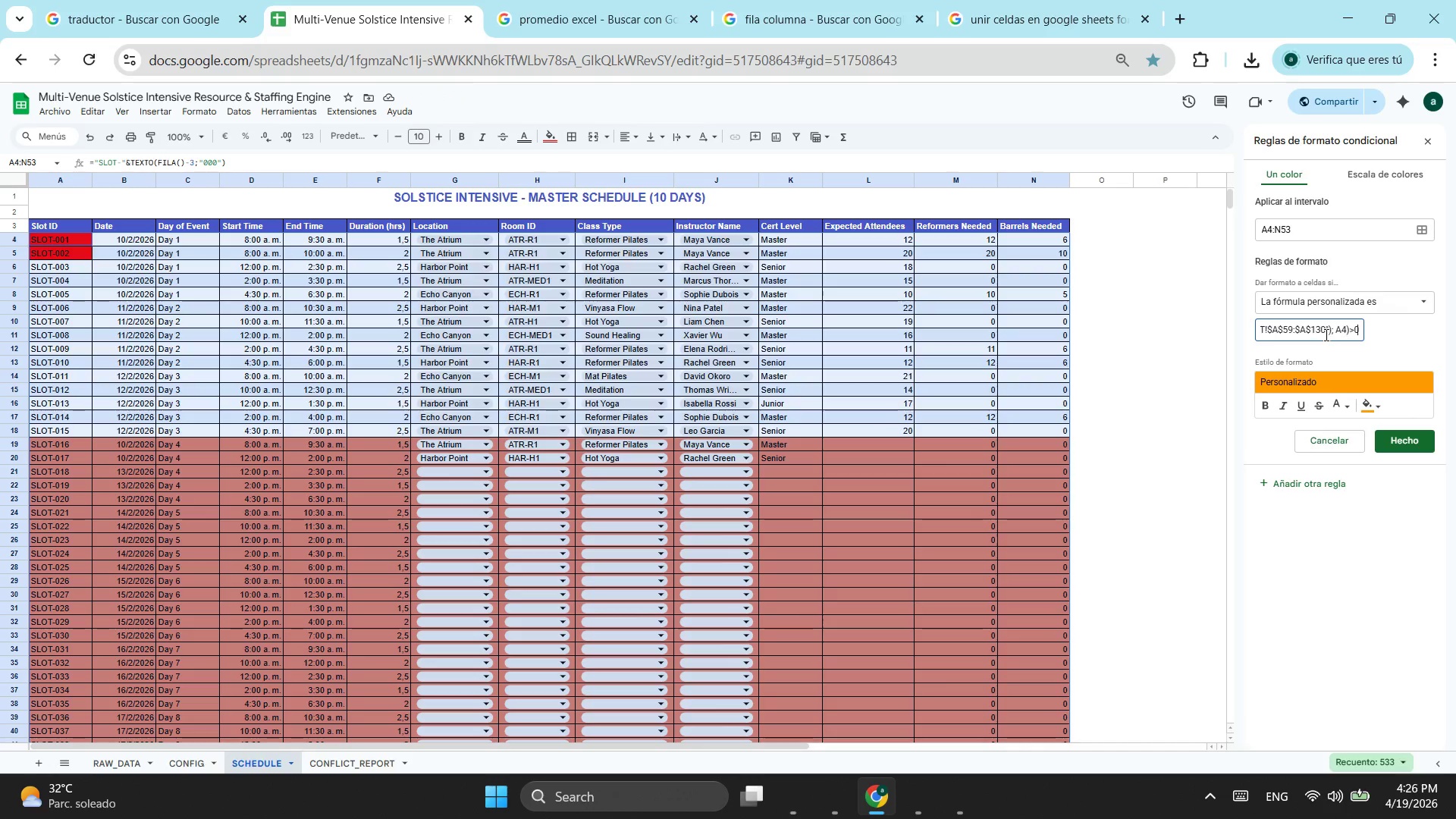 
hold_key(key=ArrowRight, duration=1.03)
 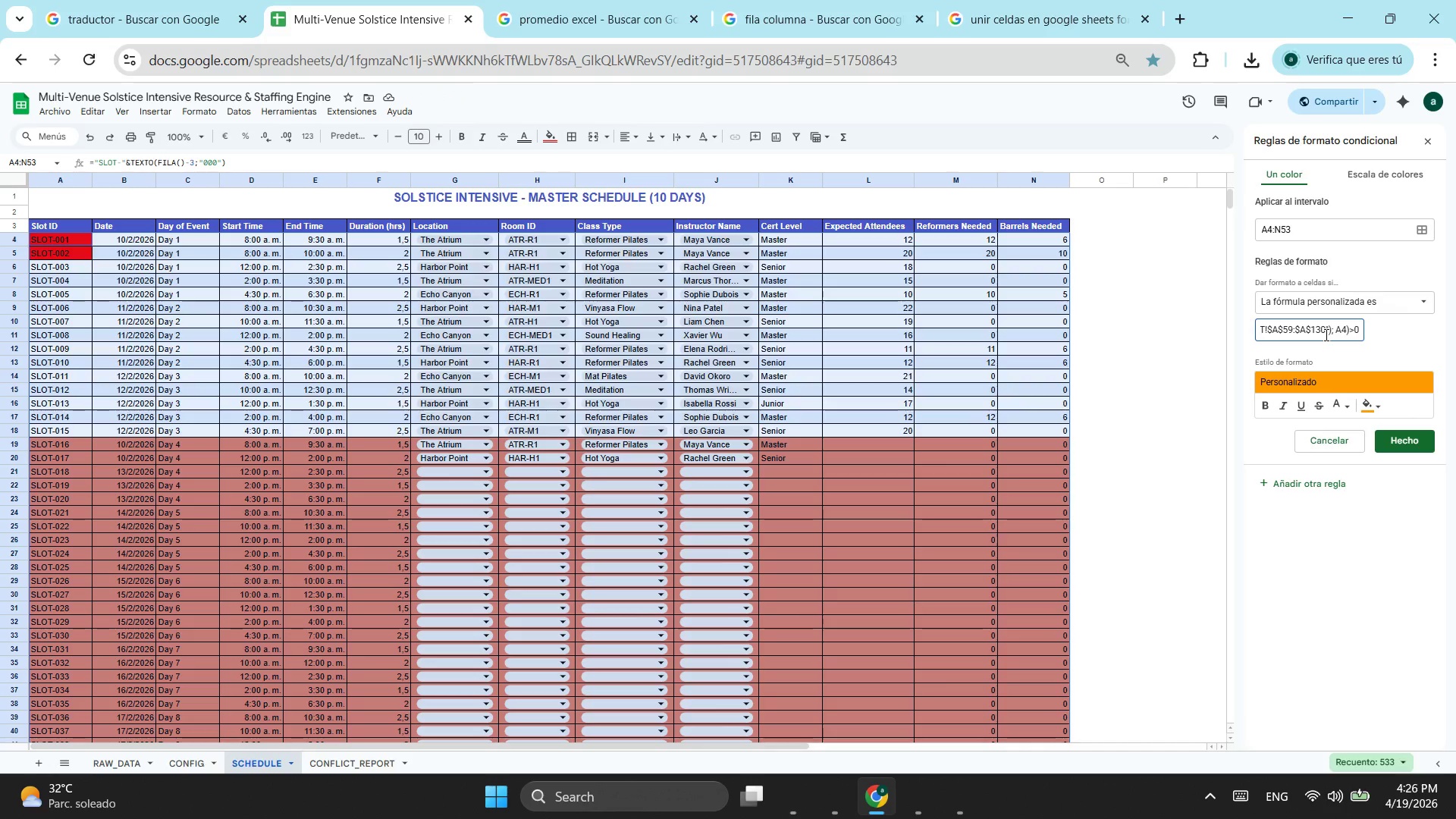 
hold_key(key=ArrowLeft, duration=1.53)
 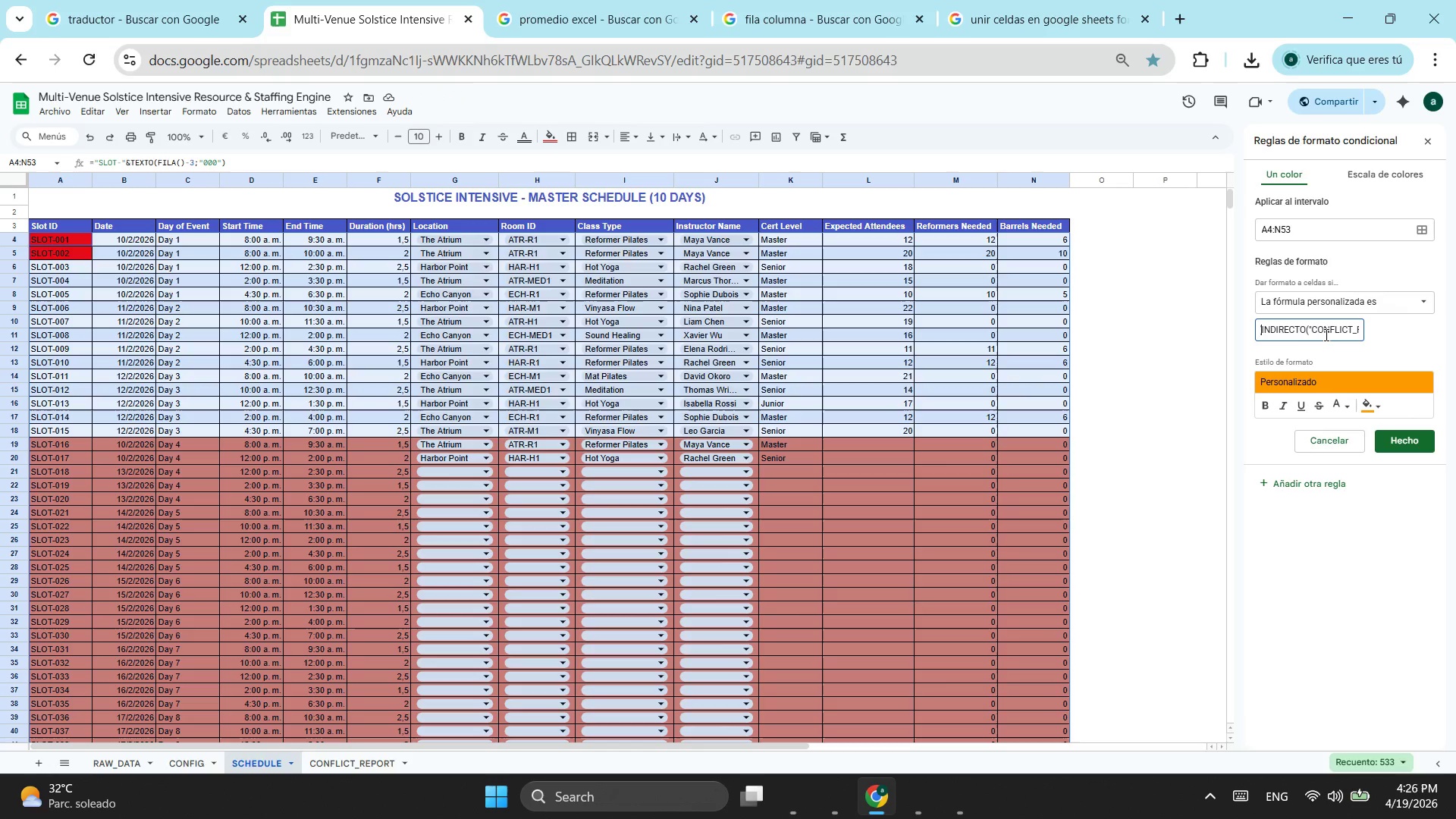 
hold_key(key=ArrowLeft, duration=1.36)
 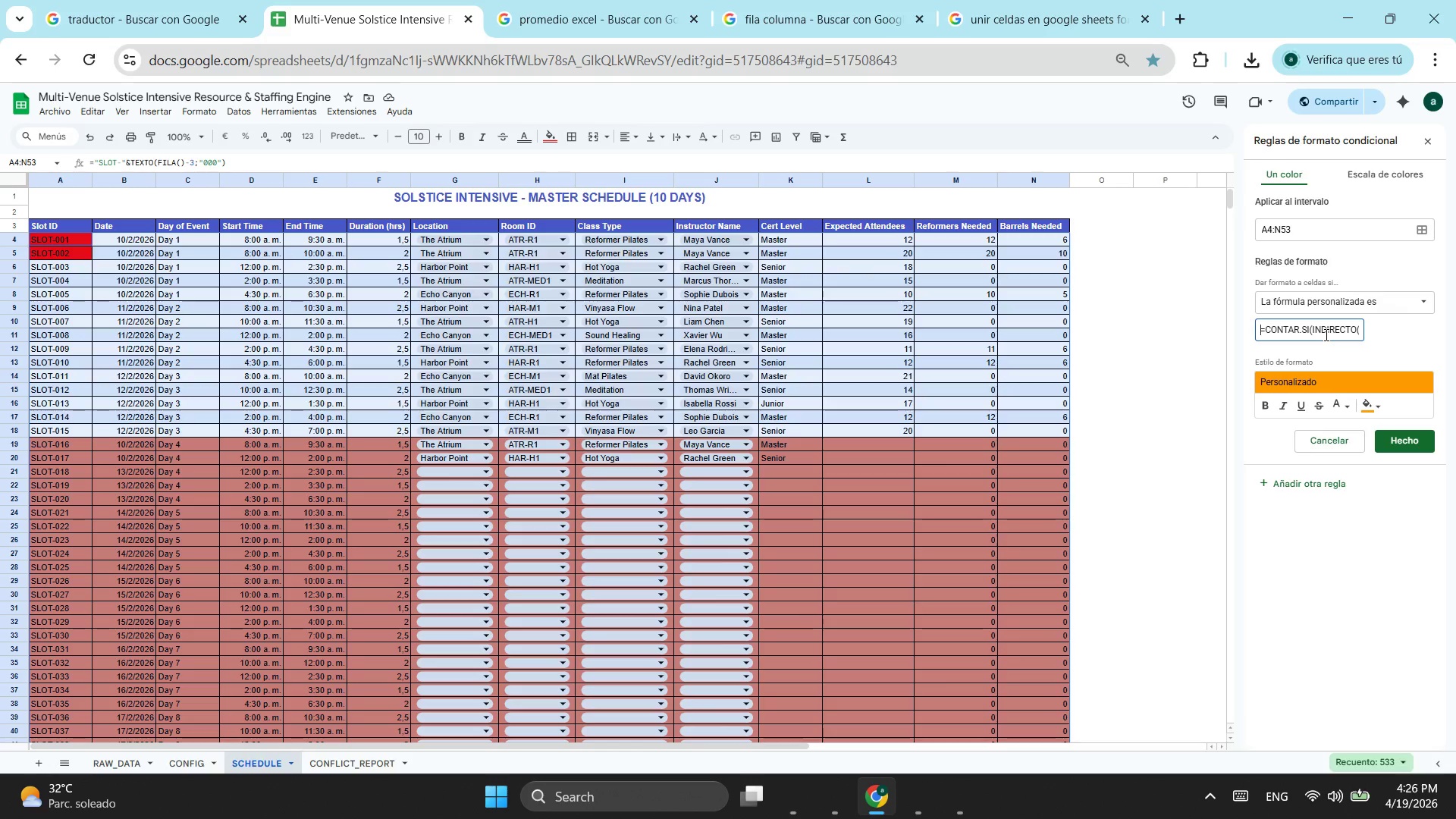 
wait(7.77)
 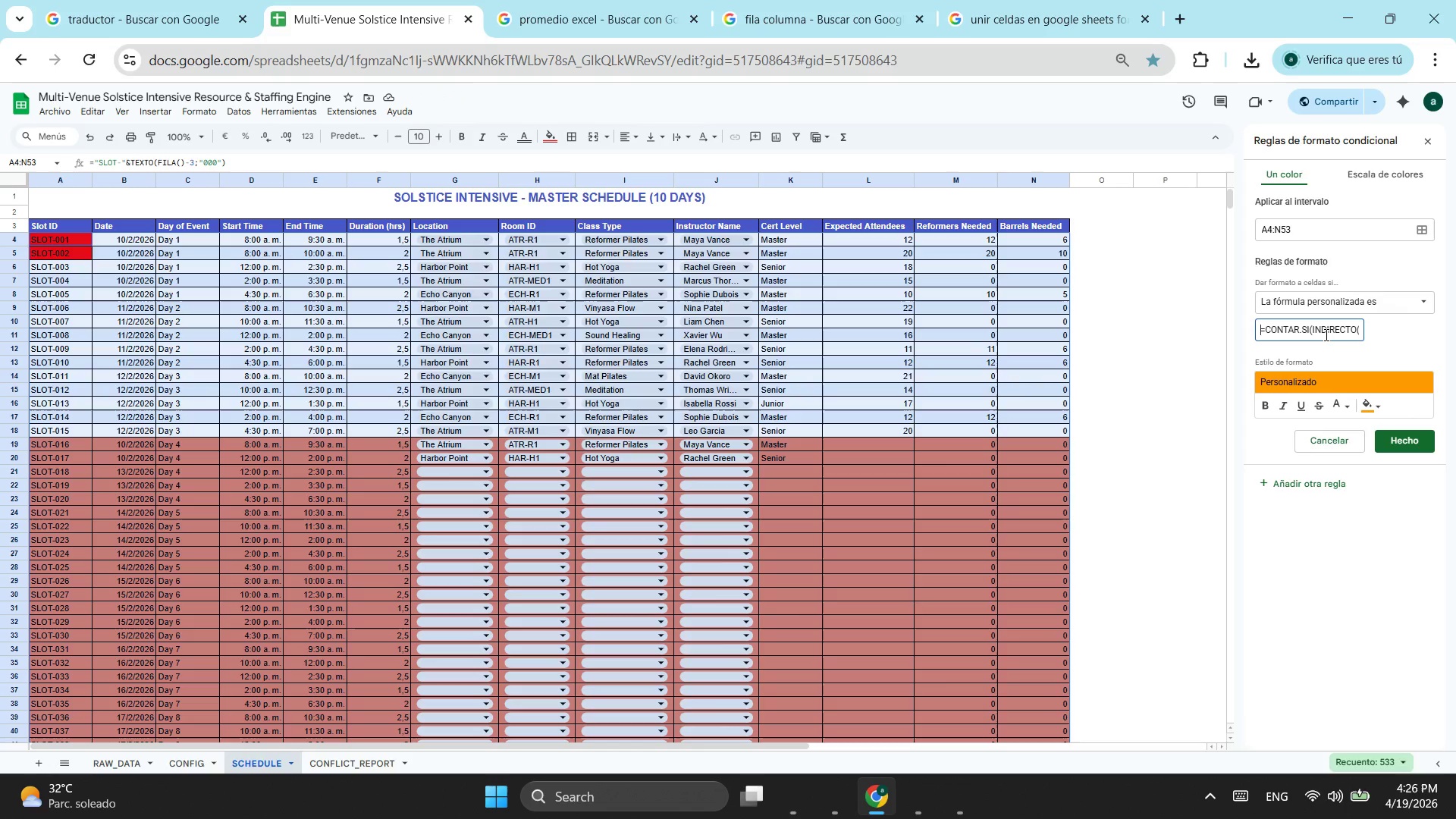 
left_click_drag(start_coordinate=[1018, 0], to_coordinate=[1021, 3])
 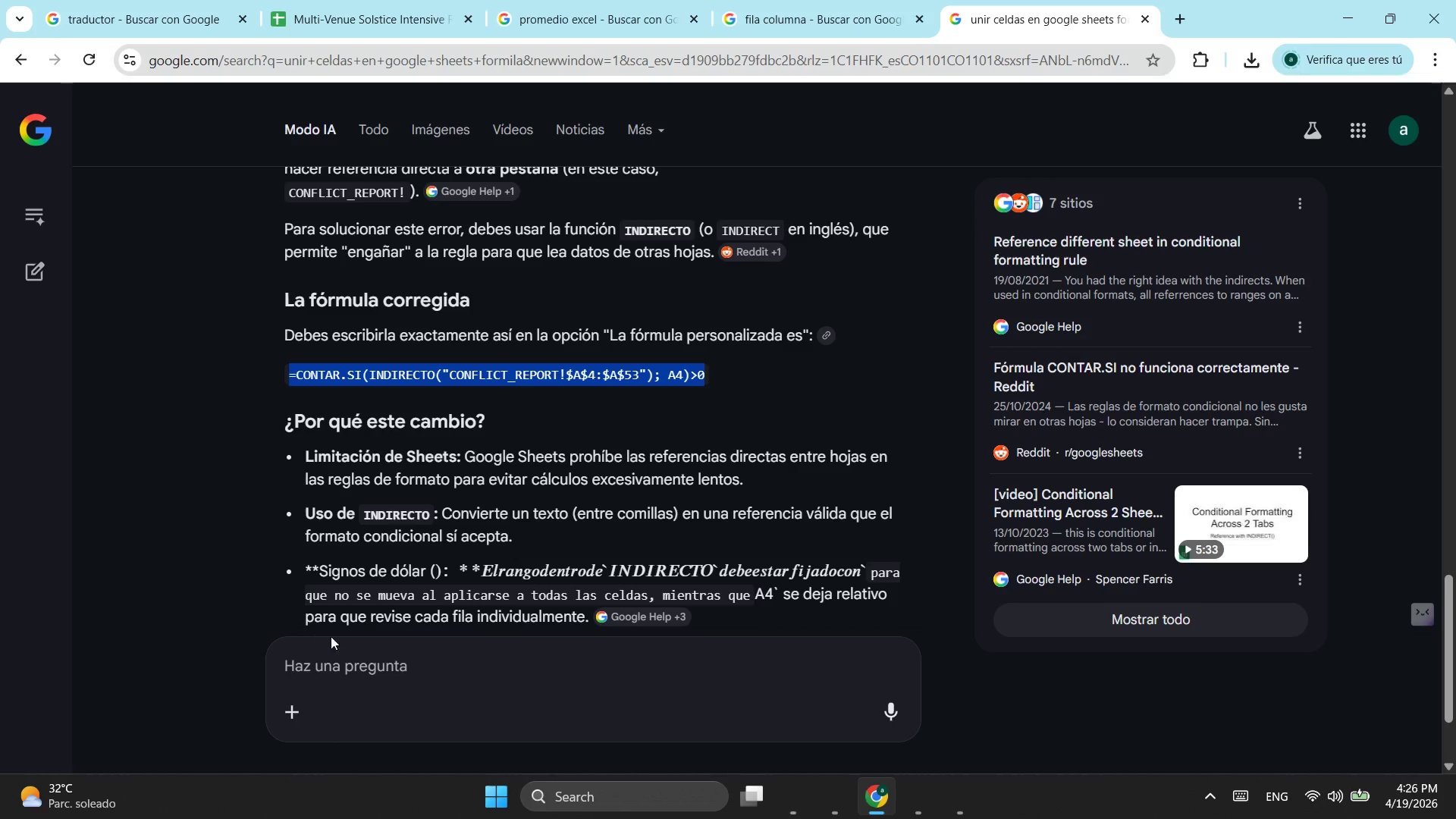 
left_click([368, 664])
 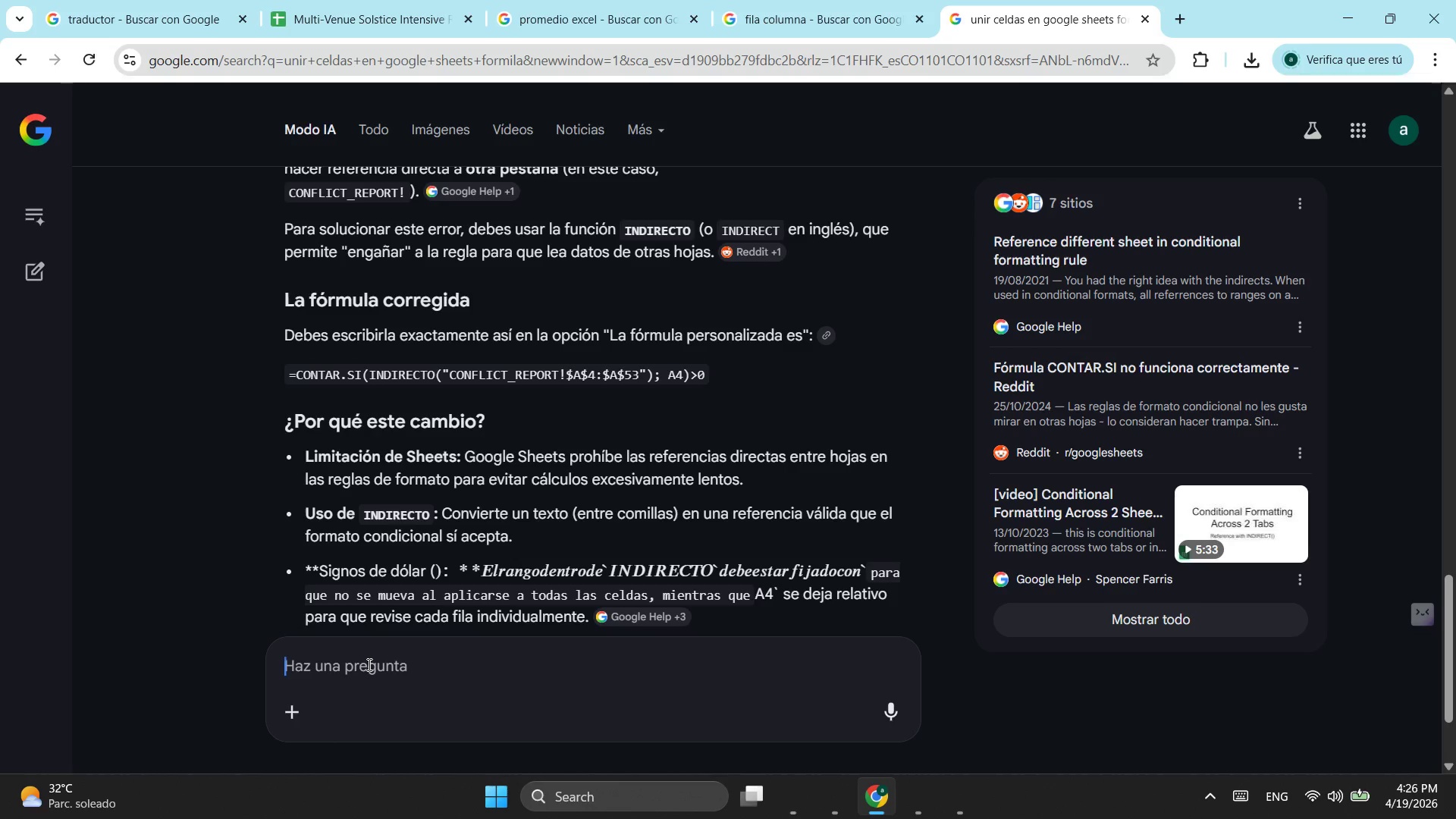 
type(porque solo )
 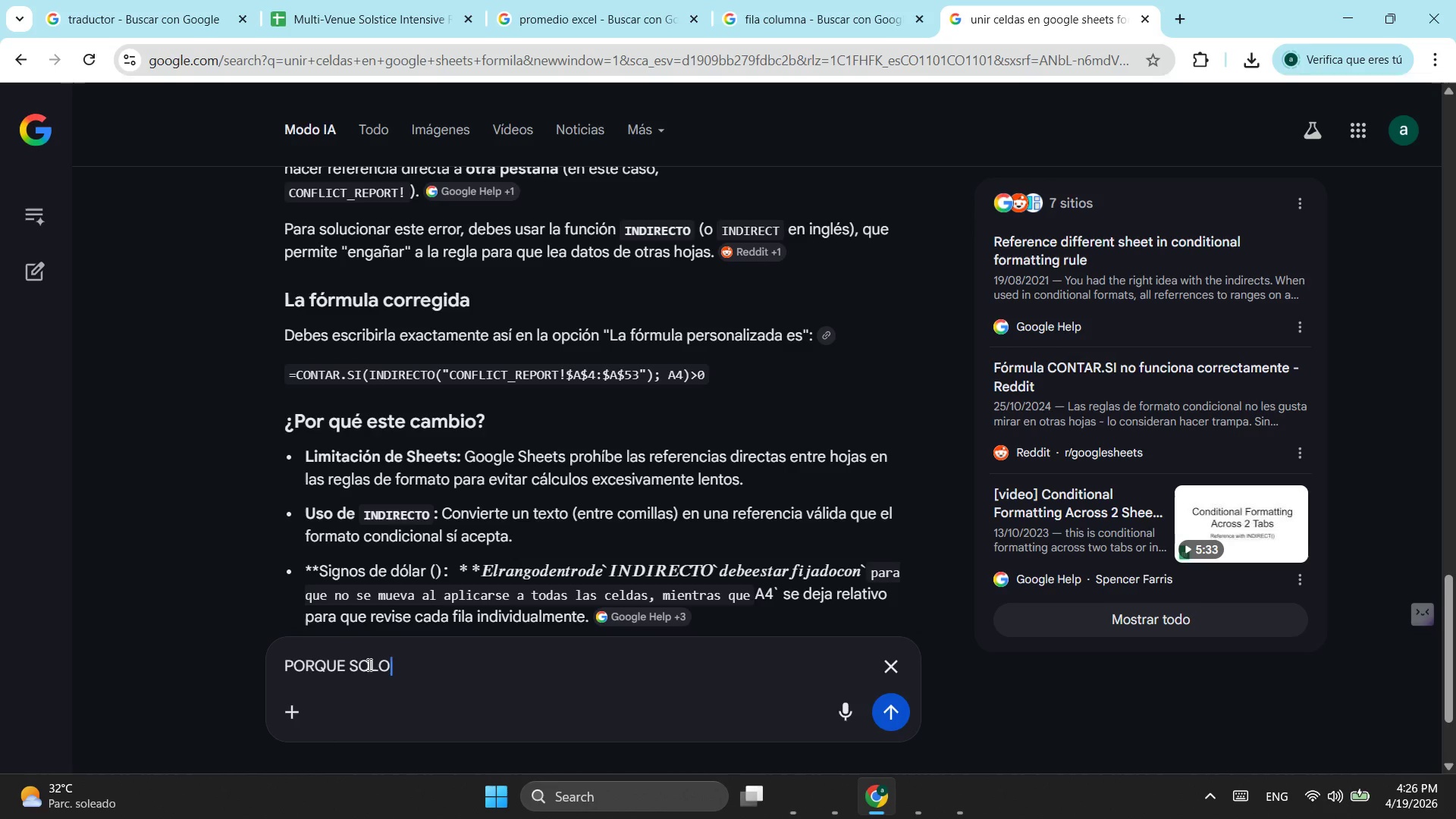 
hold_key(key=Backspace, duration=1.06)
 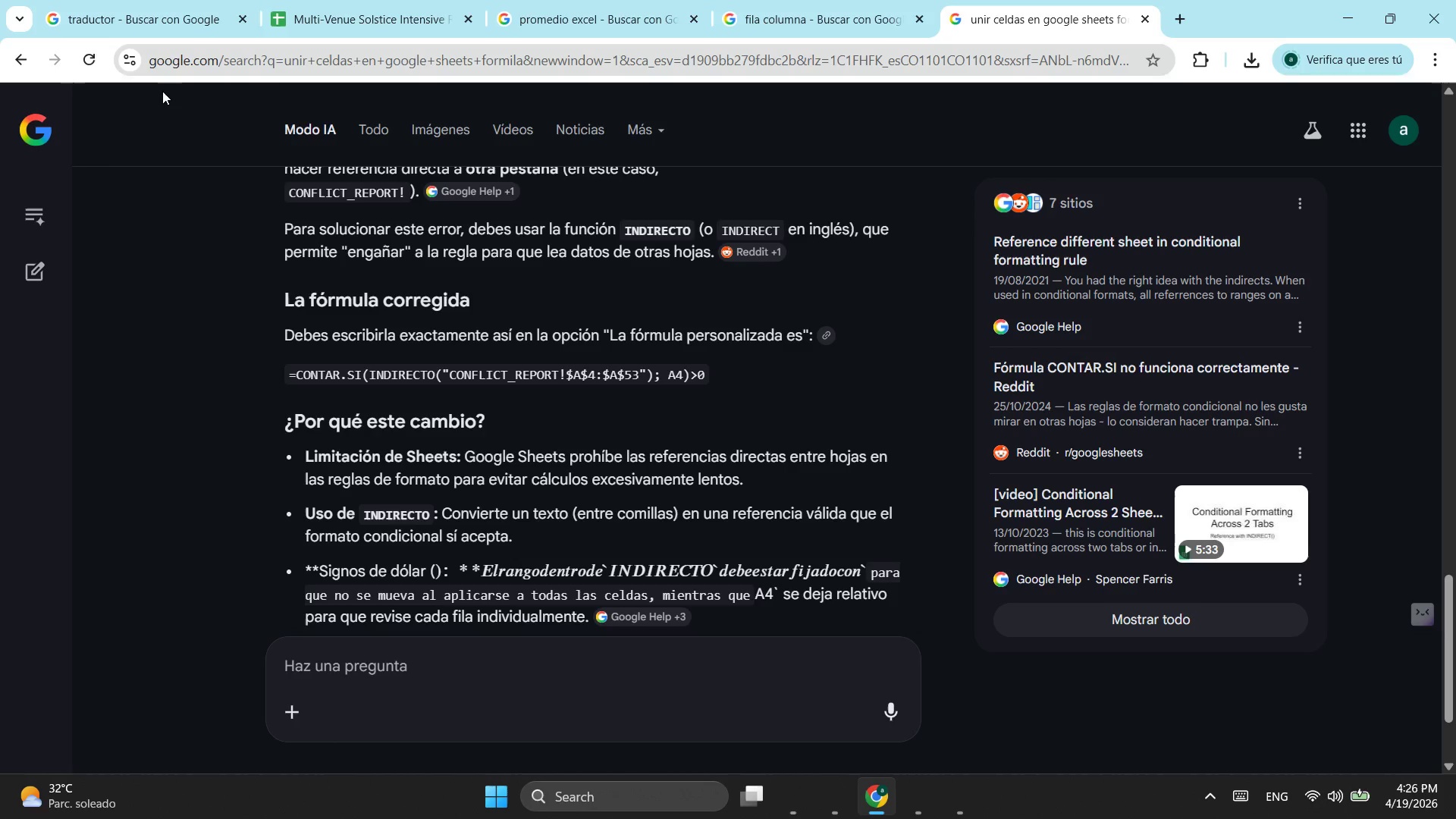 
left_click([99, 0])
 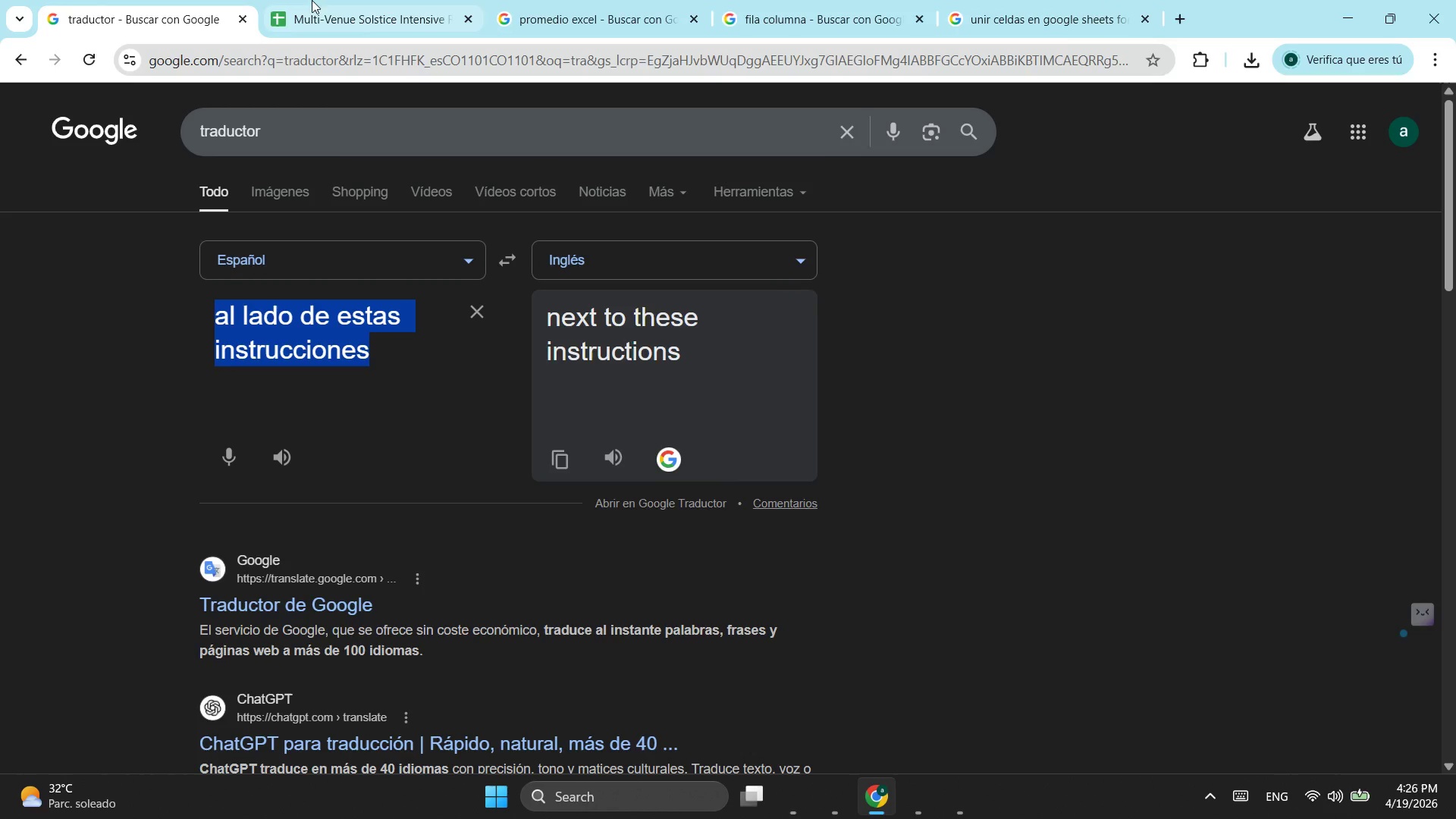 
left_click([307, 0])
 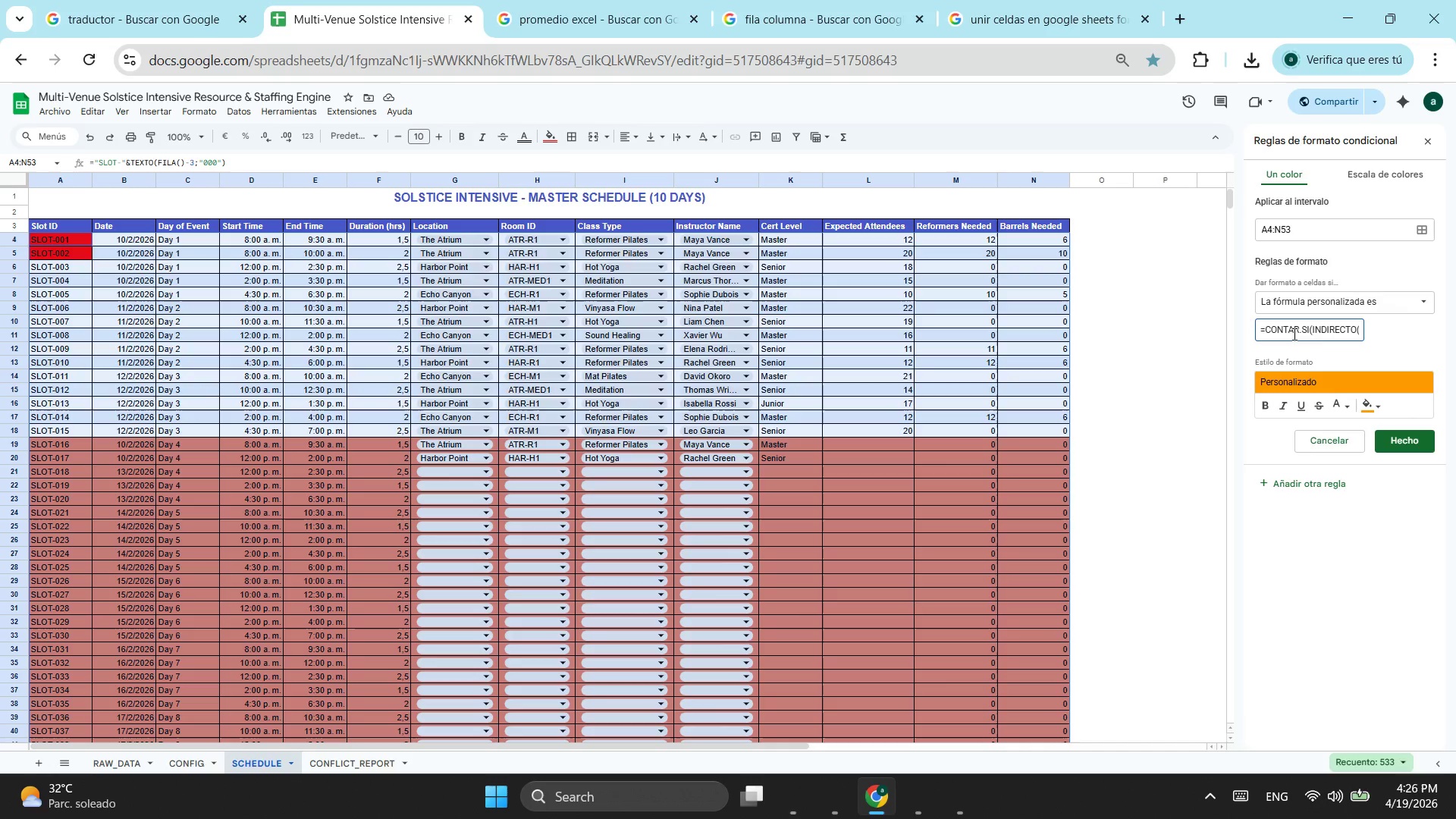 
left_click([1319, 334])
 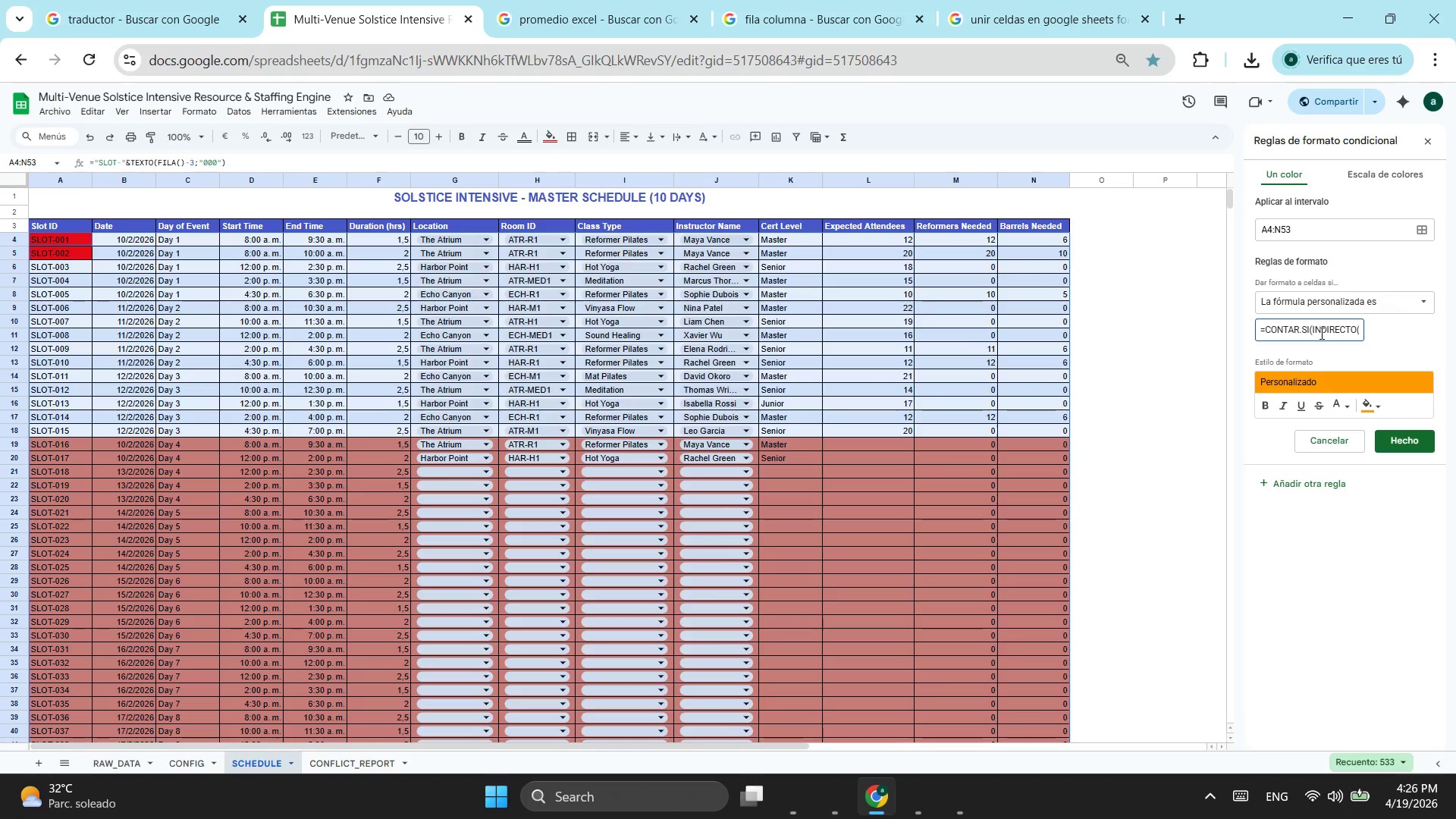 
hold_key(key=ArrowRight, duration=0.8)
 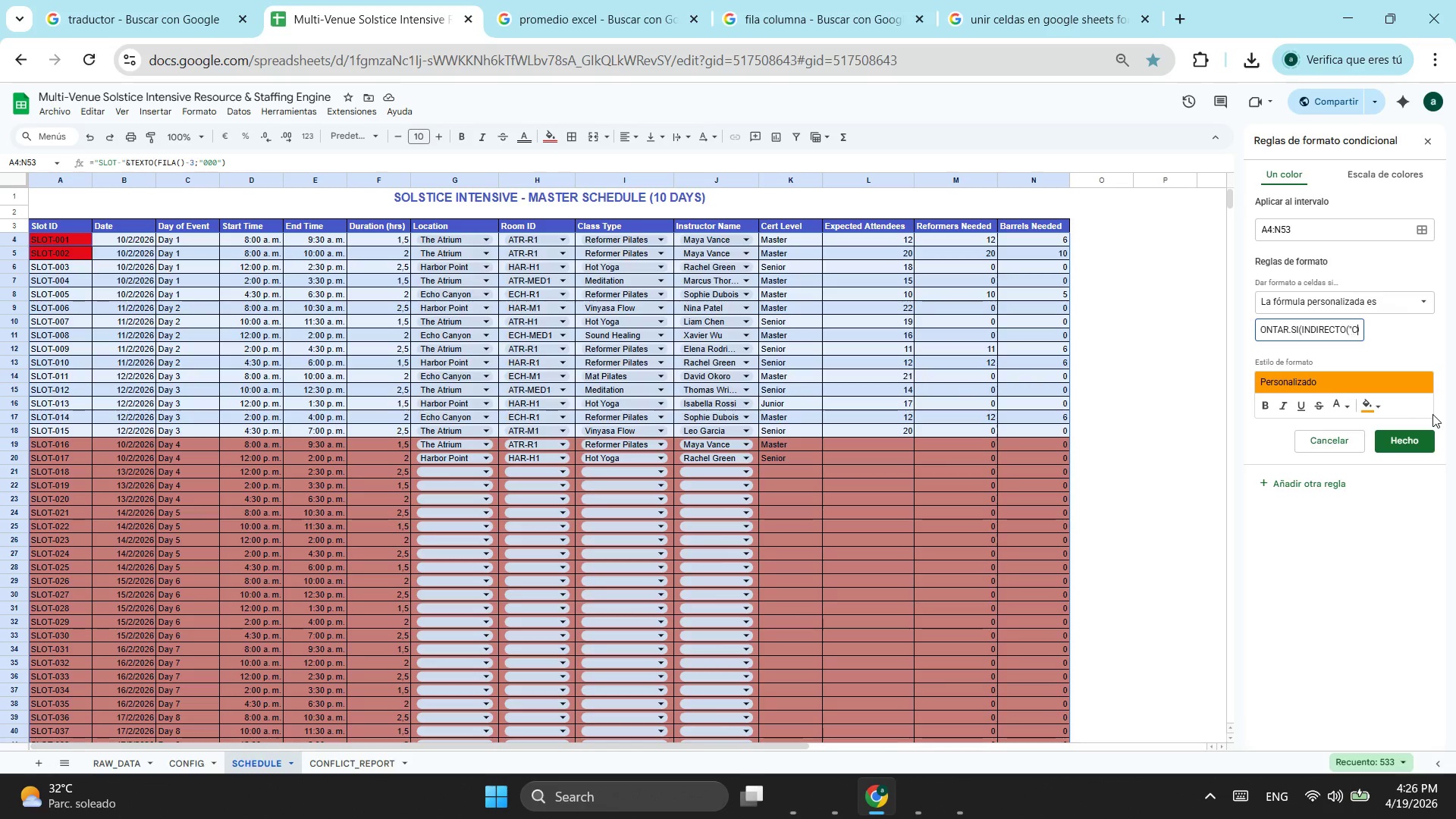 
key(ArrowRight)
 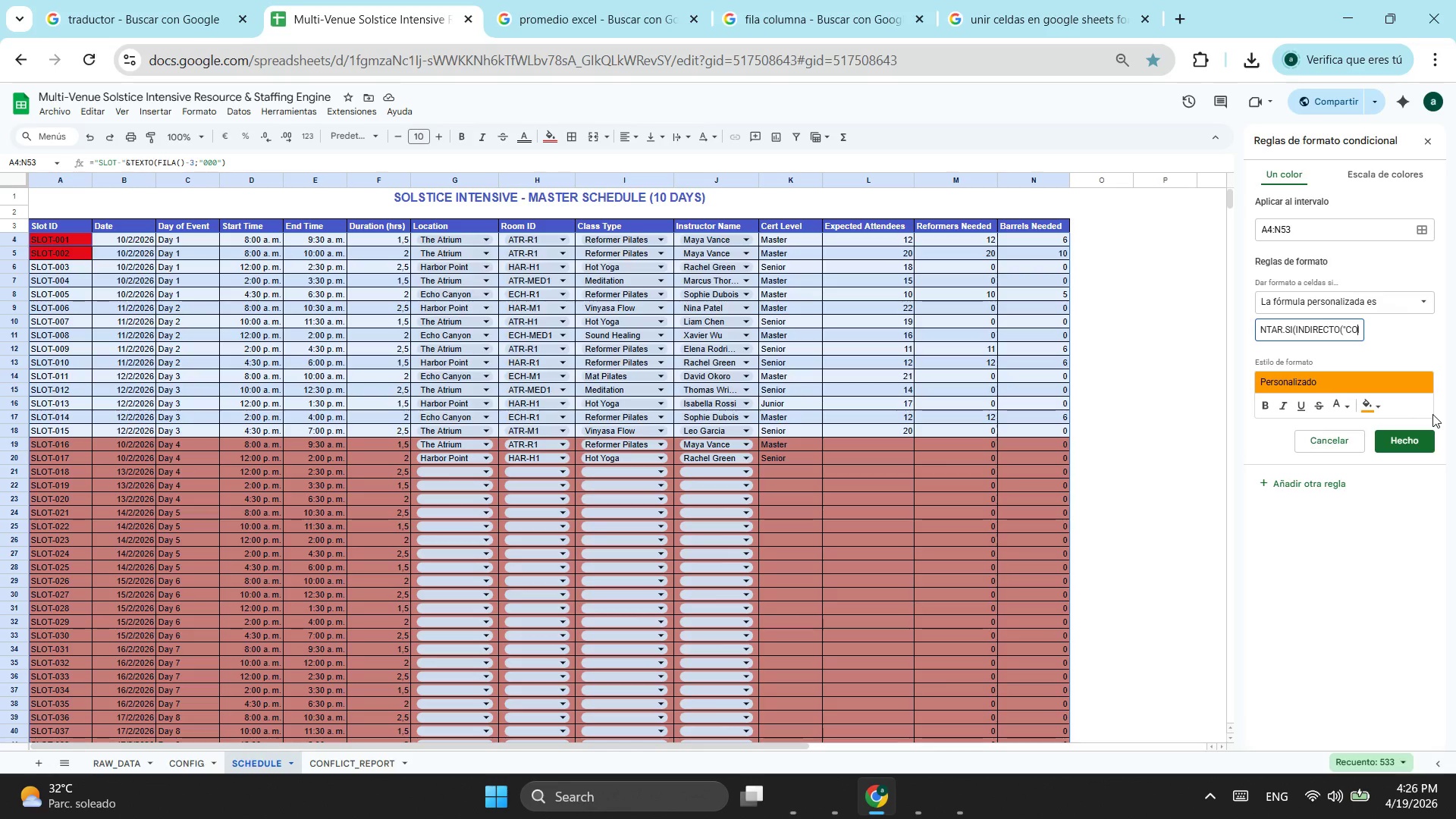 
key(ArrowRight)
 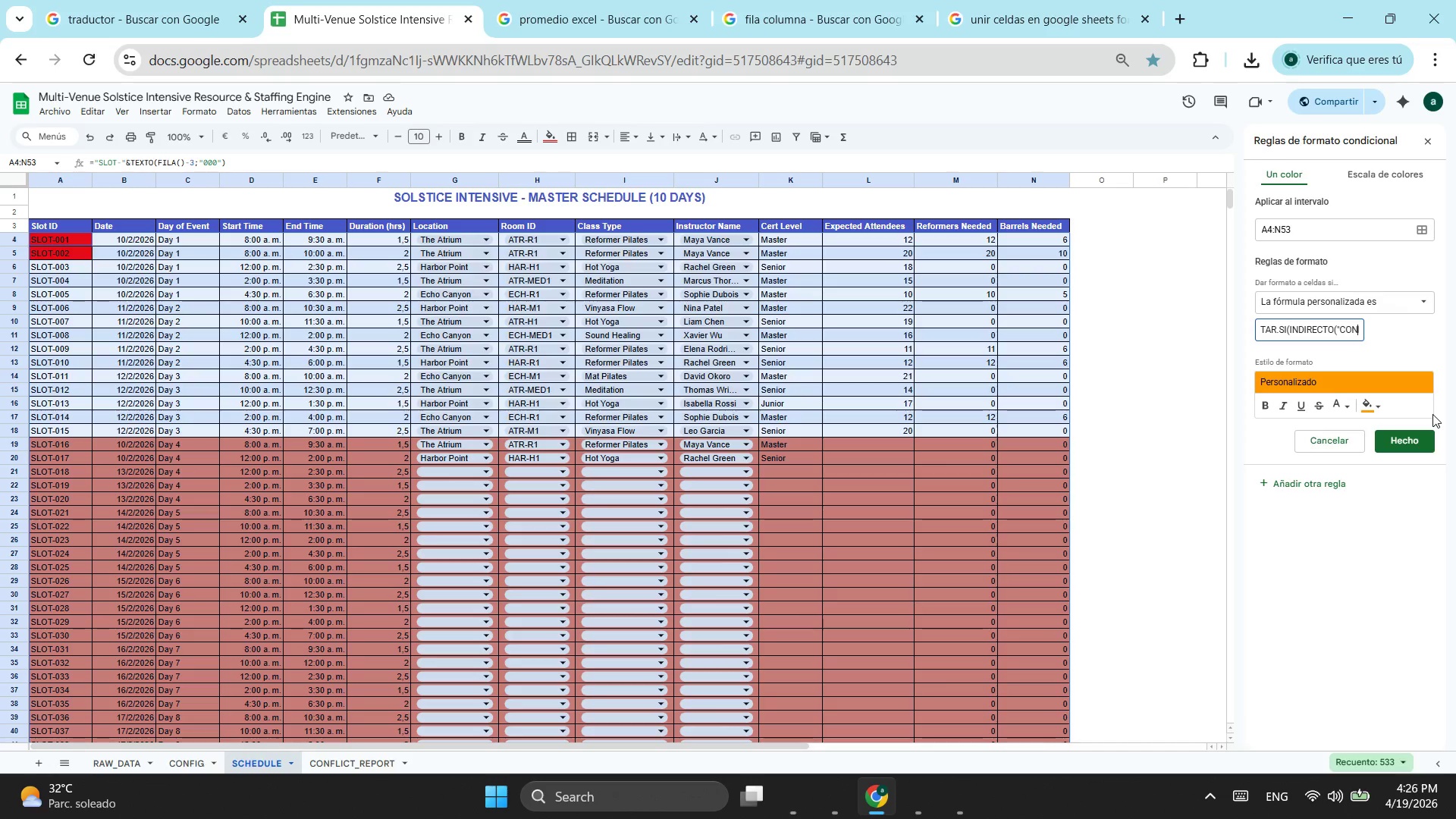 
hold_key(key=ArrowRight, duration=0.83)
 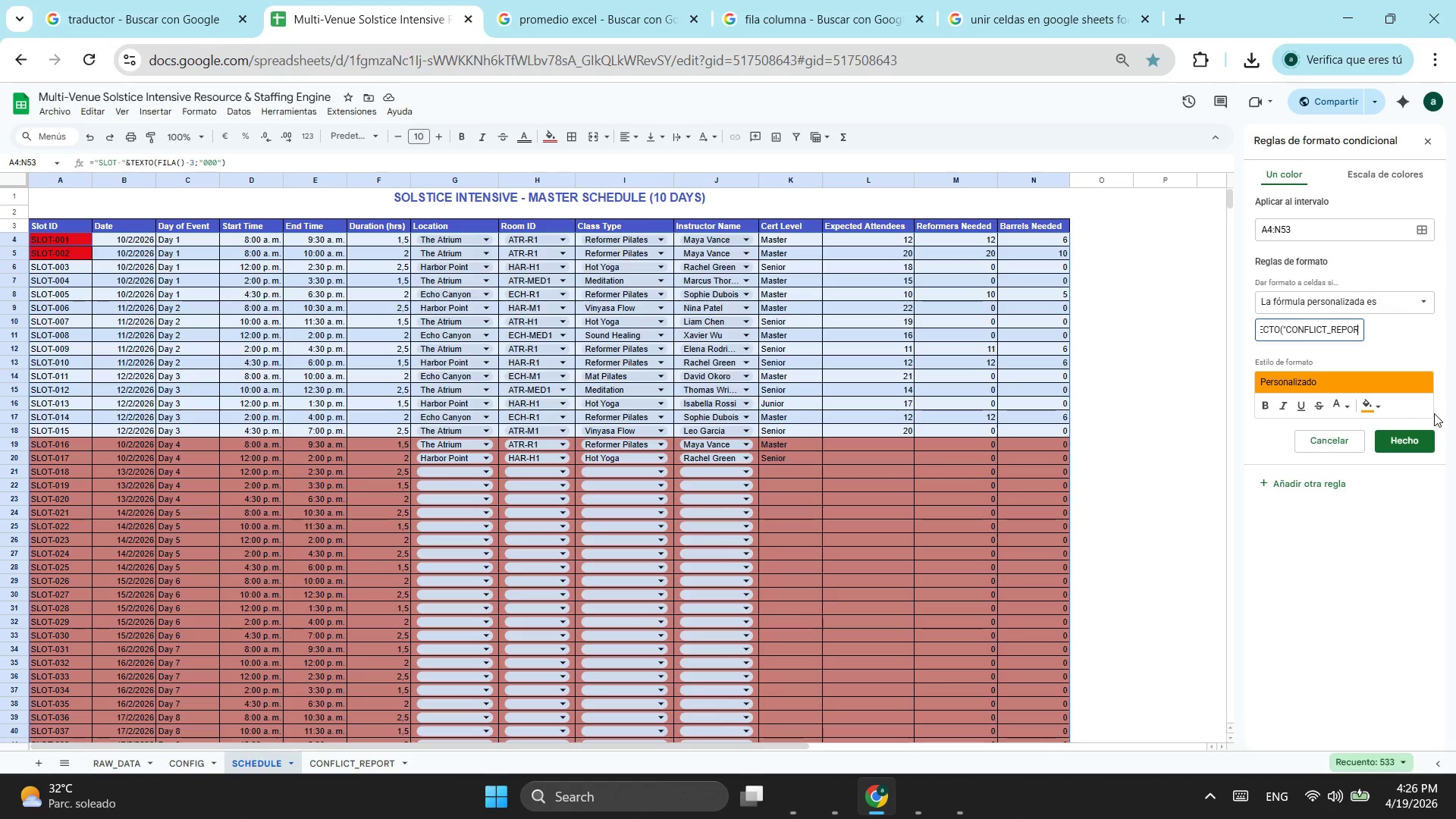 
hold_key(key=ArrowRight, duration=0.83)
 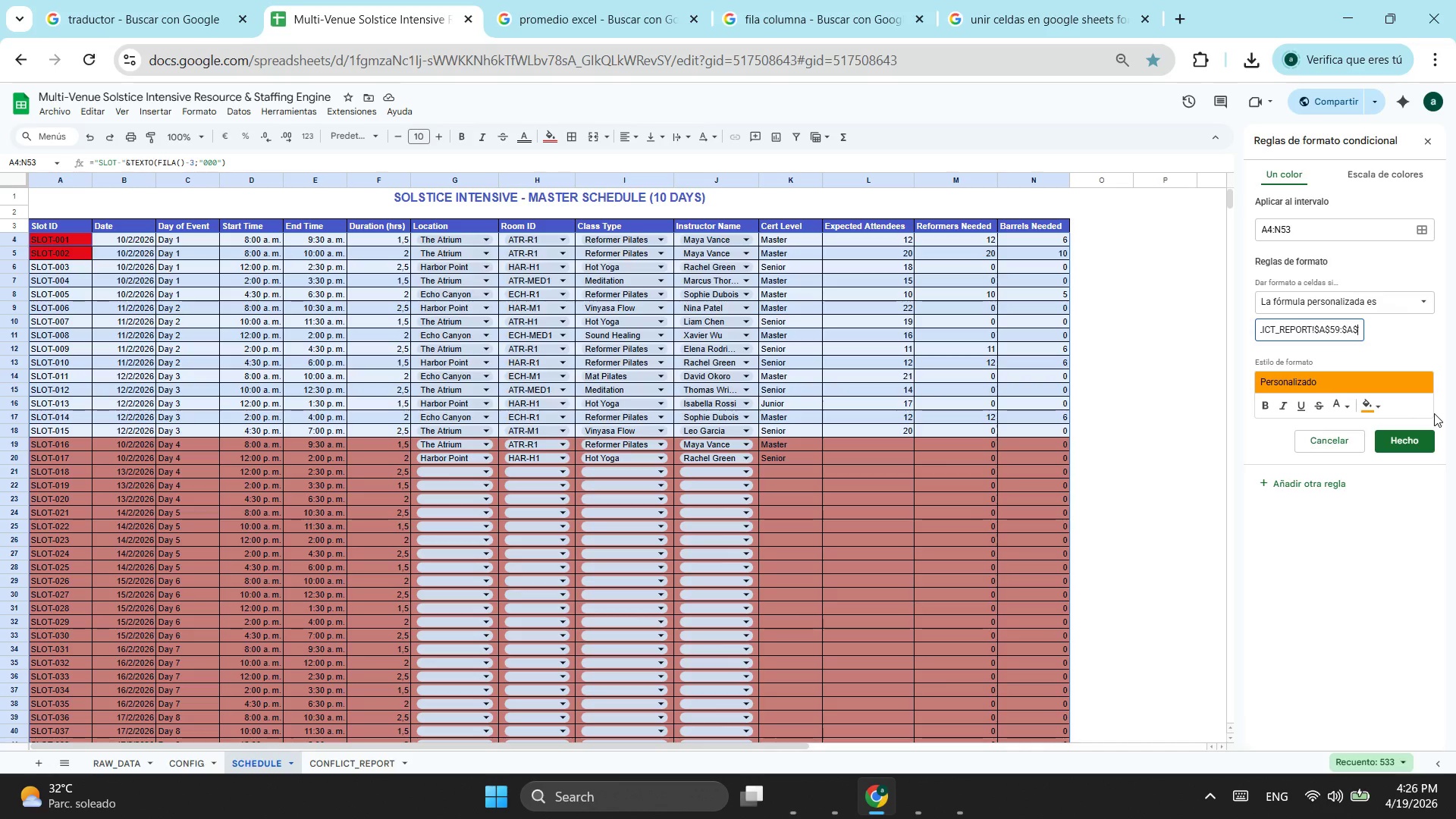 
key(ArrowRight)
 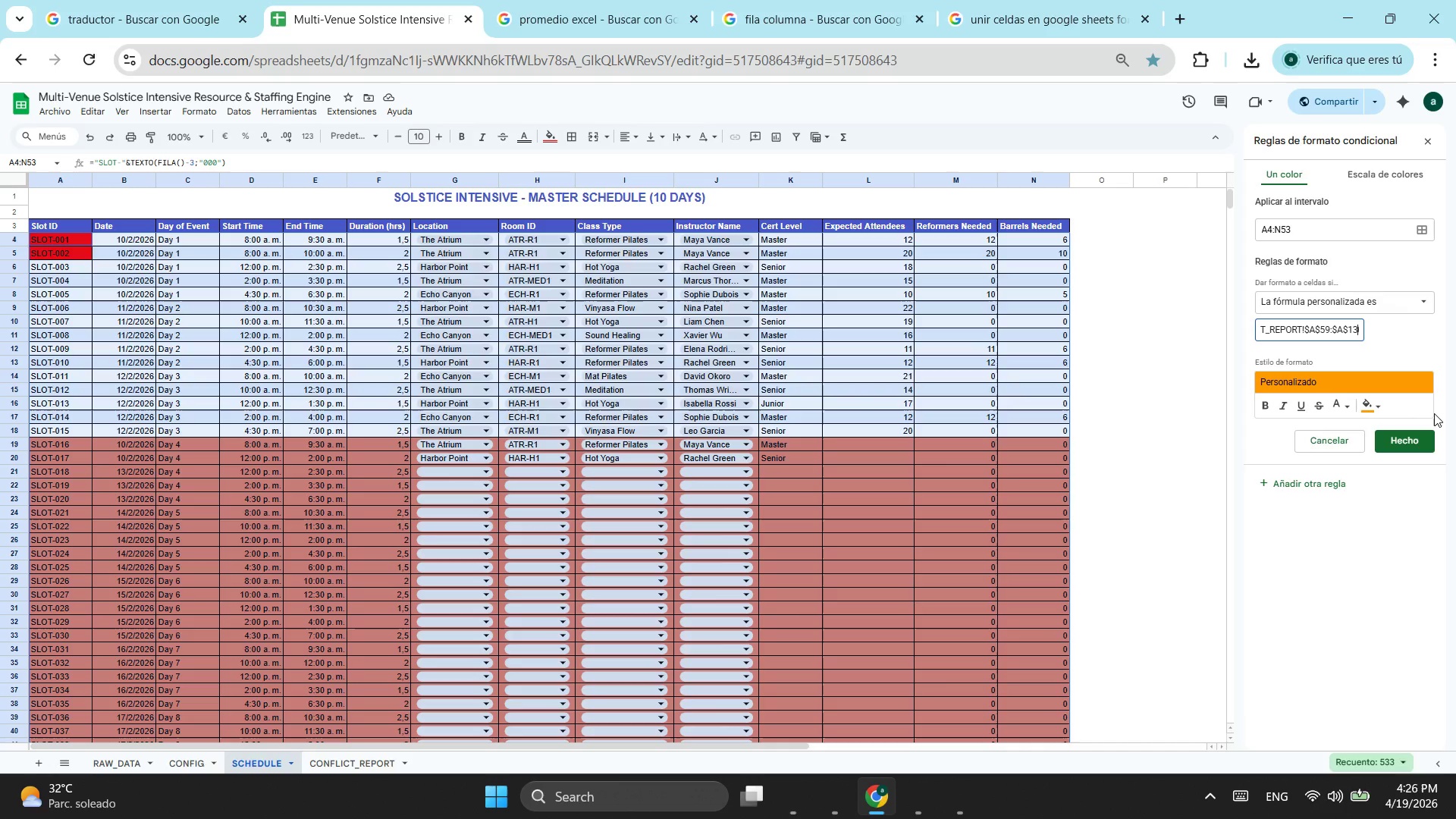 
key(ArrowRight)
 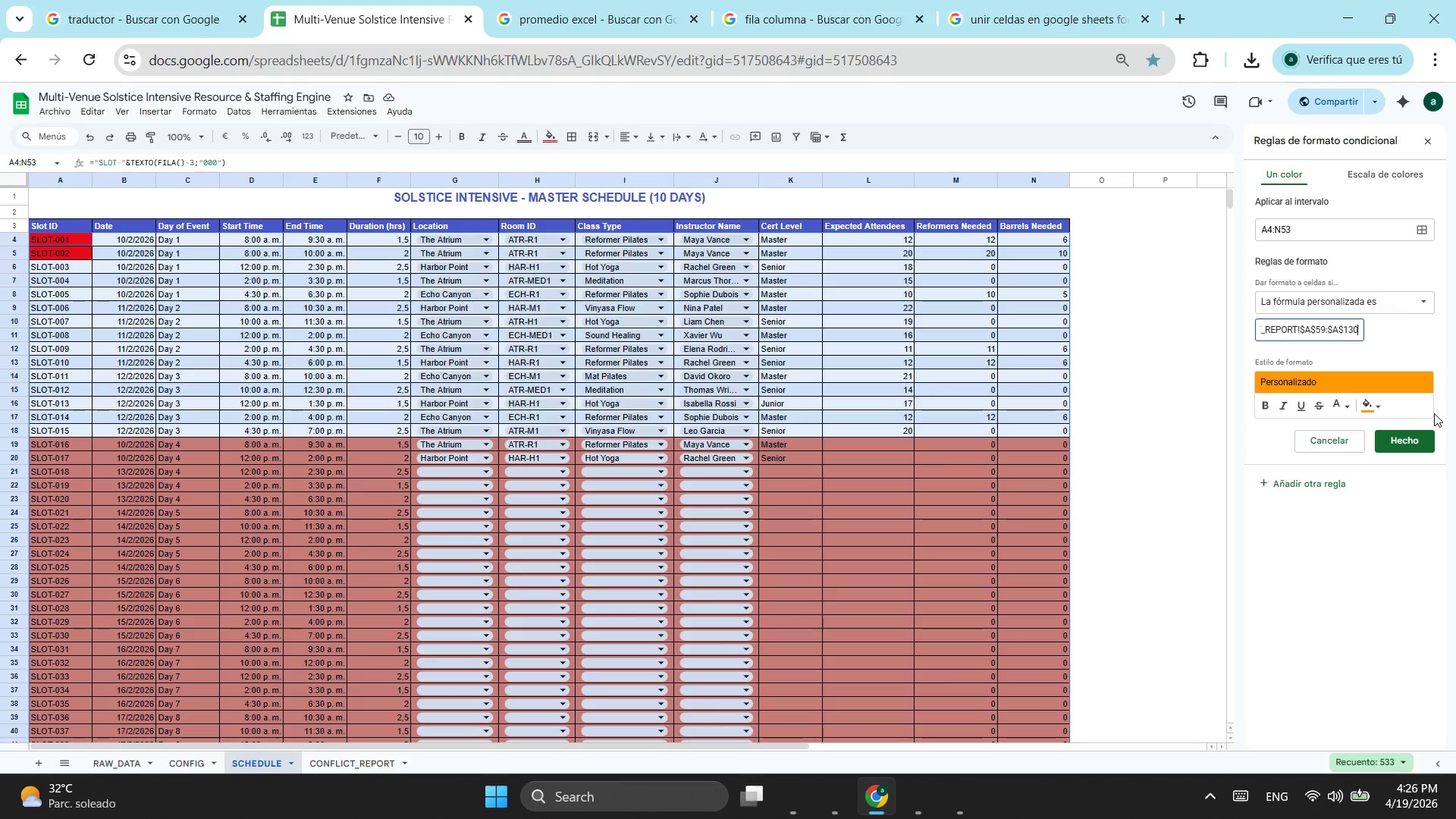 
key(ArrowRight)
 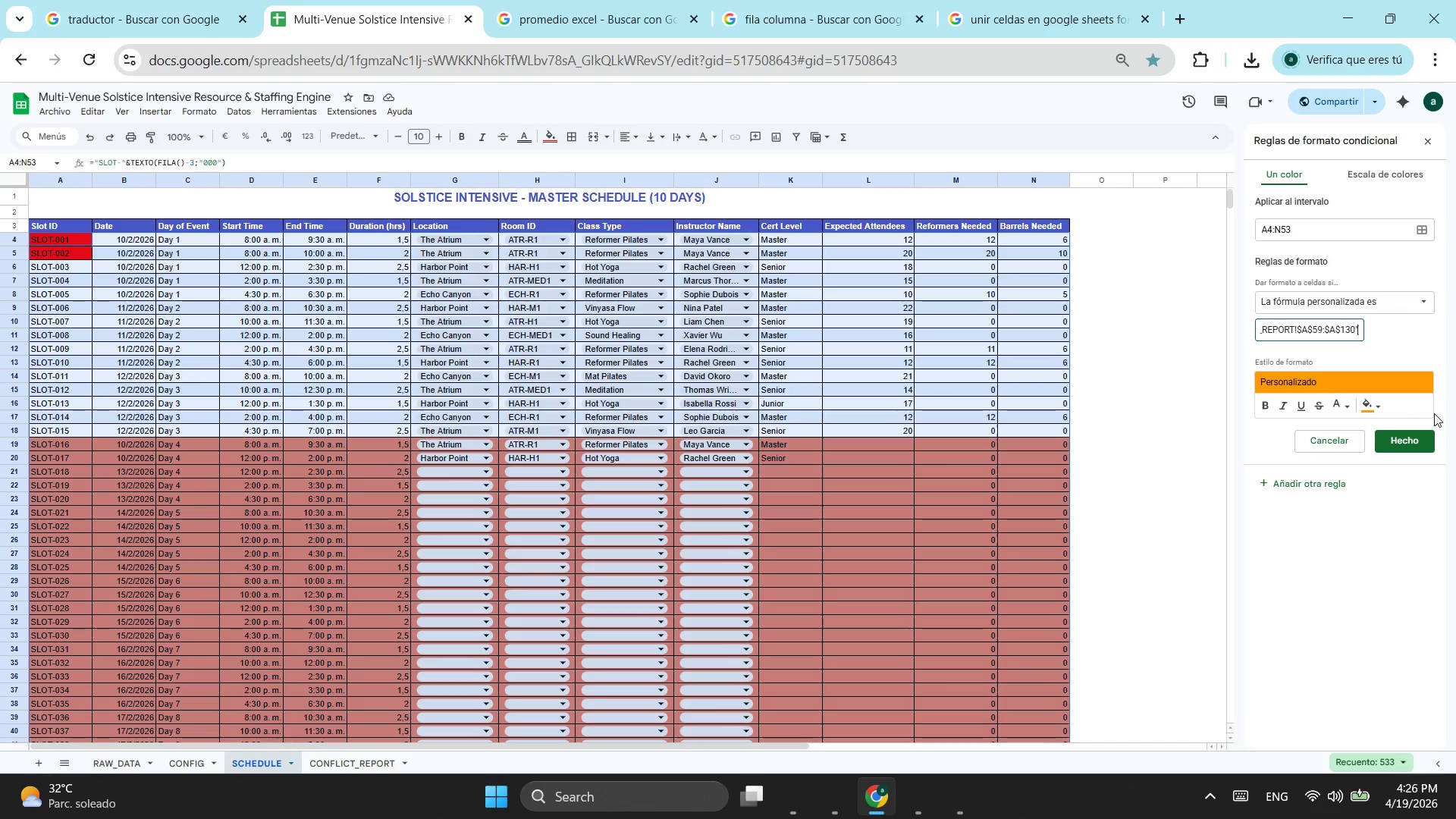 
key(ArrowRight)
 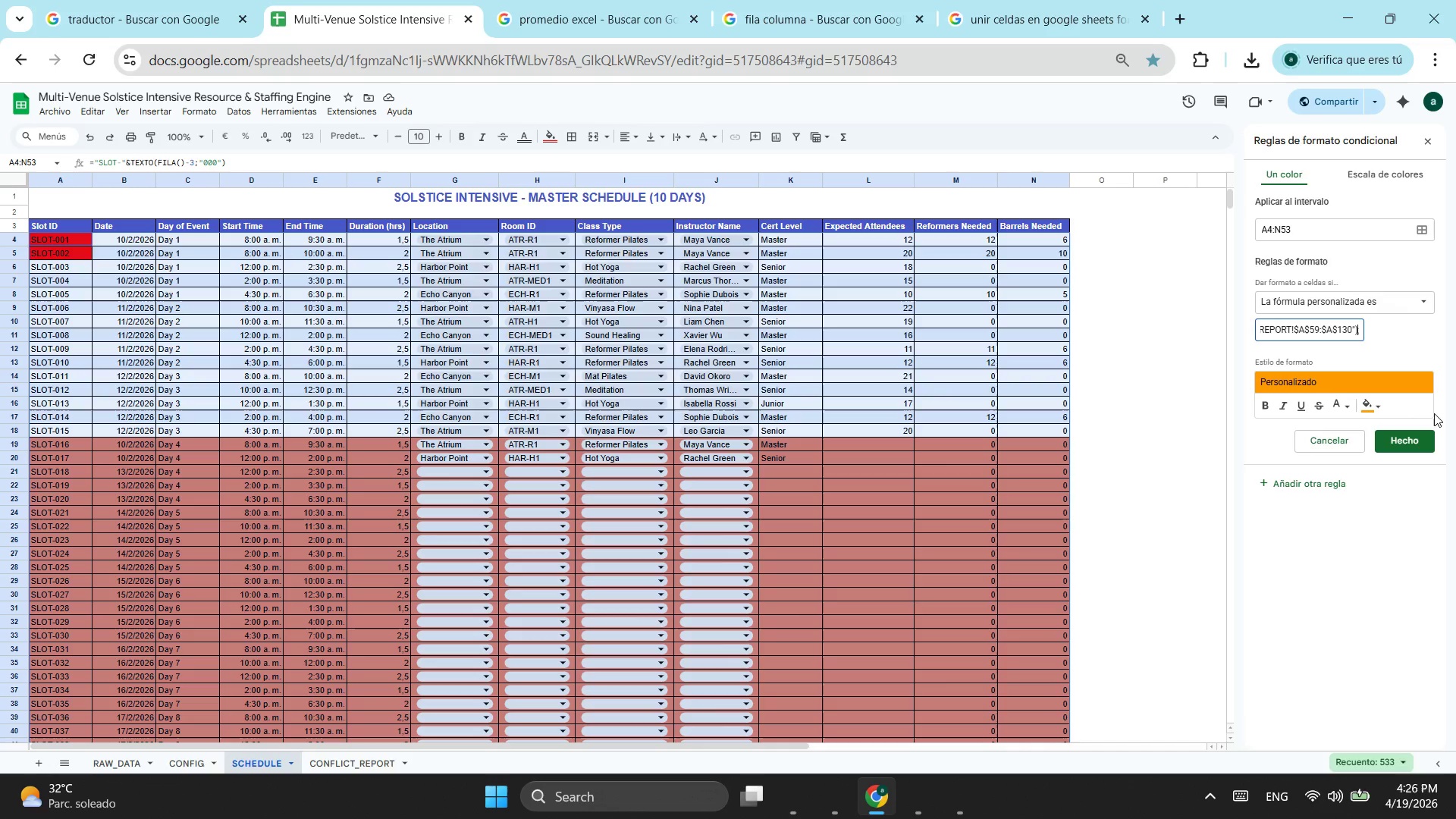 
key(ArrowRight)
 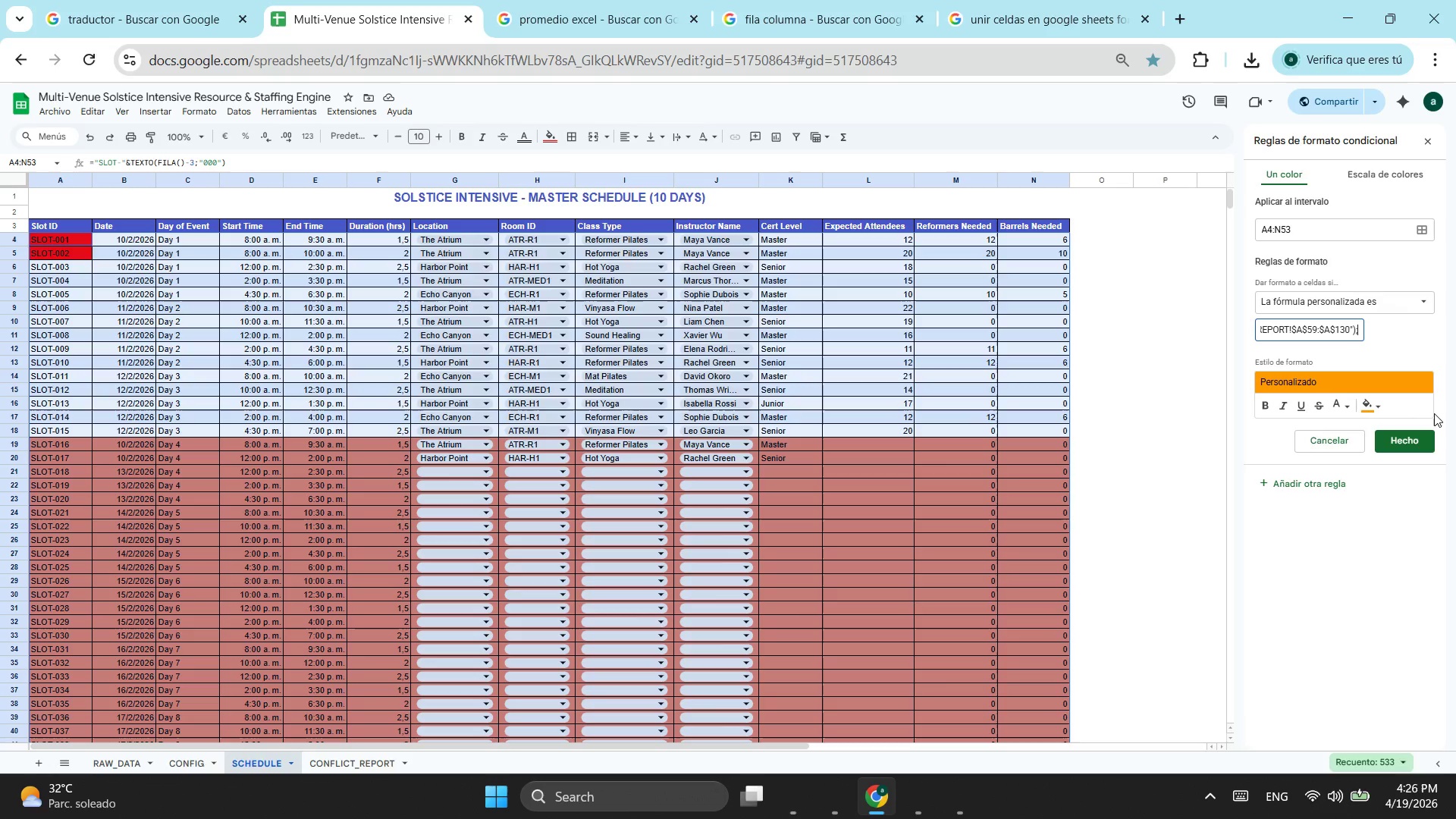 
key(ArrowRight)
 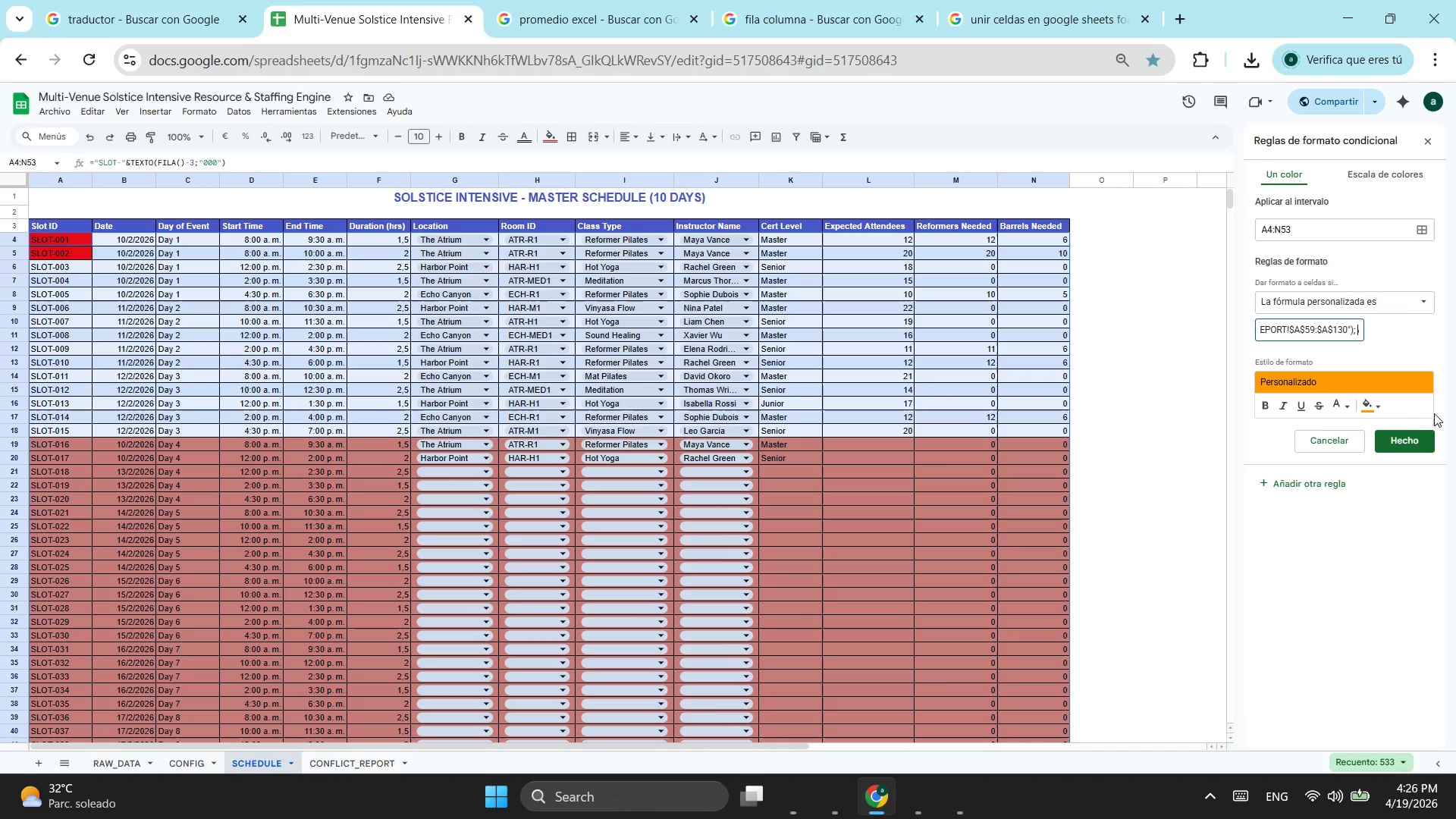 
key(ArrowRight)
 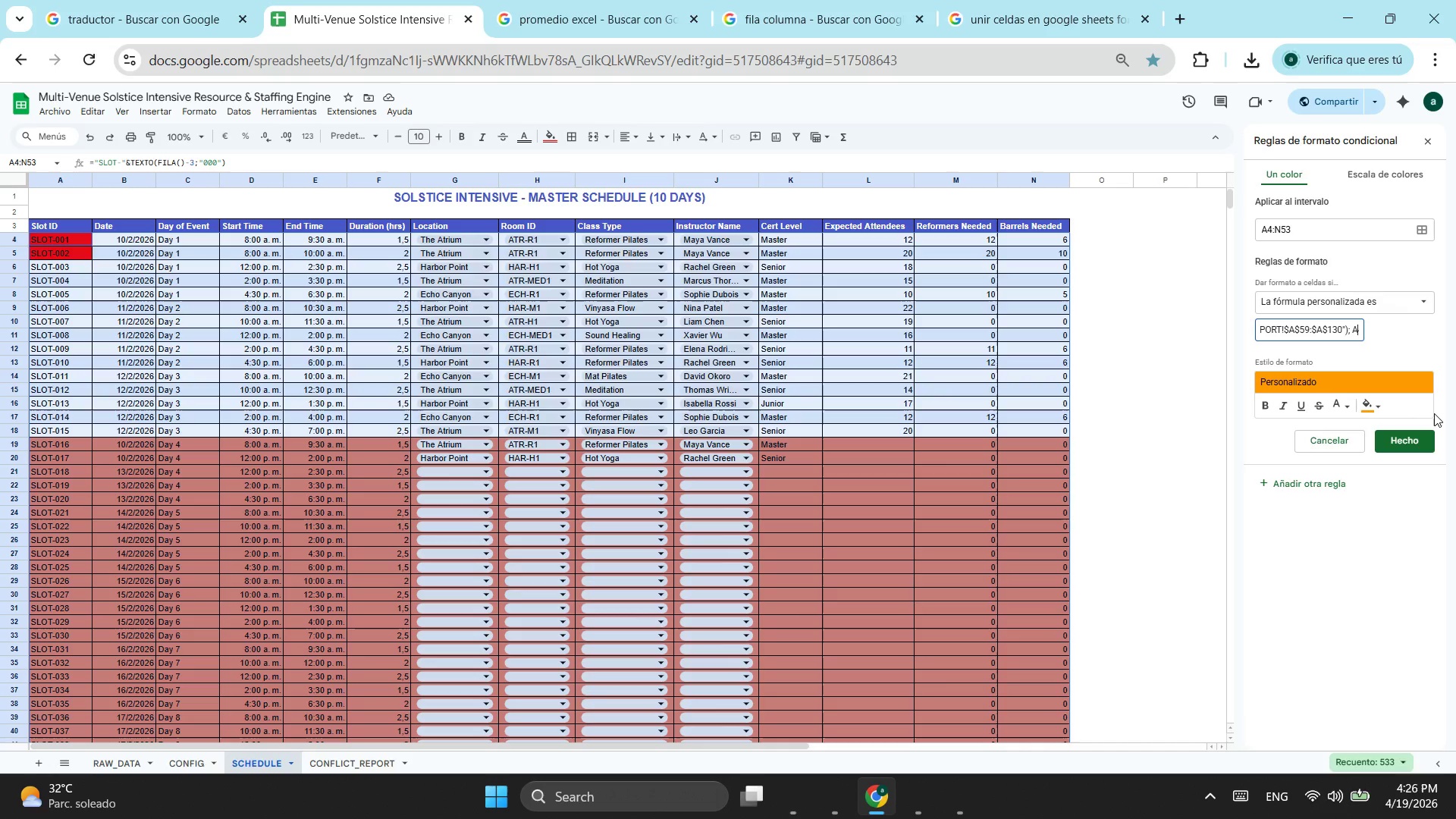 
hold_key(key=ArrowRight, duration=0.33)
 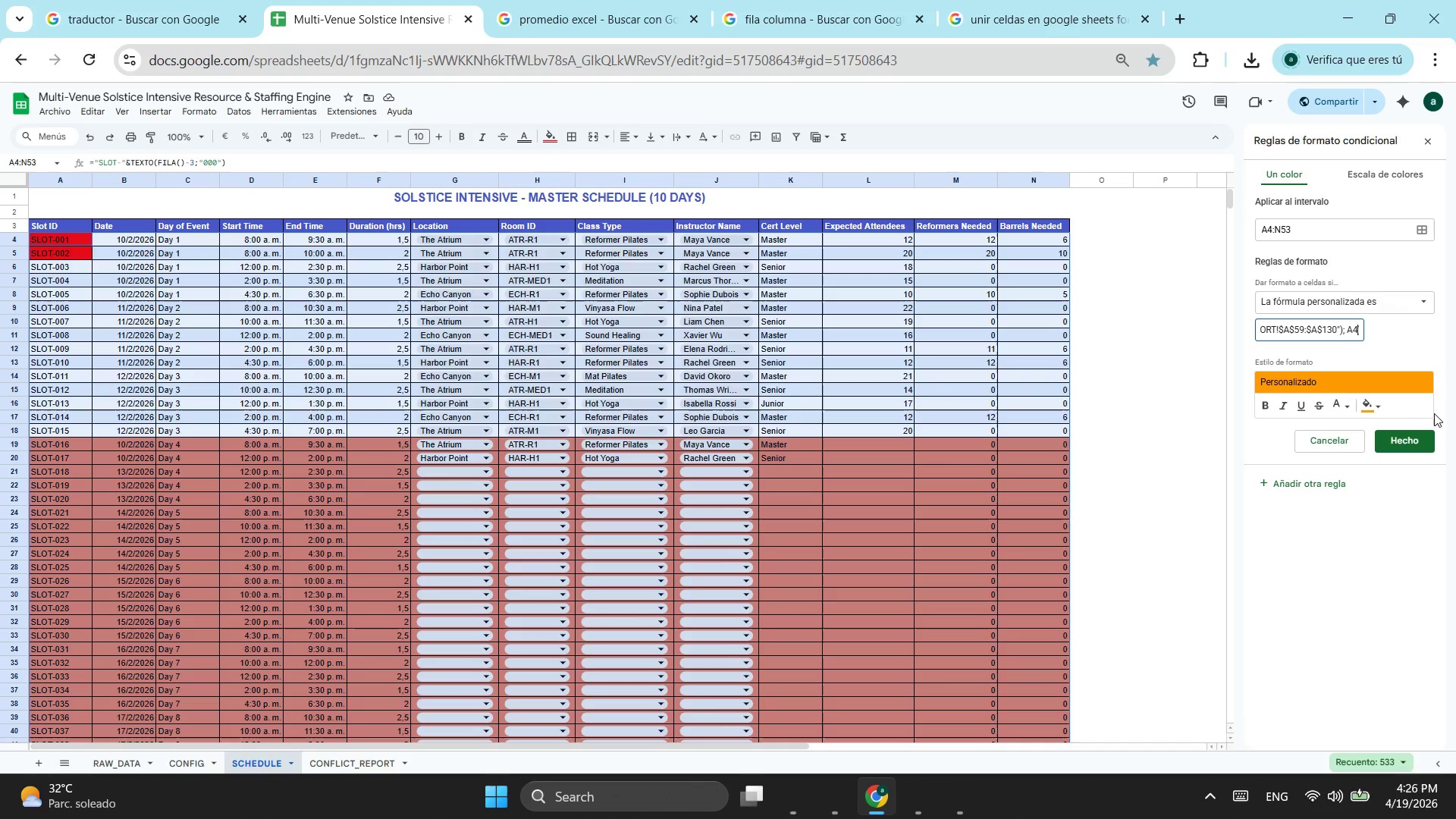 
key(ArrowRight)
 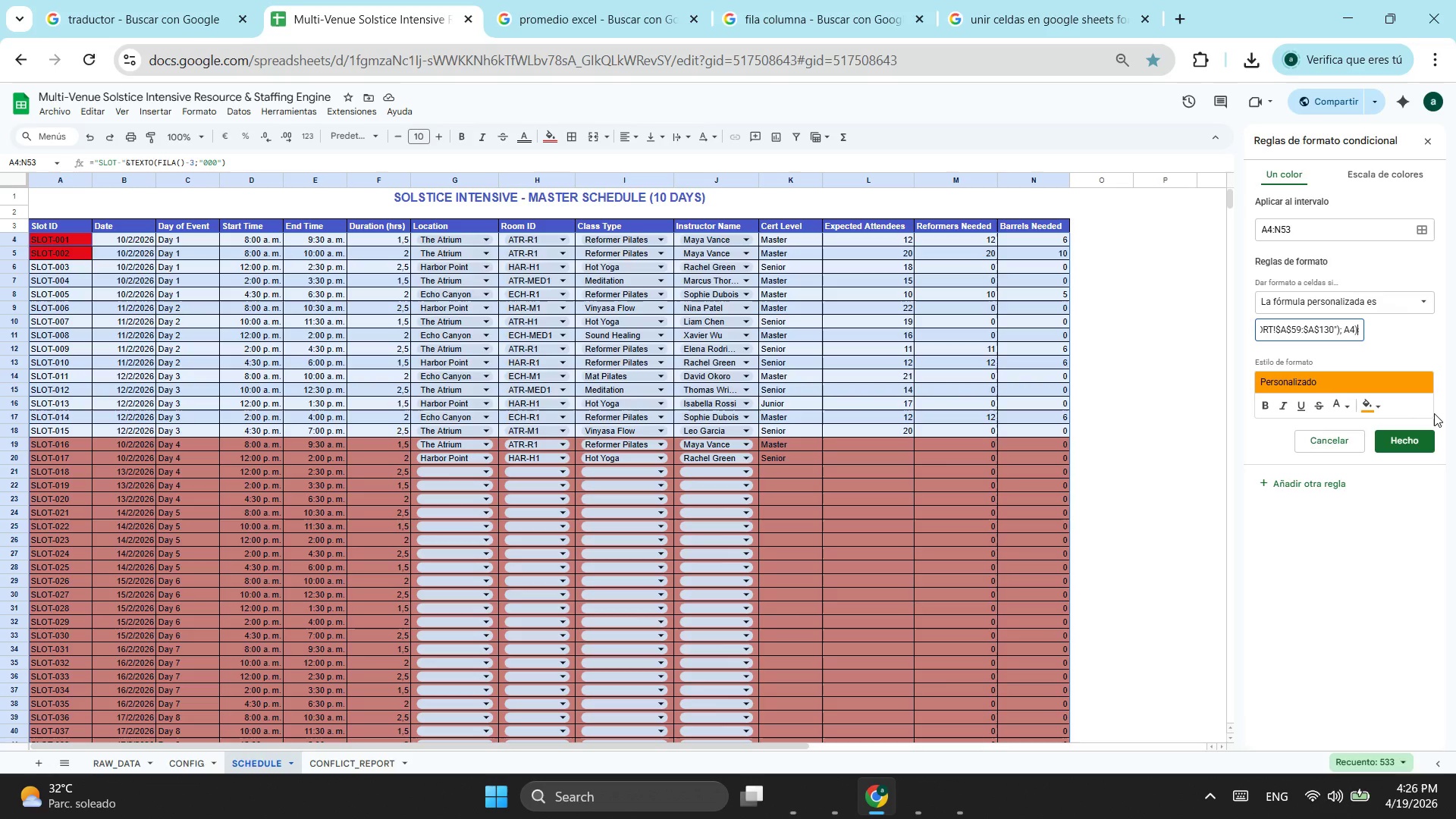 
key(ArrowRight)
 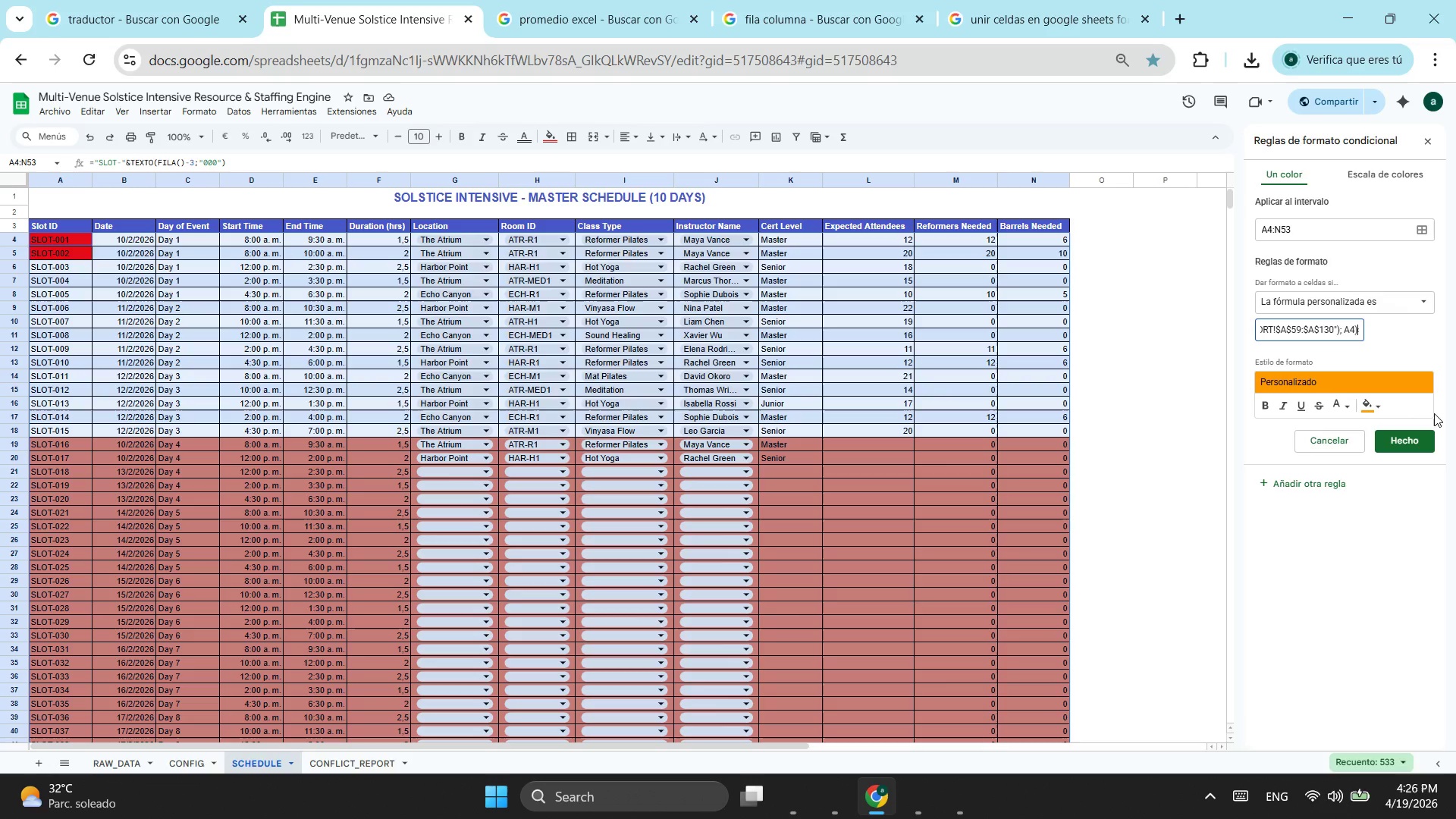 
key(ArrowRight)
 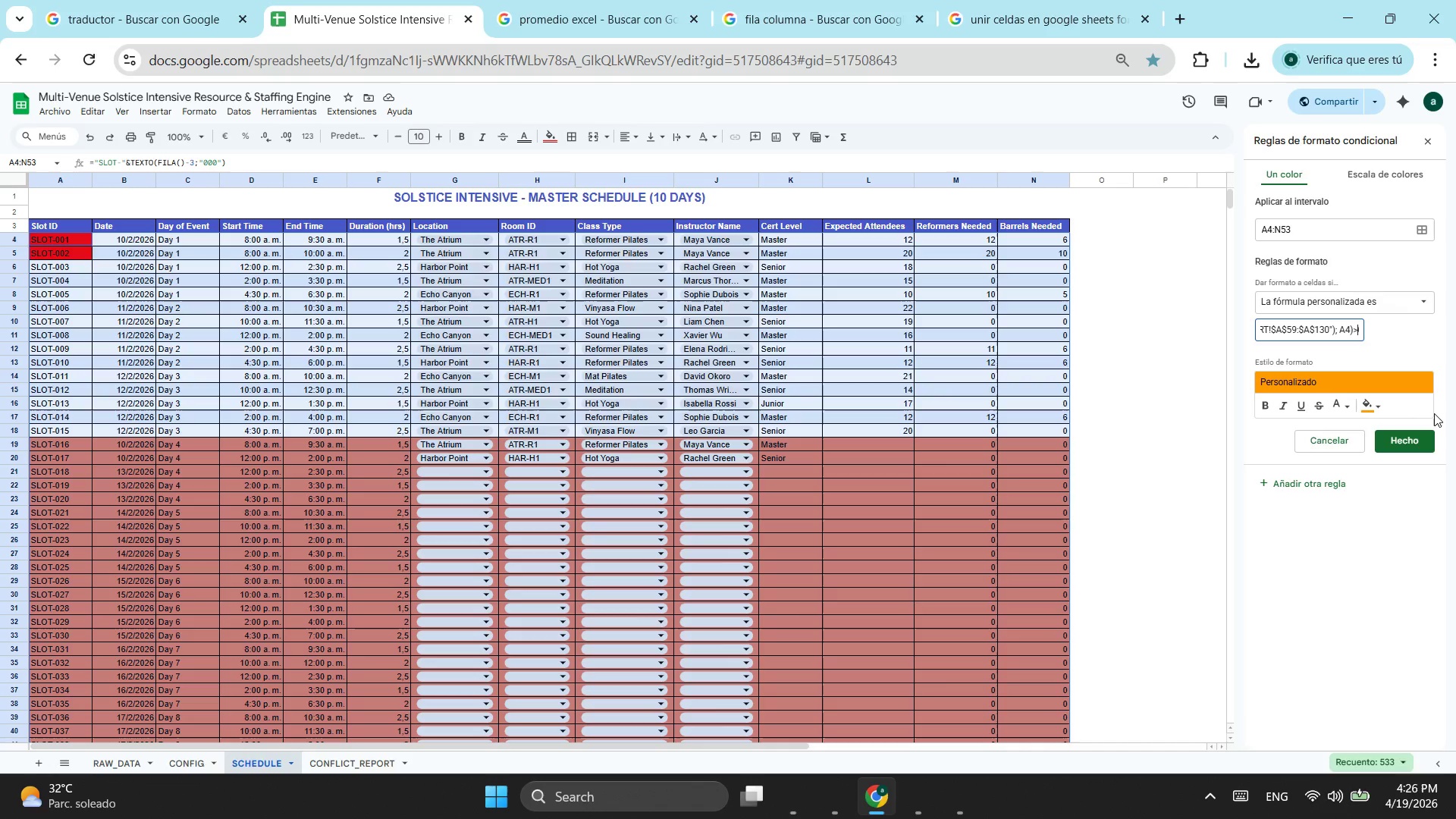 
key(ArrowRight)
 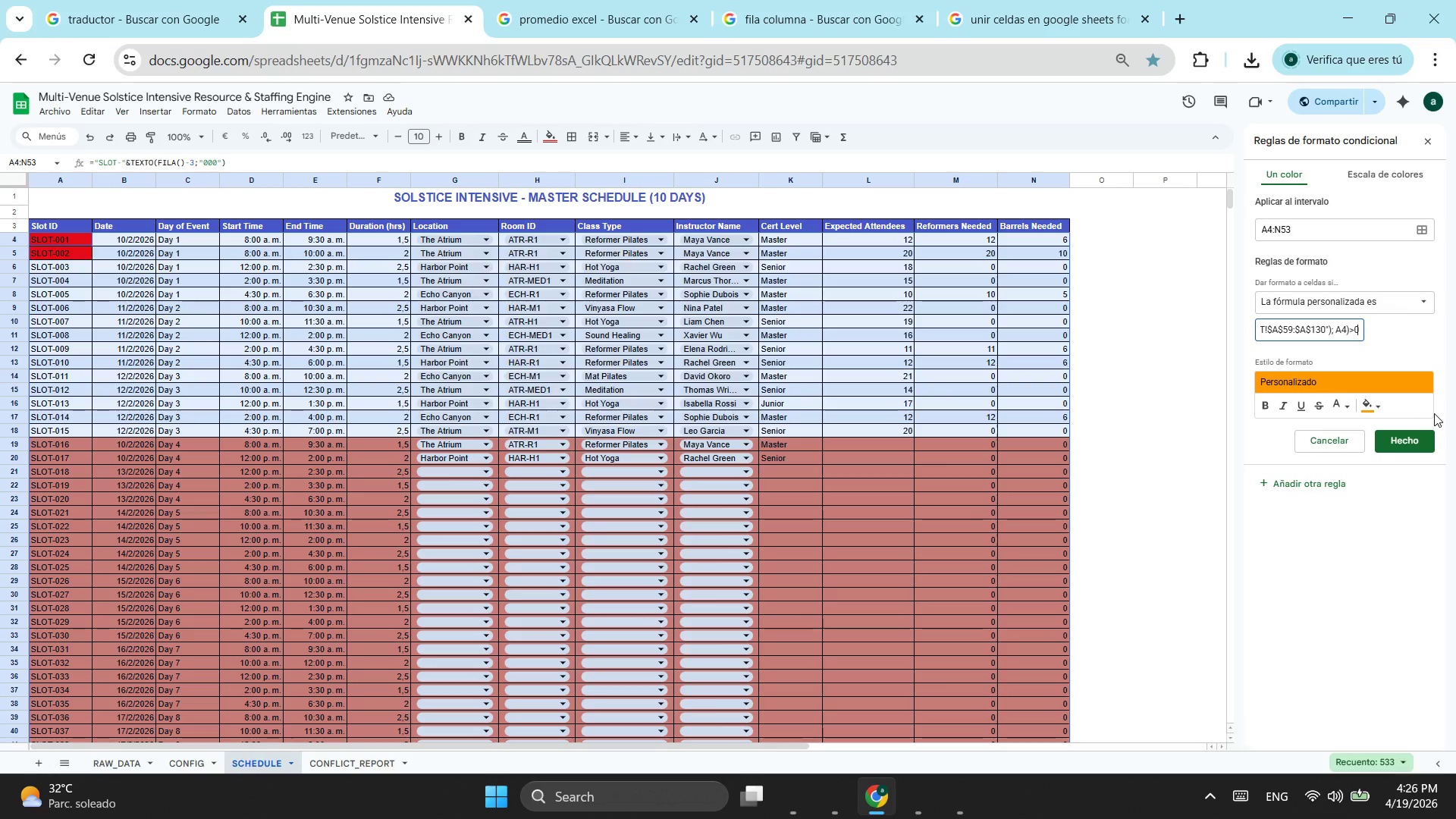 
key(ArrowRight)
 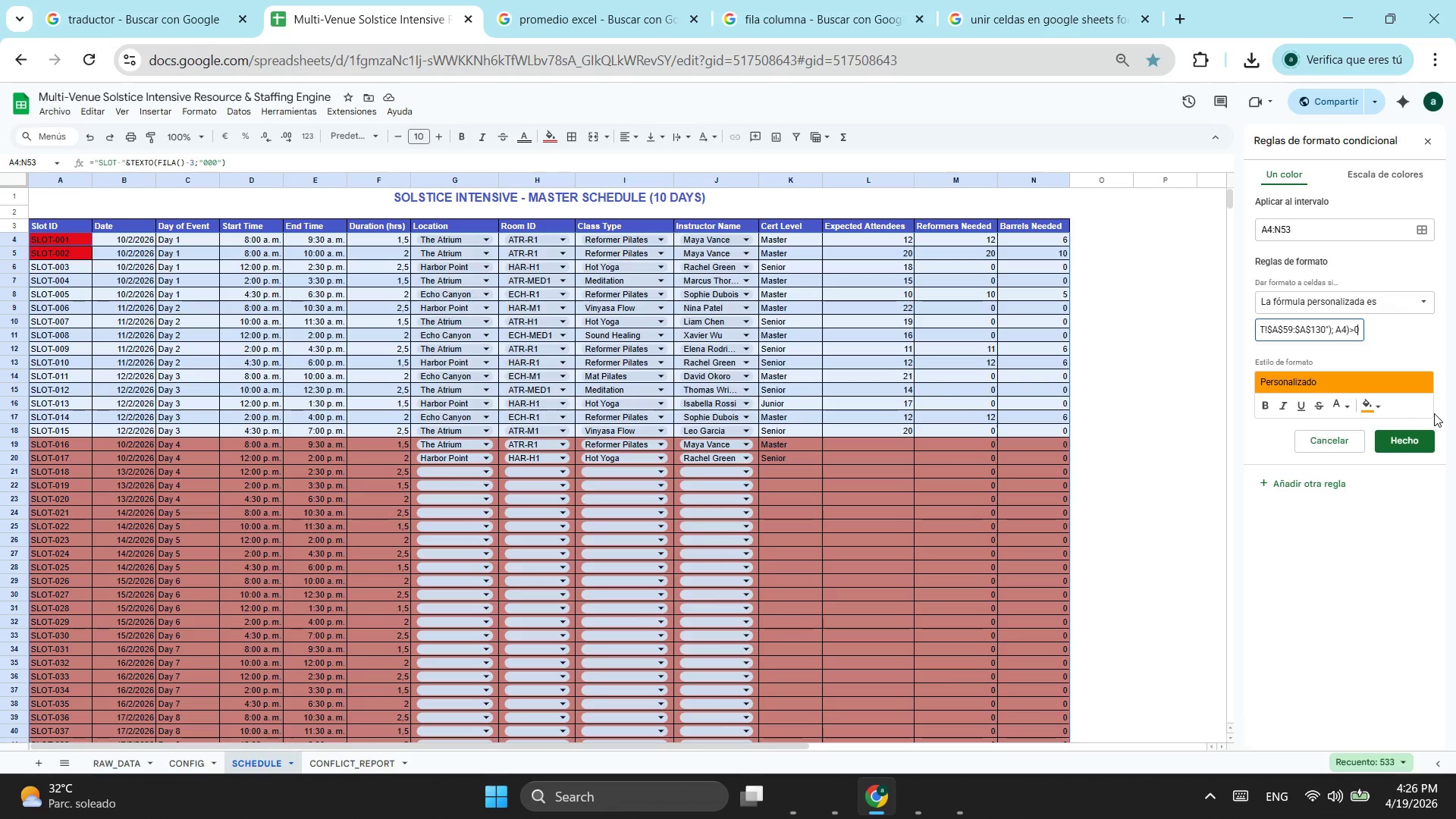 
key(ArrowRight)
 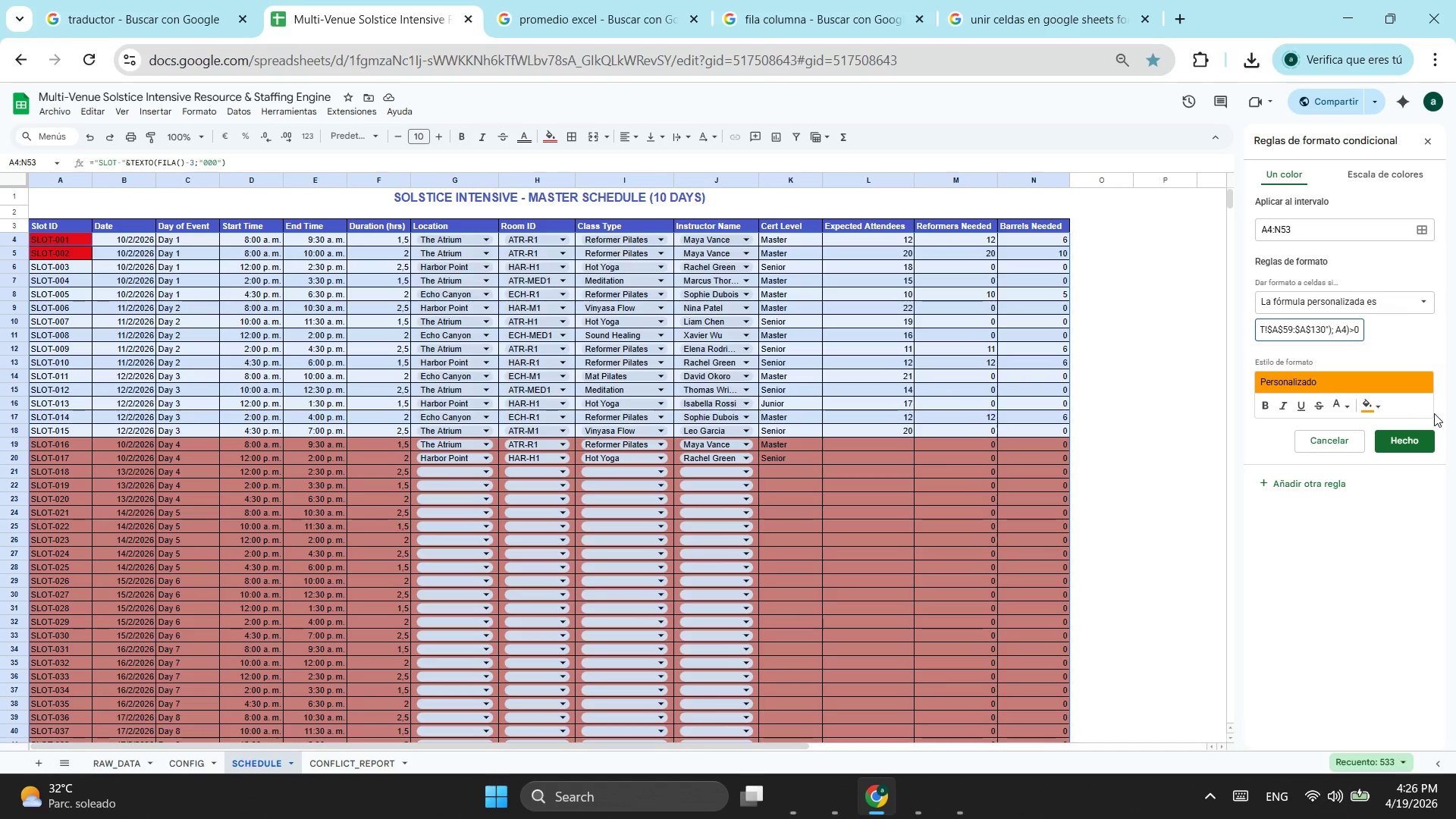 
key(ArrowRight)
 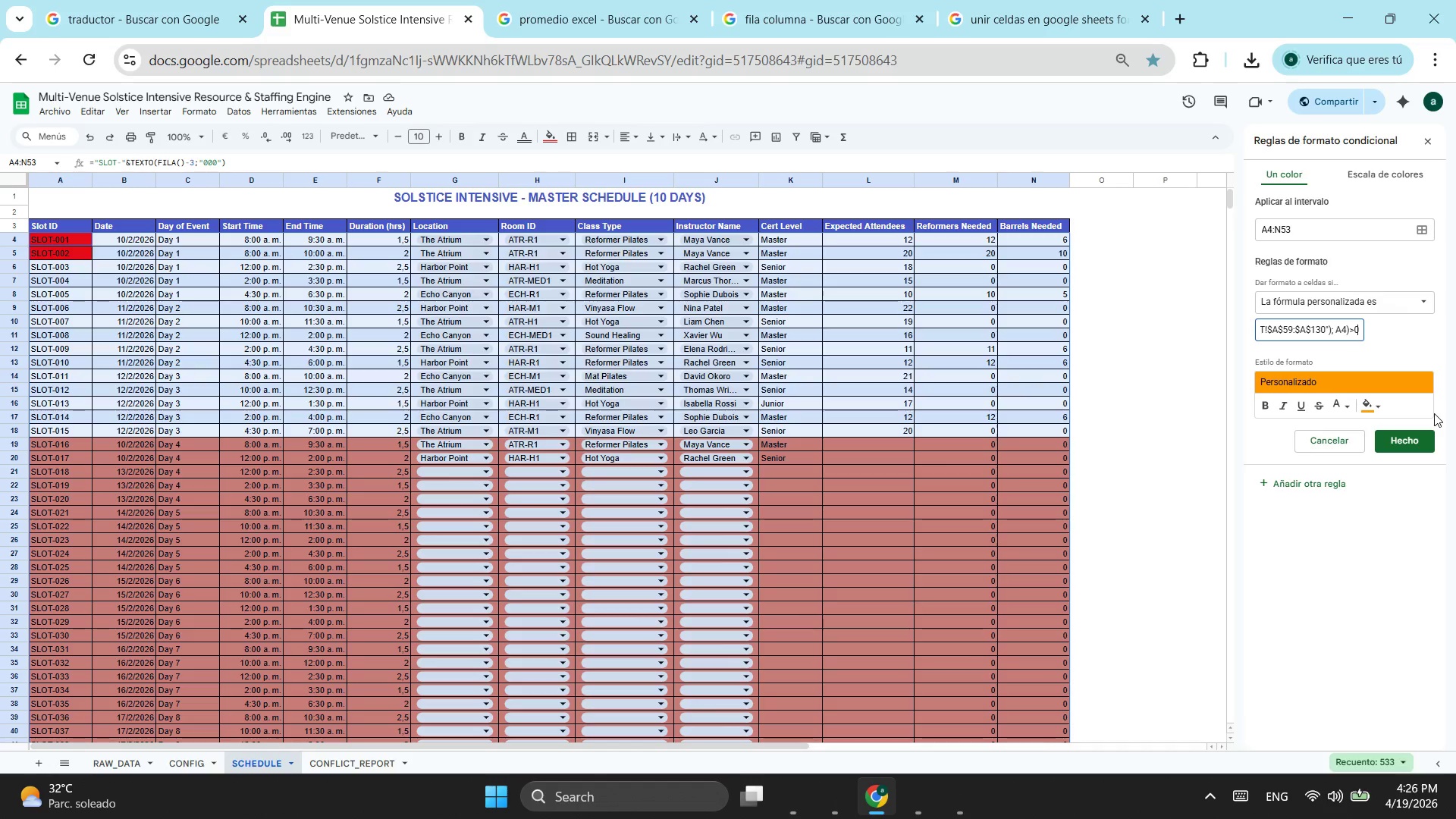 
key(ArrowLeft)
 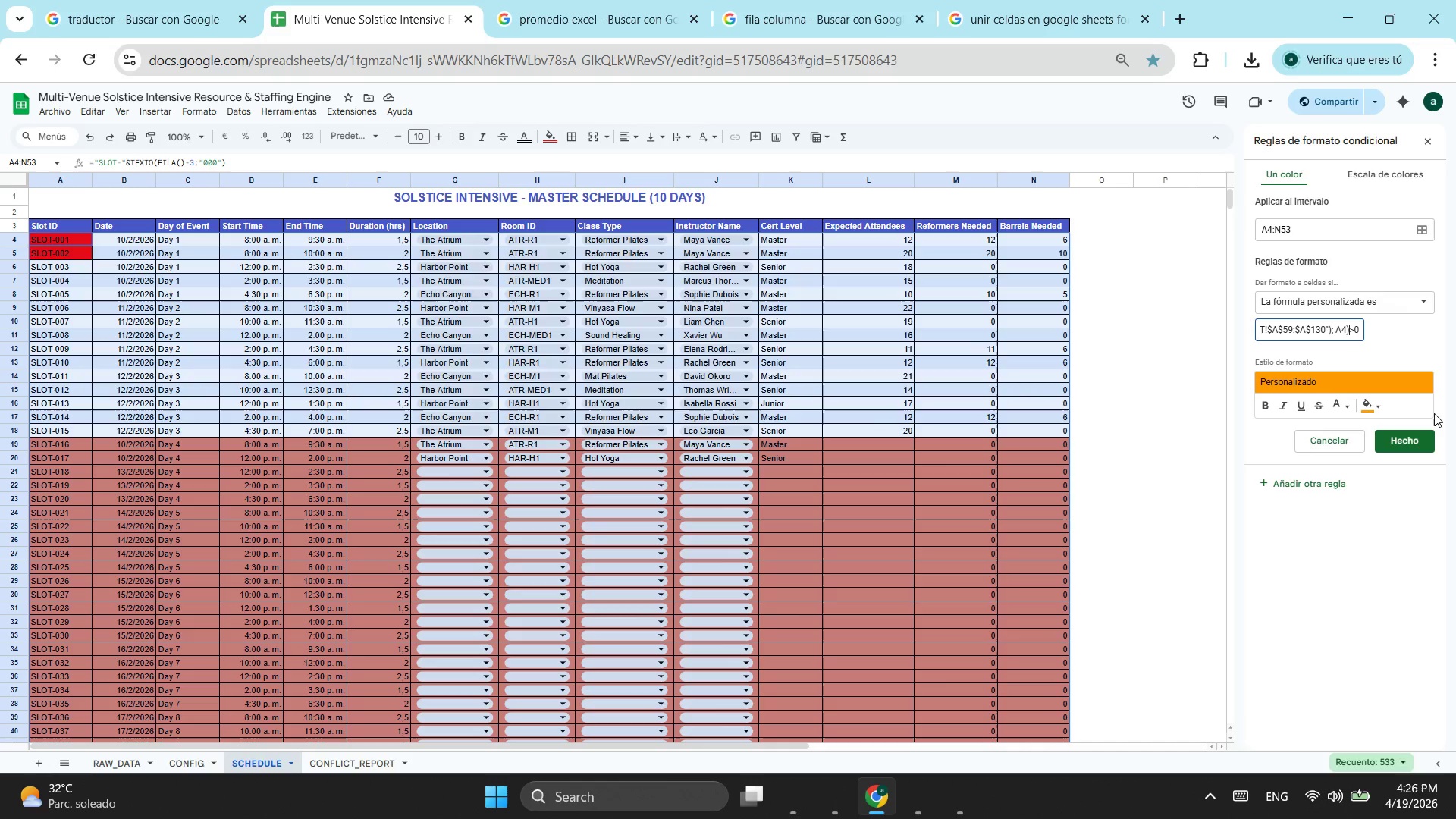 
key(ArrowLeft)
 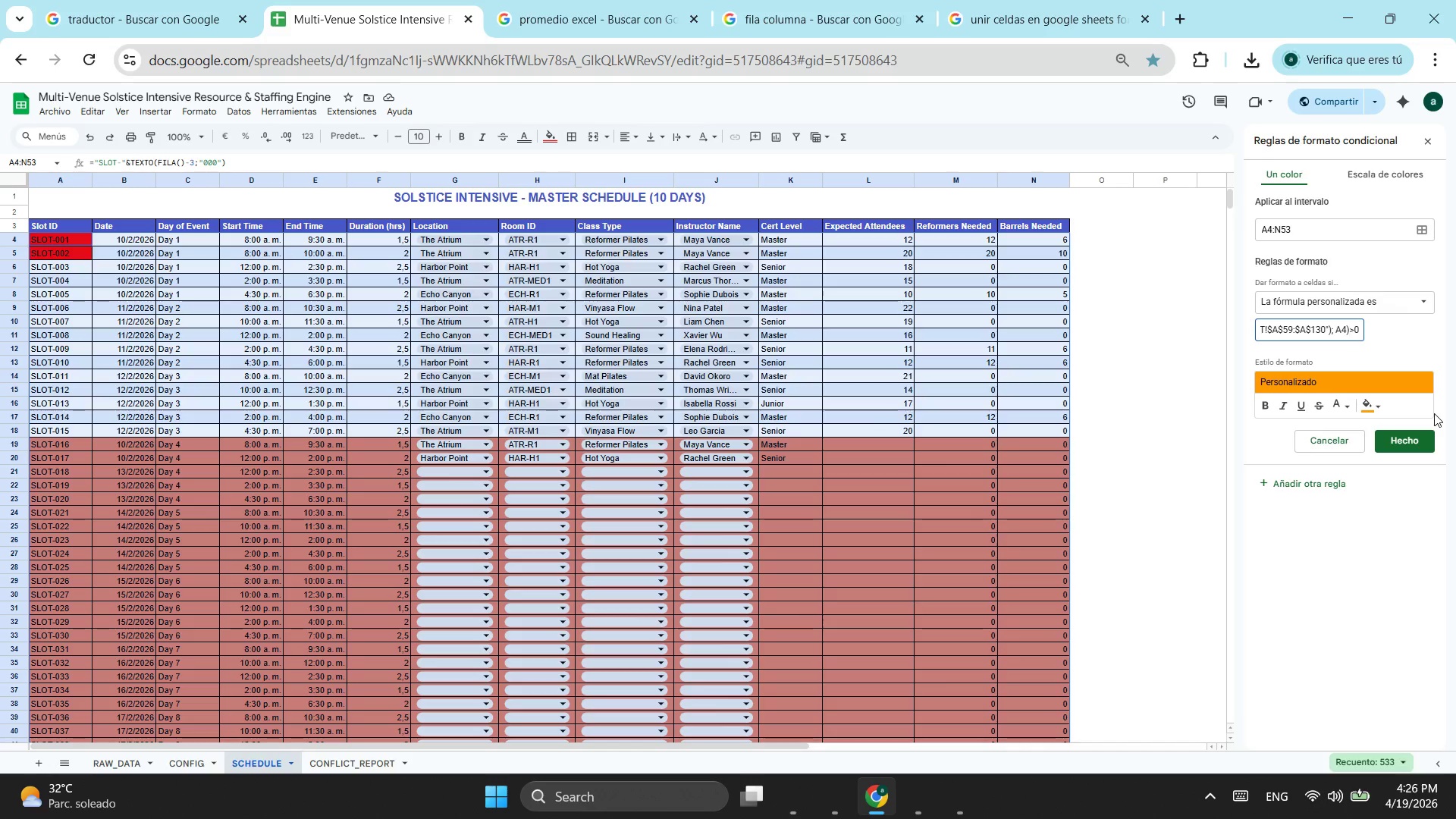 
key(ArrowLeft)
 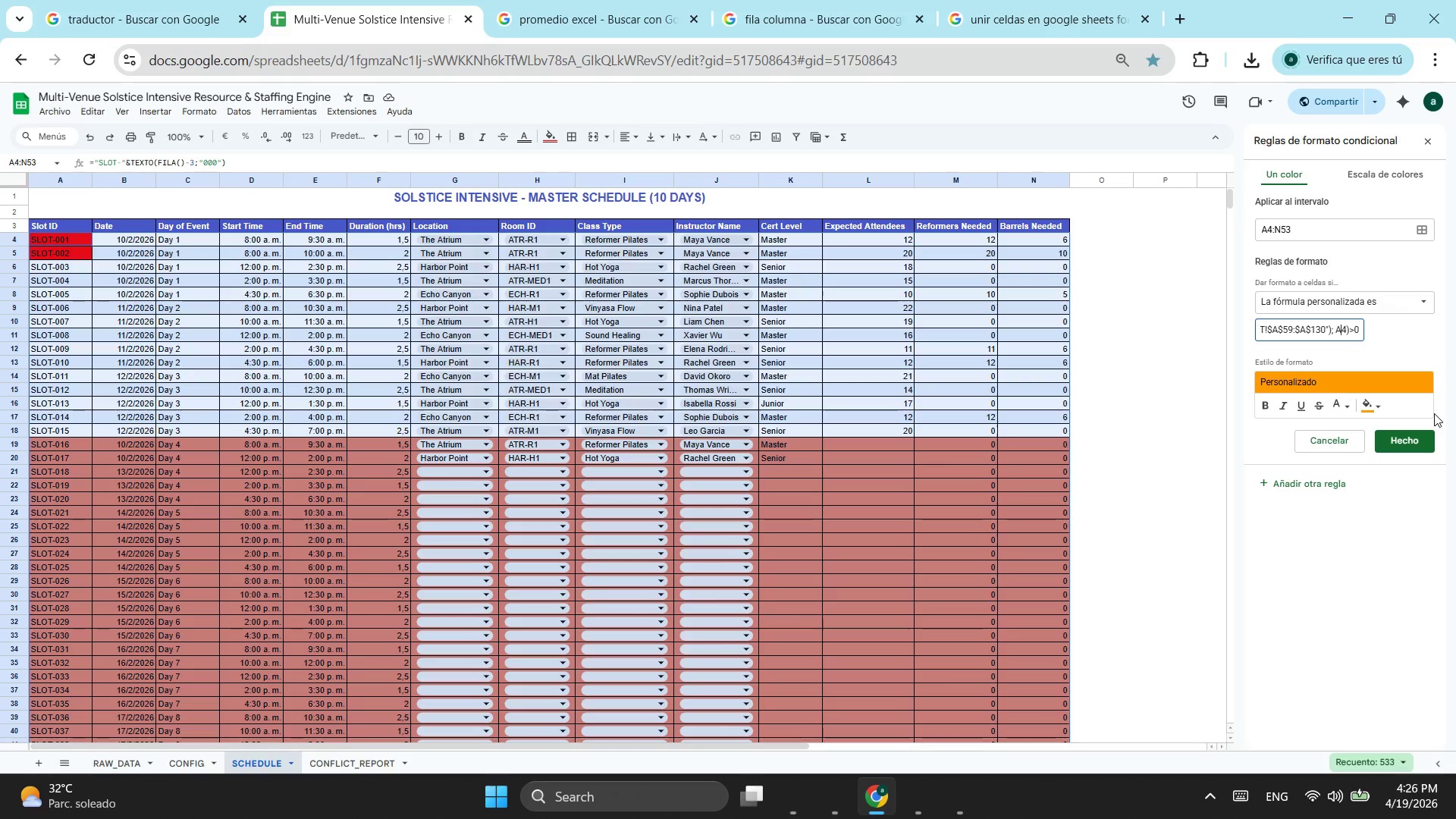 
hold_key(key=ArrowLeft, duration=1.5)
 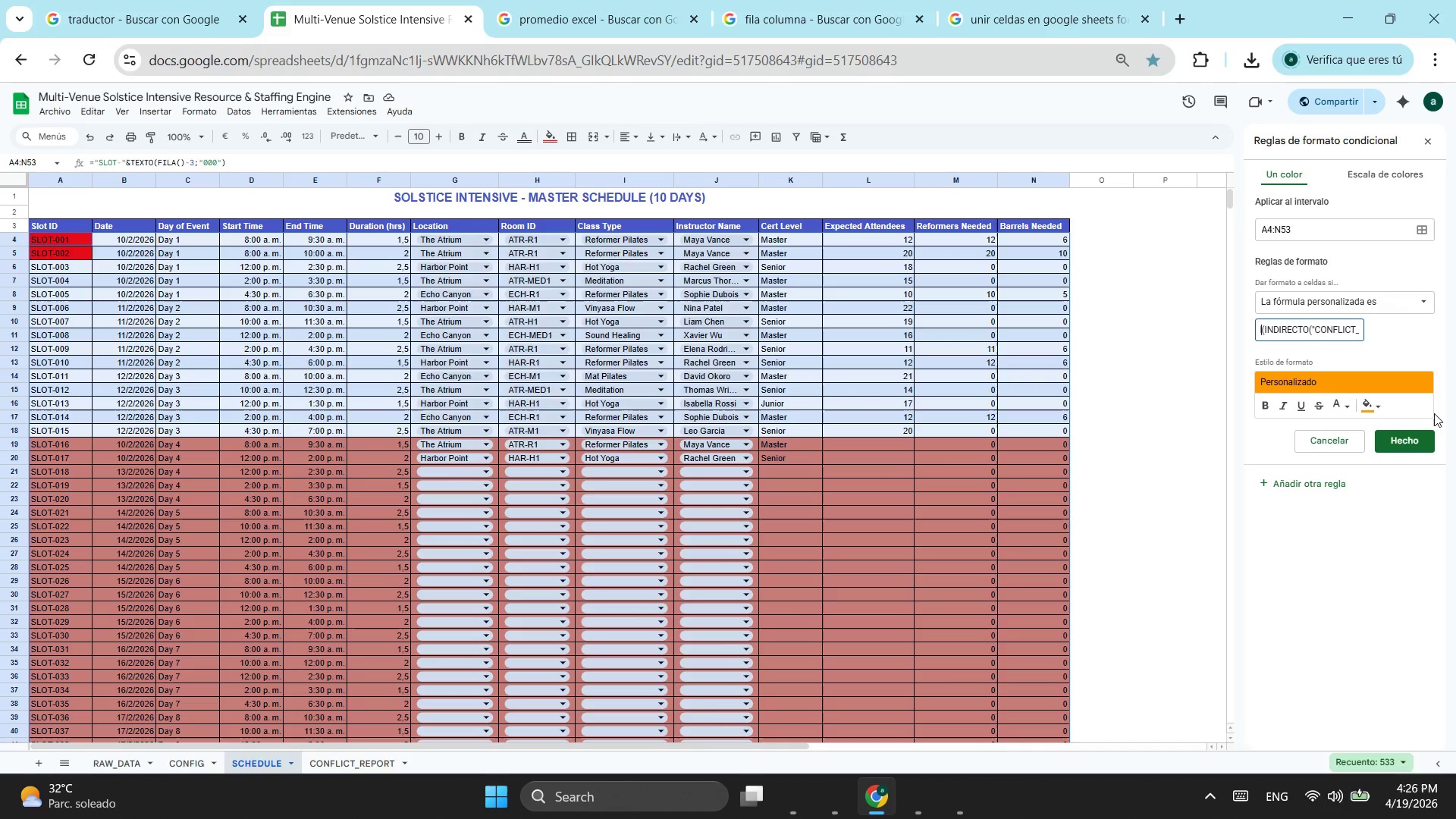 
hold_key(key=ArrowLeft, duration=1.33)
 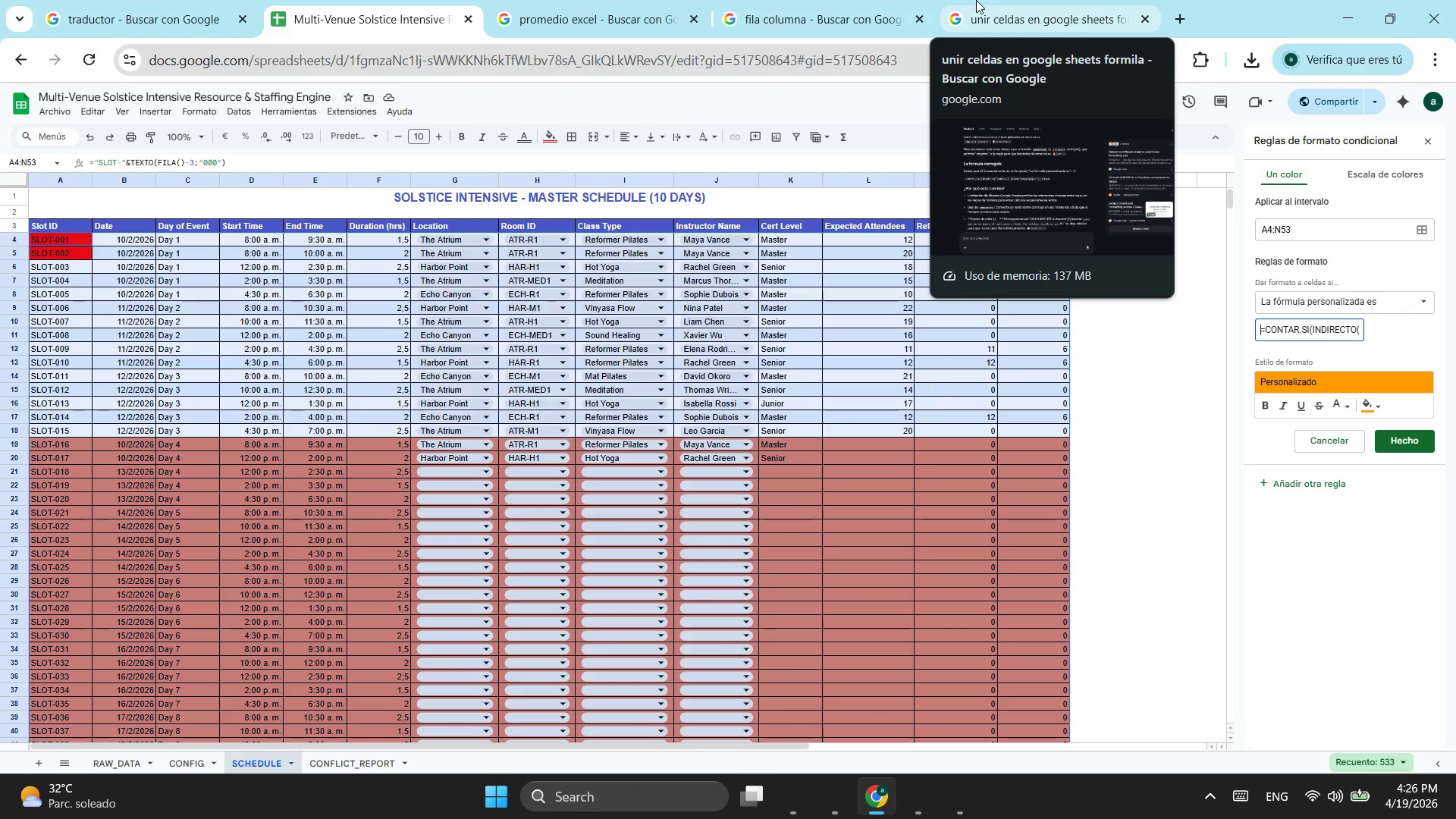 
wait(5.36)
 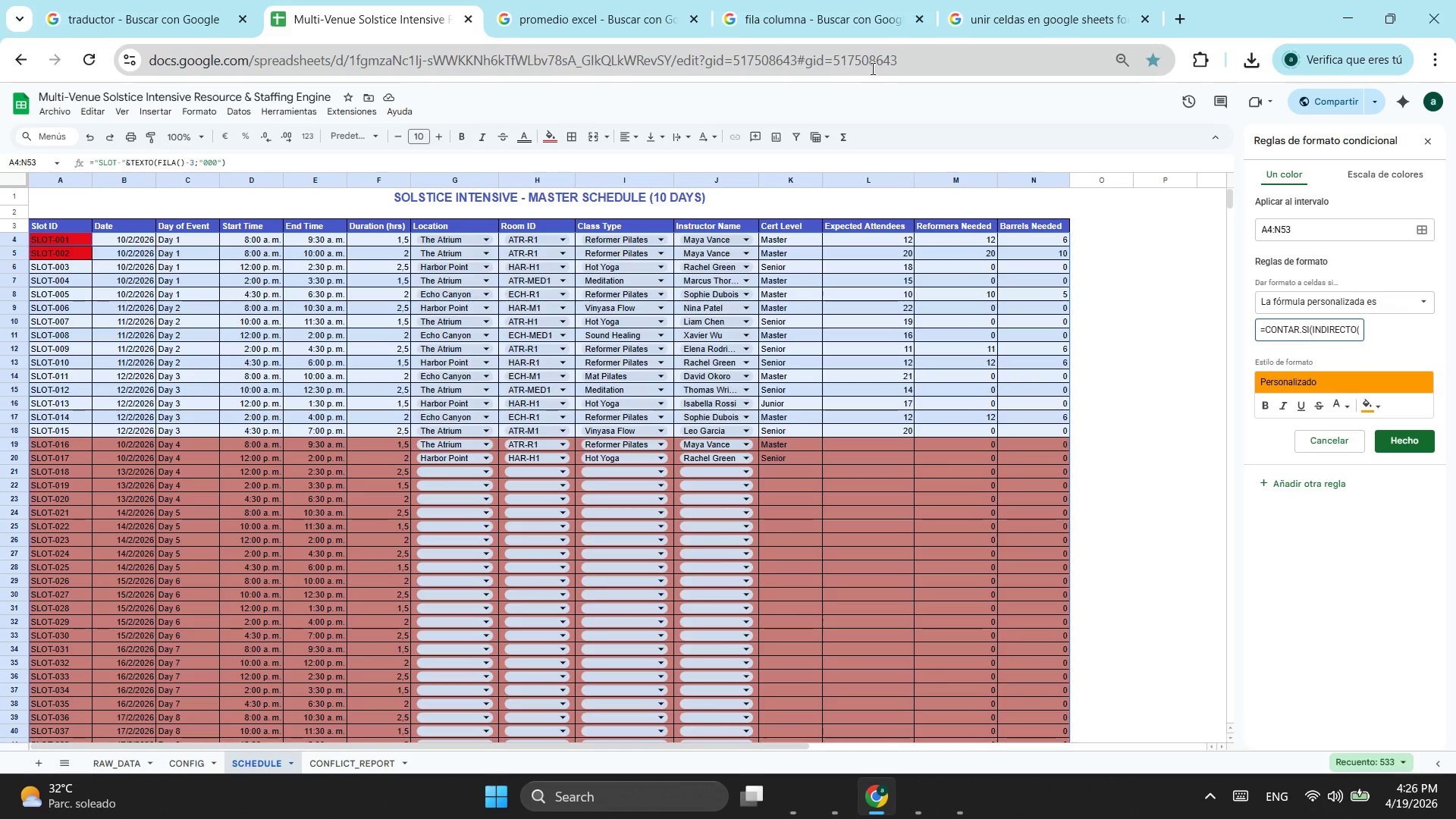 
left_click([976, 0])
 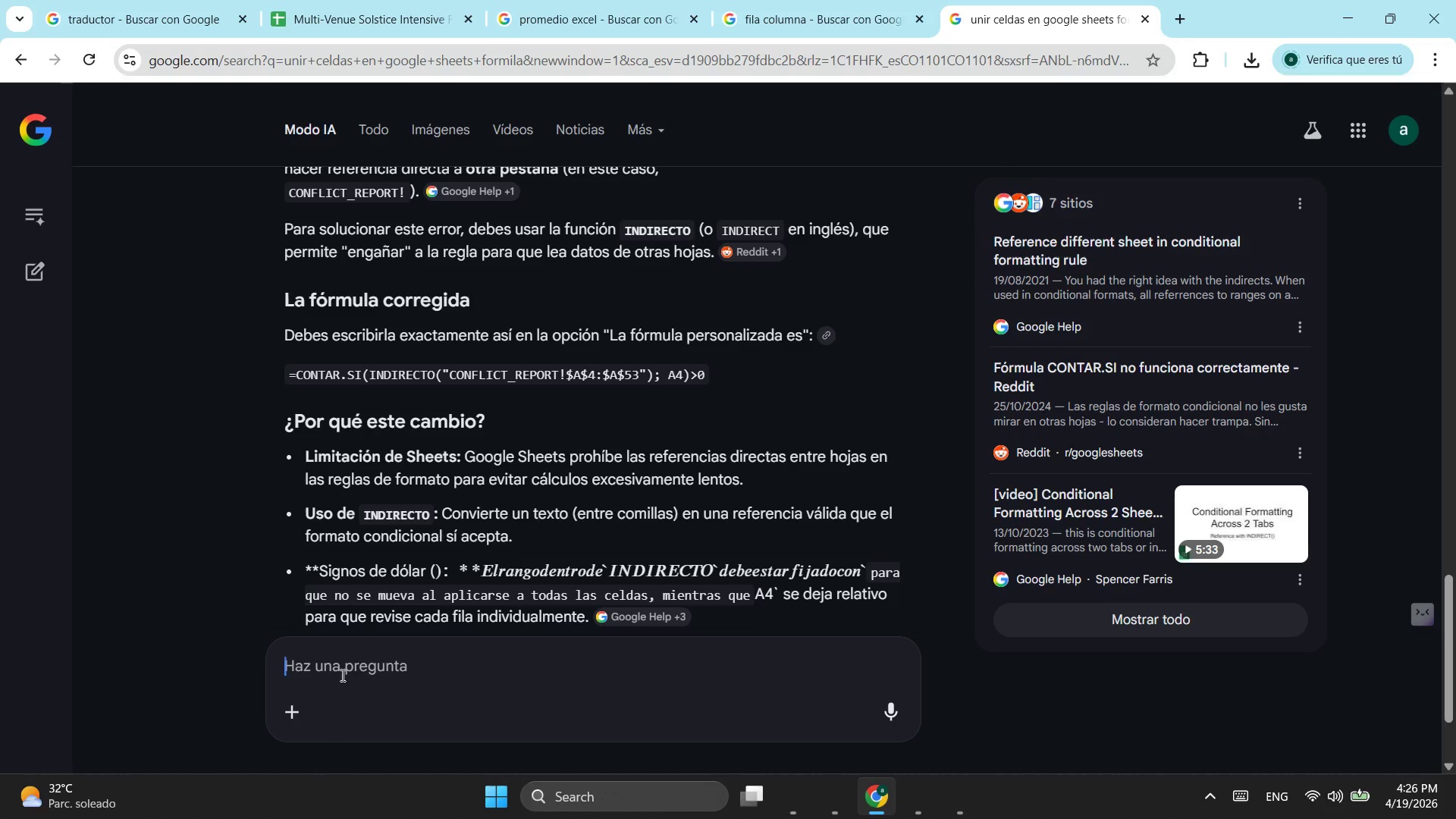 
left_click([340, 676])
 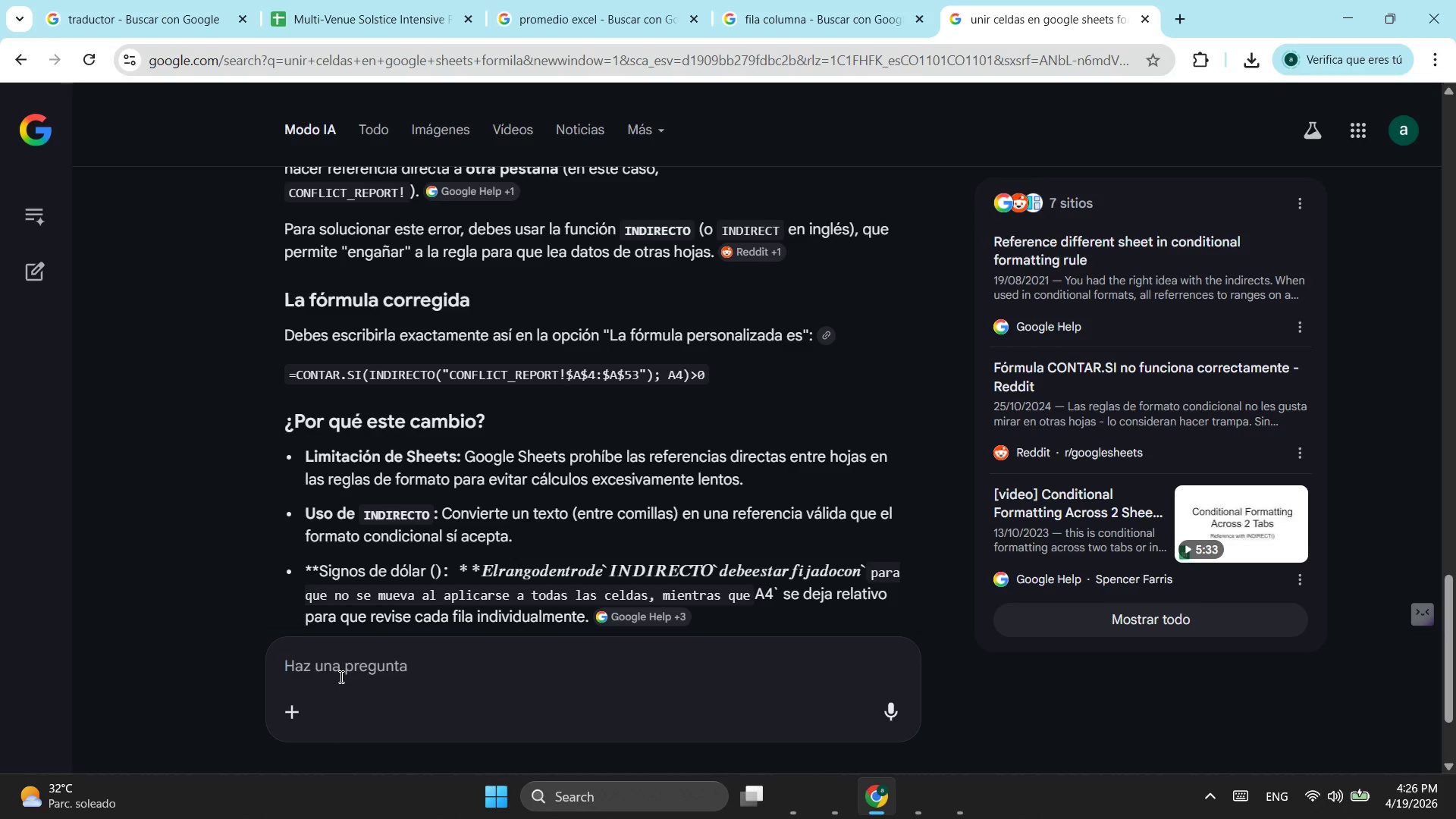 
type(pero noy si e)
key(Backspace)
type(quiero rellenar e)
key(Backspace)
type(la colmnua h por ejemplo)
 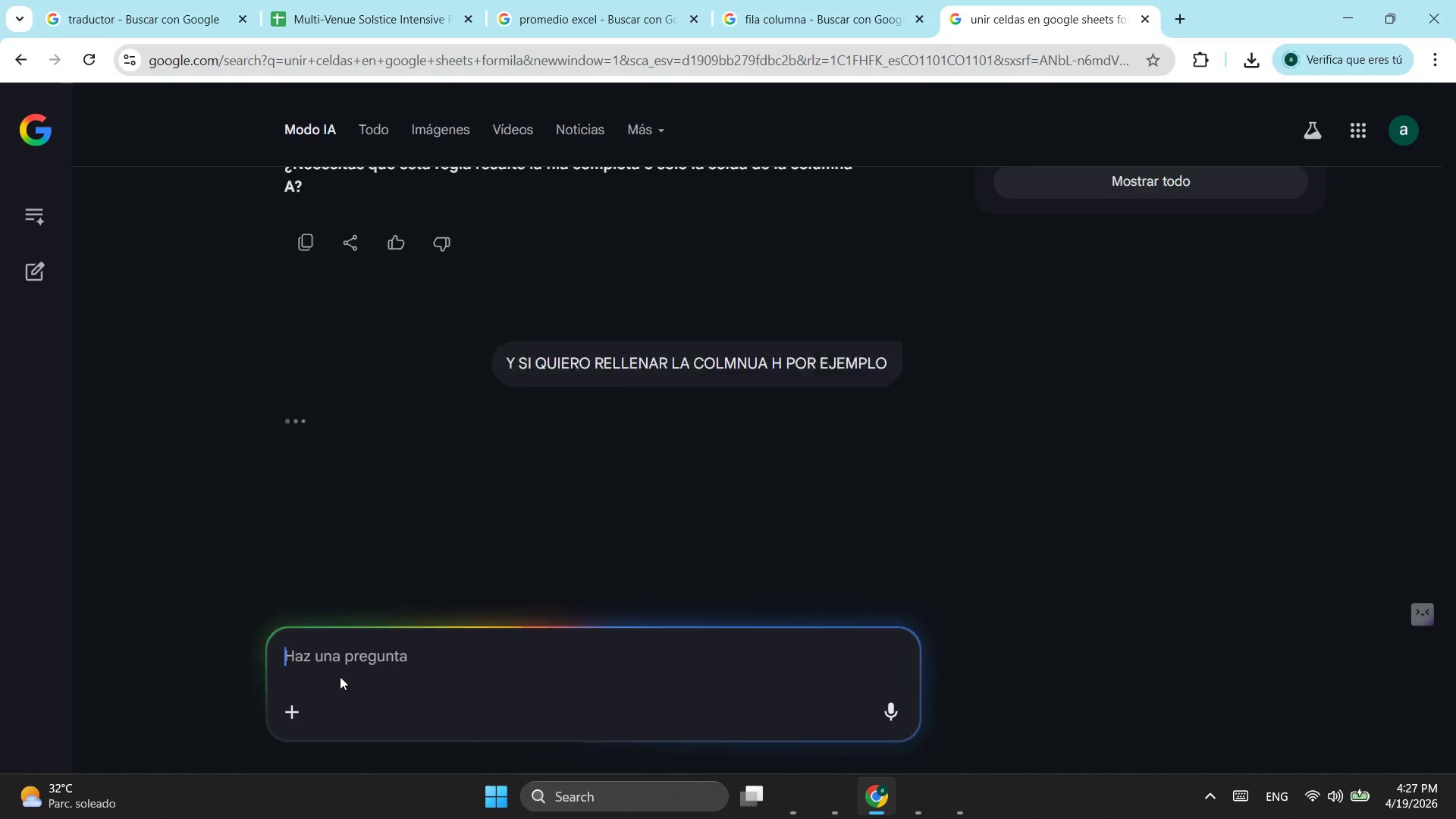 
key(Enter)
 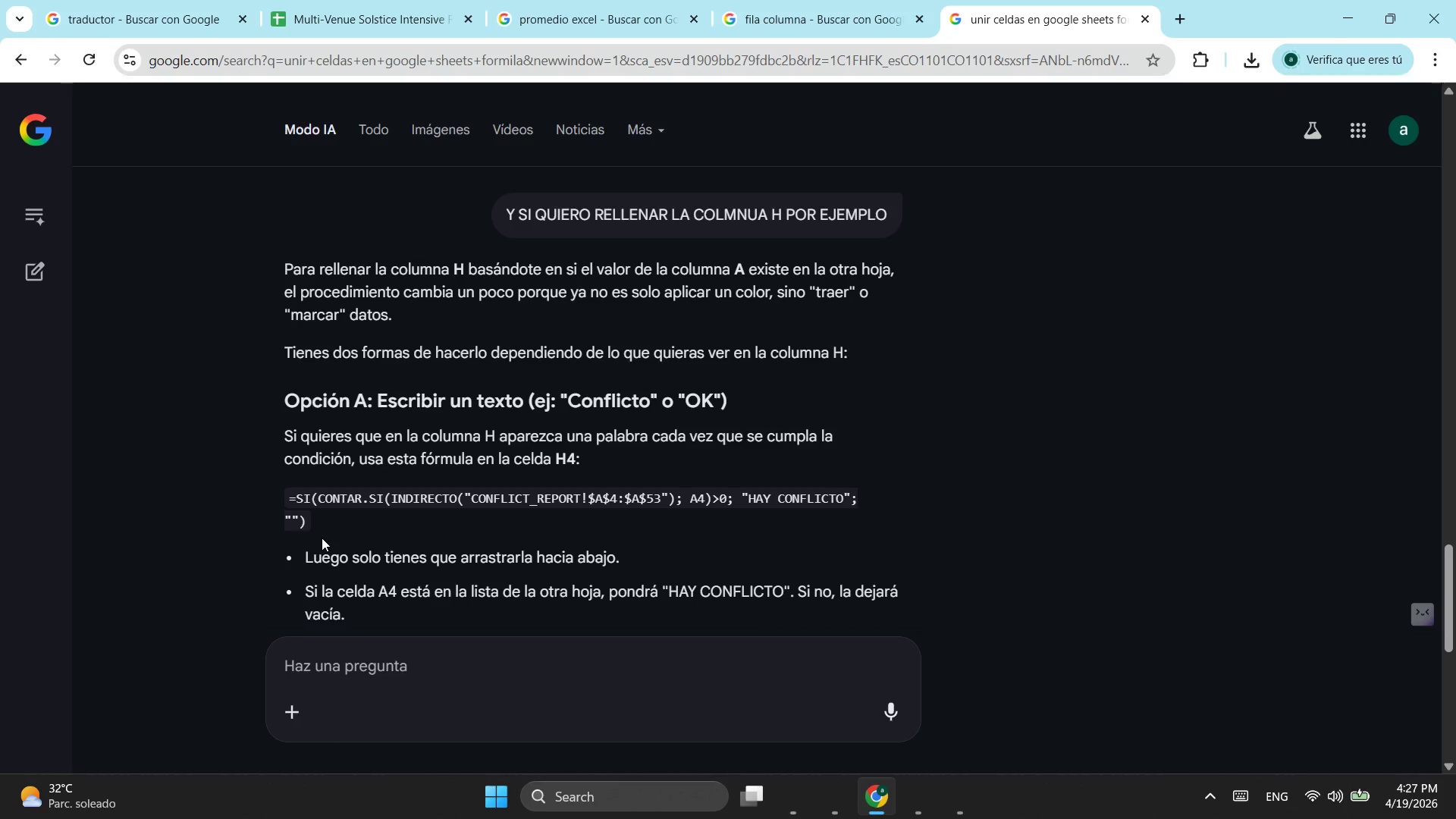 
wait(19.17)
 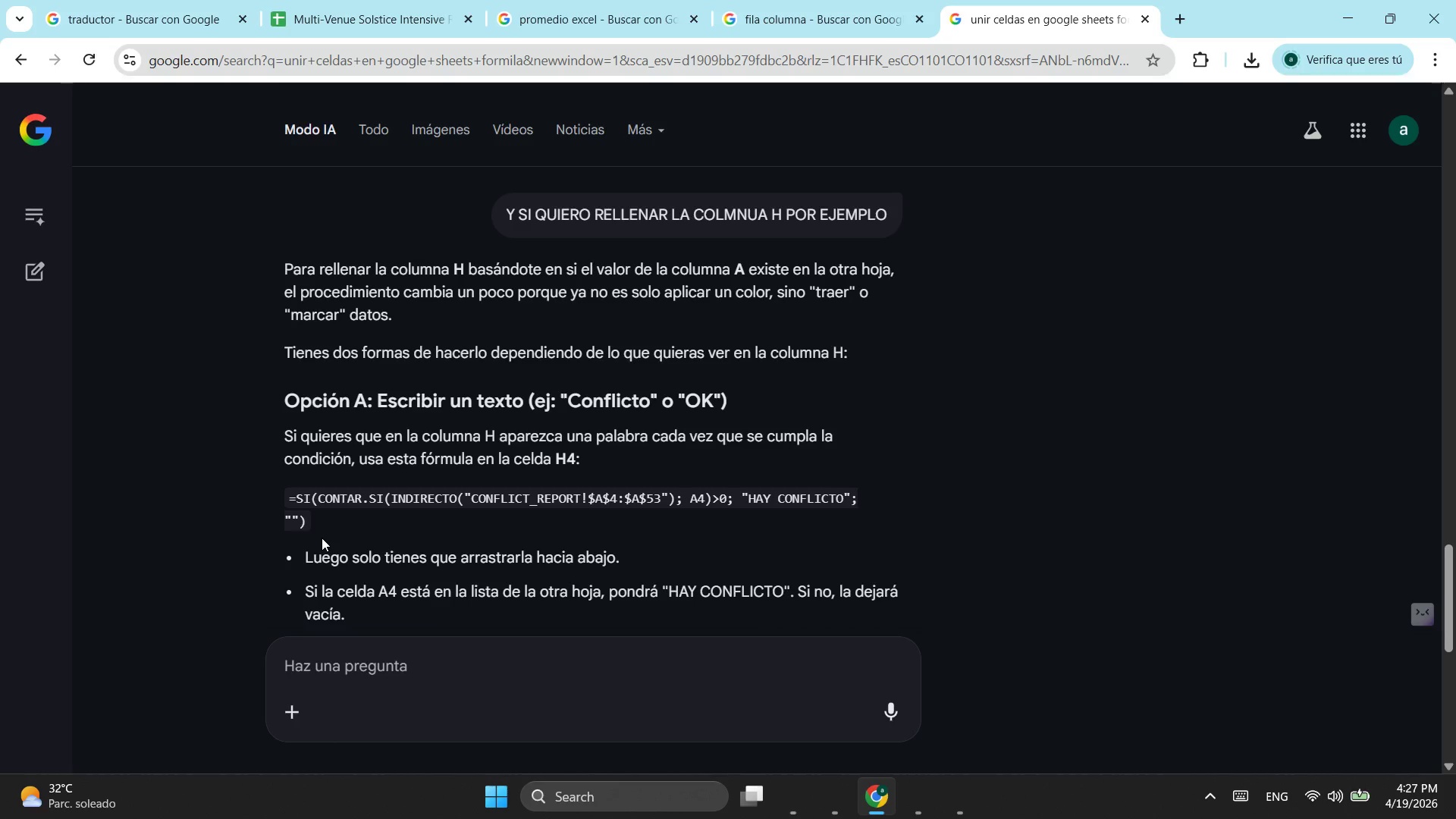 
scroll: coordinate [394, 526], scroll_direction: down, amount: 3.0
 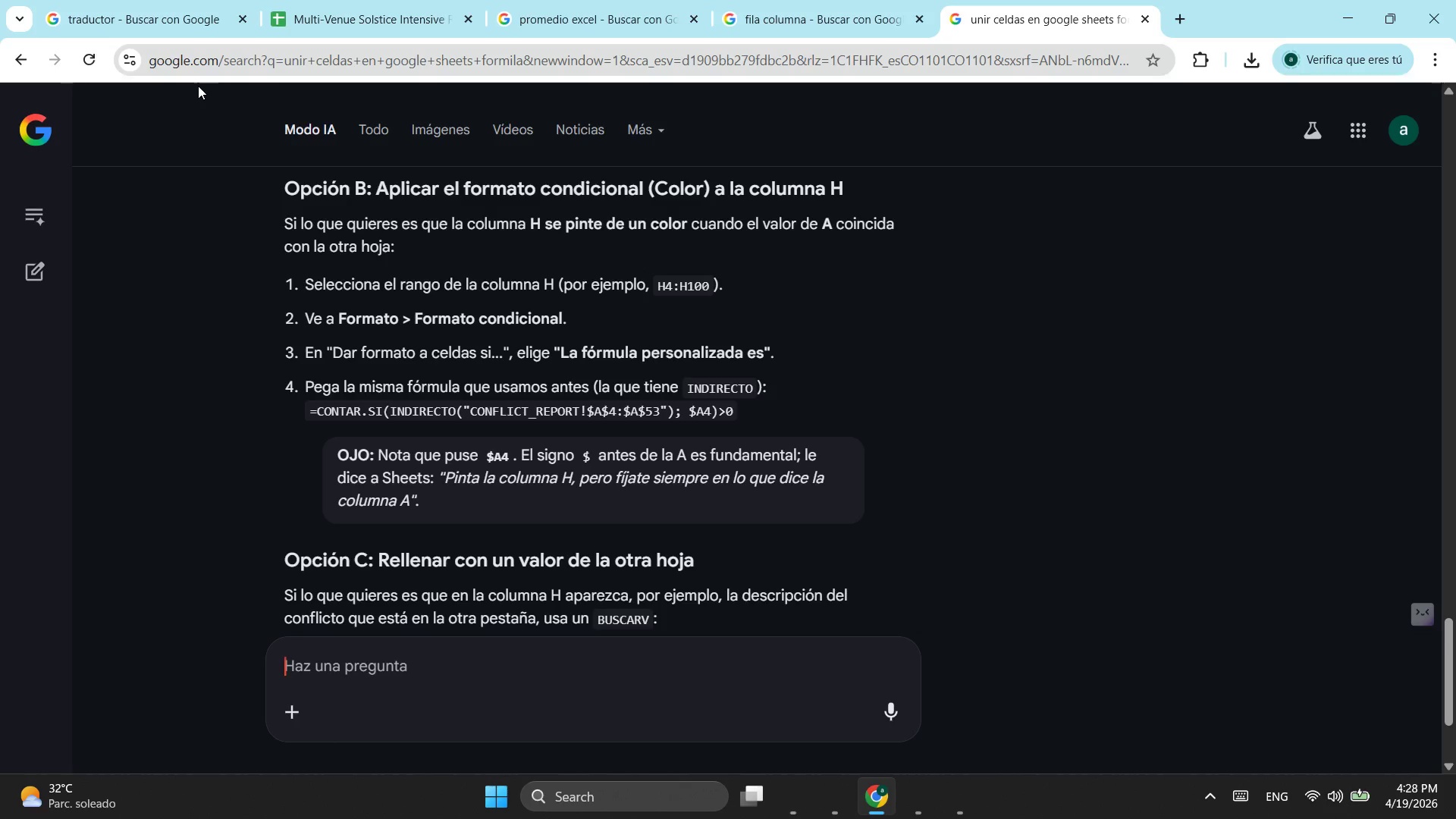 
wait(41.71)
 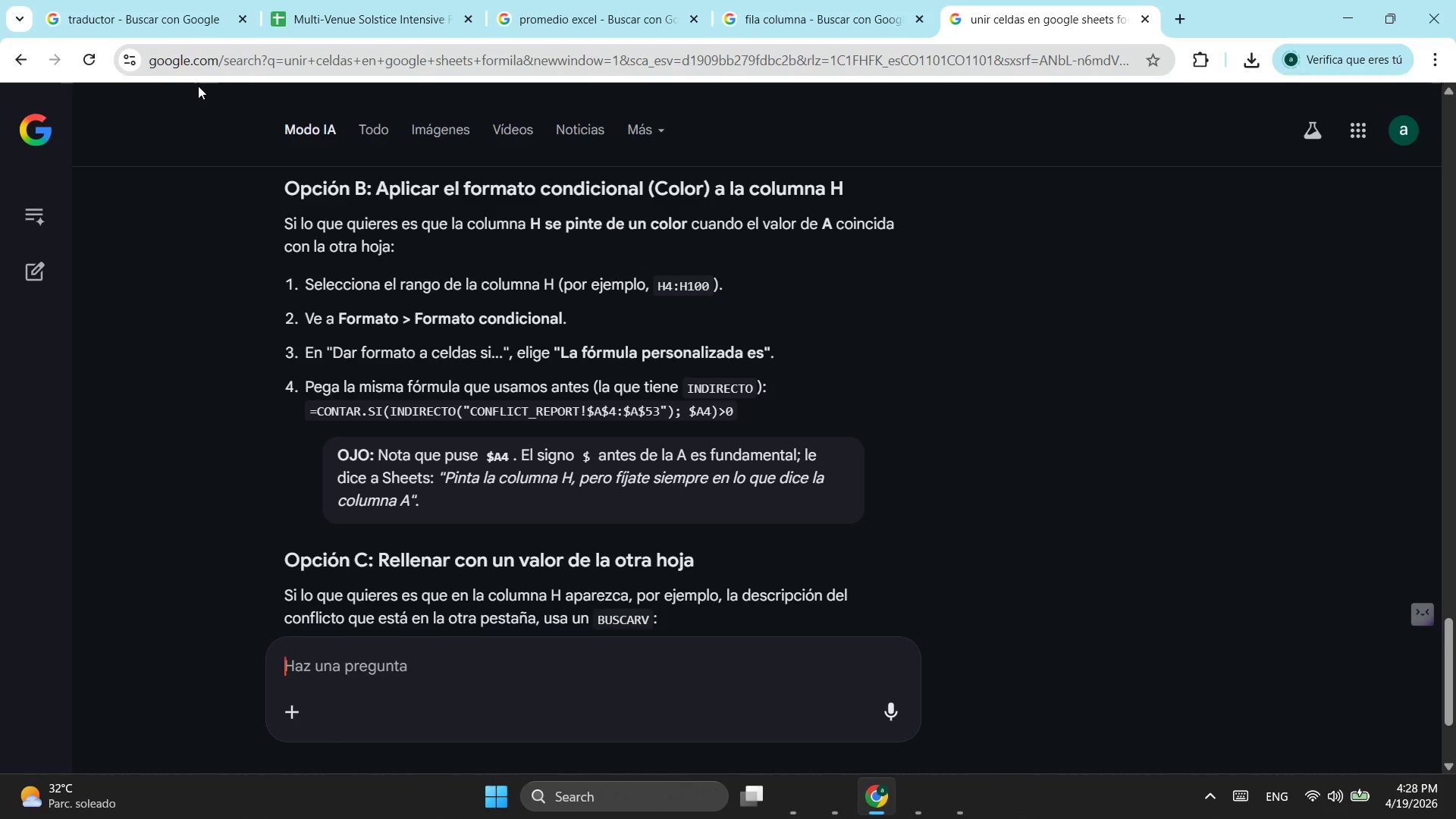 
left_click([132, 11])
 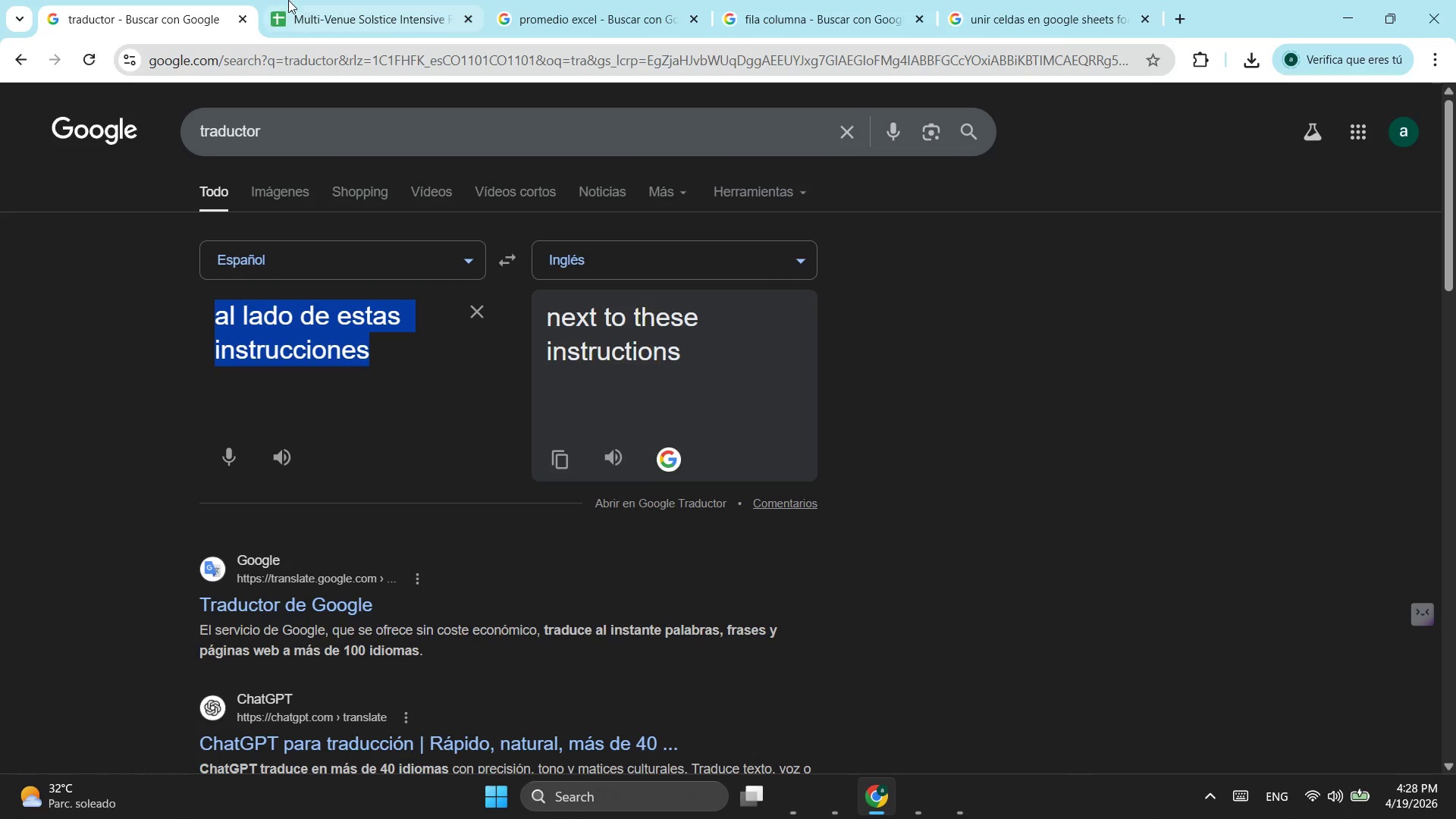 
left_click([316, 0])
 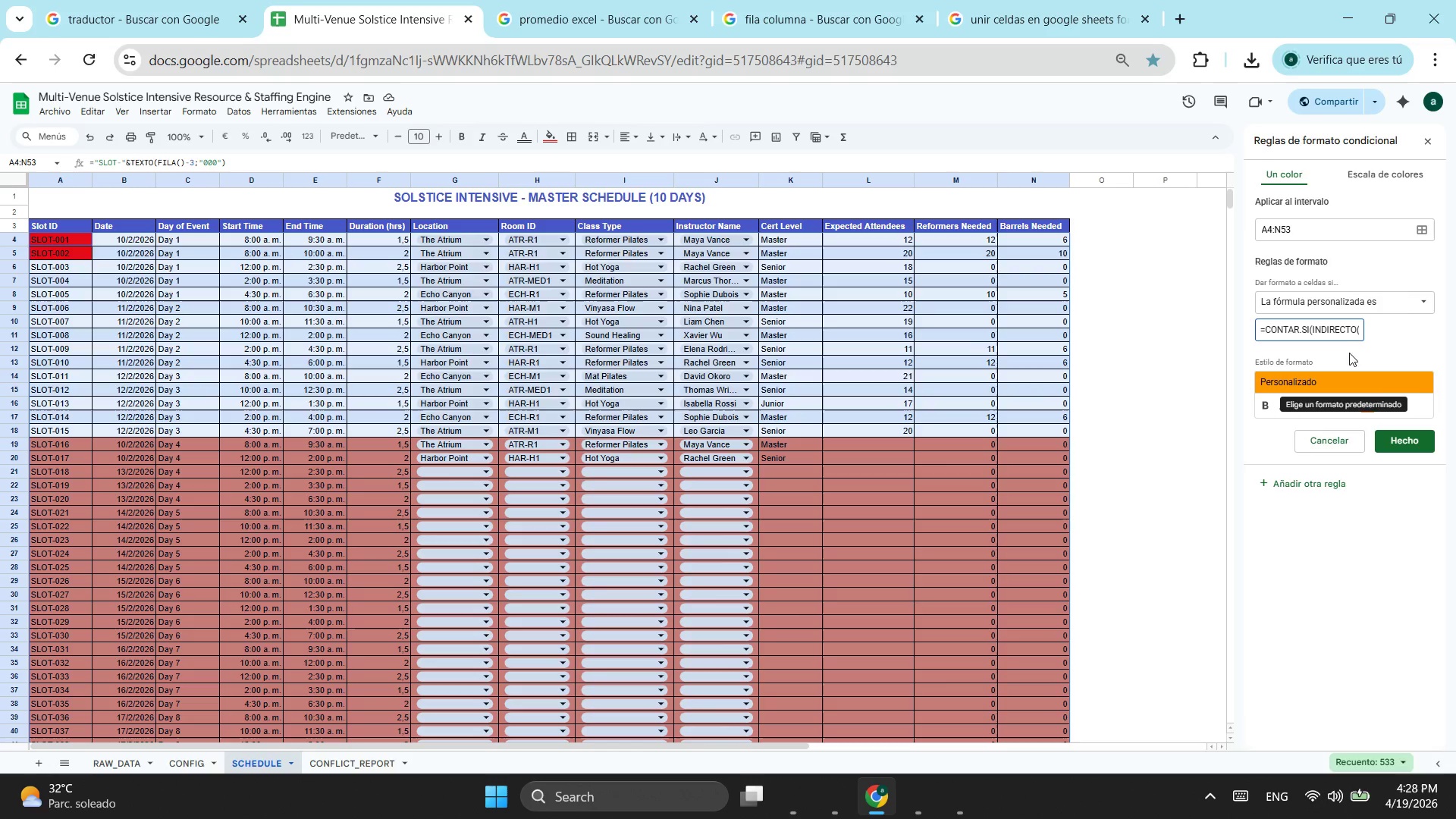 
left_click([1342, 327])
 